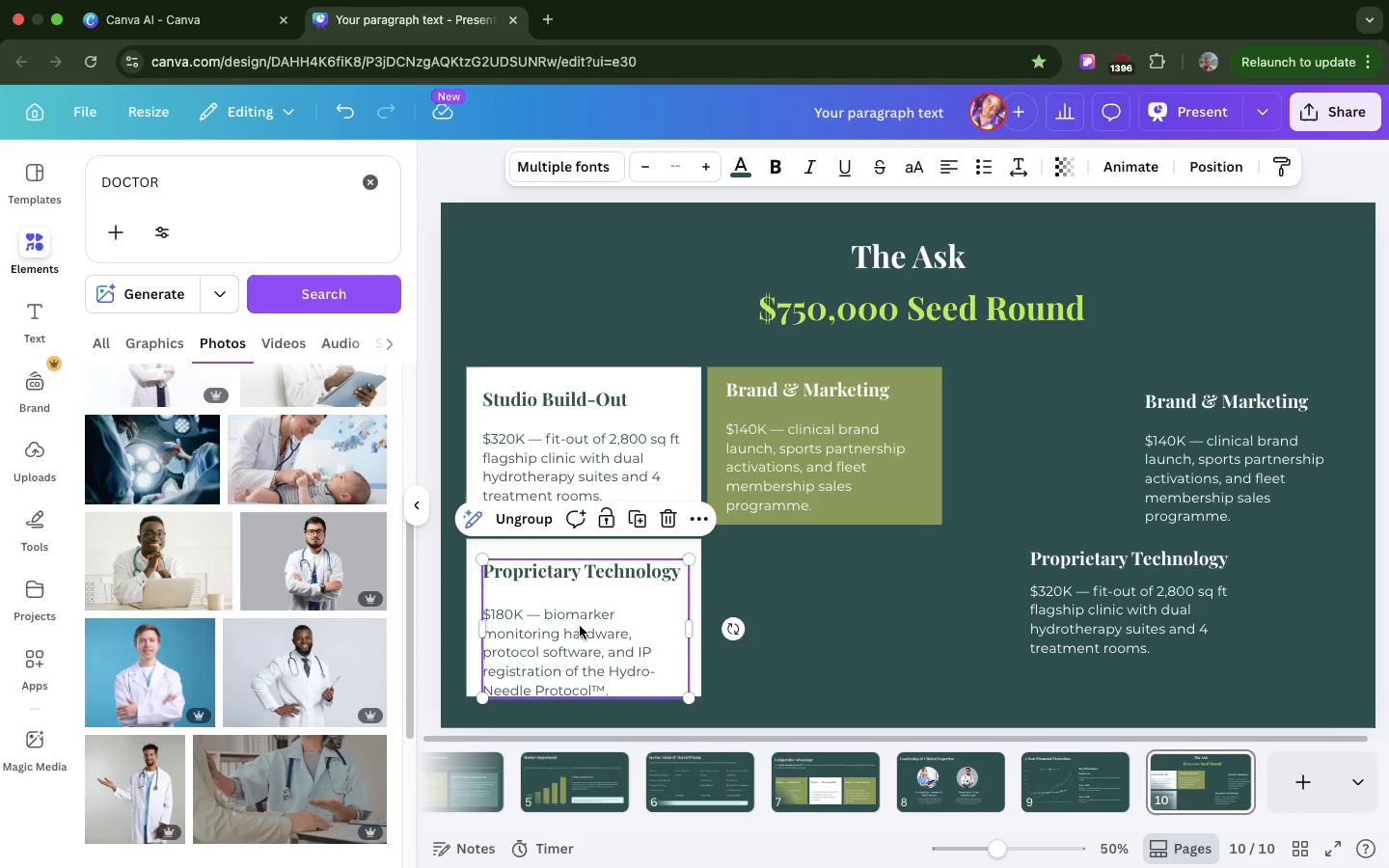 
double_click([580, 626])
 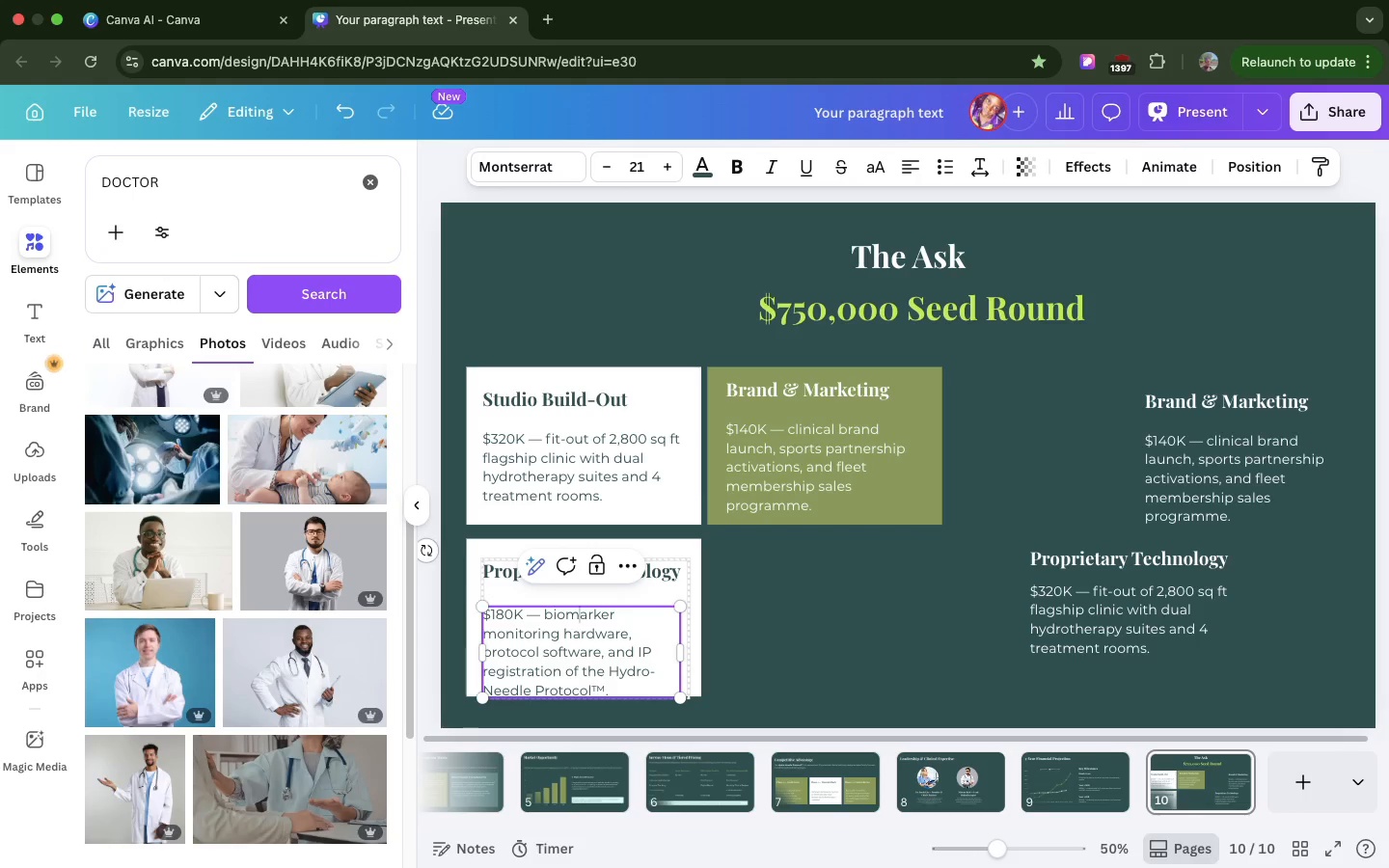 
hold_key(key=ArrowUp, duration=1.5)
 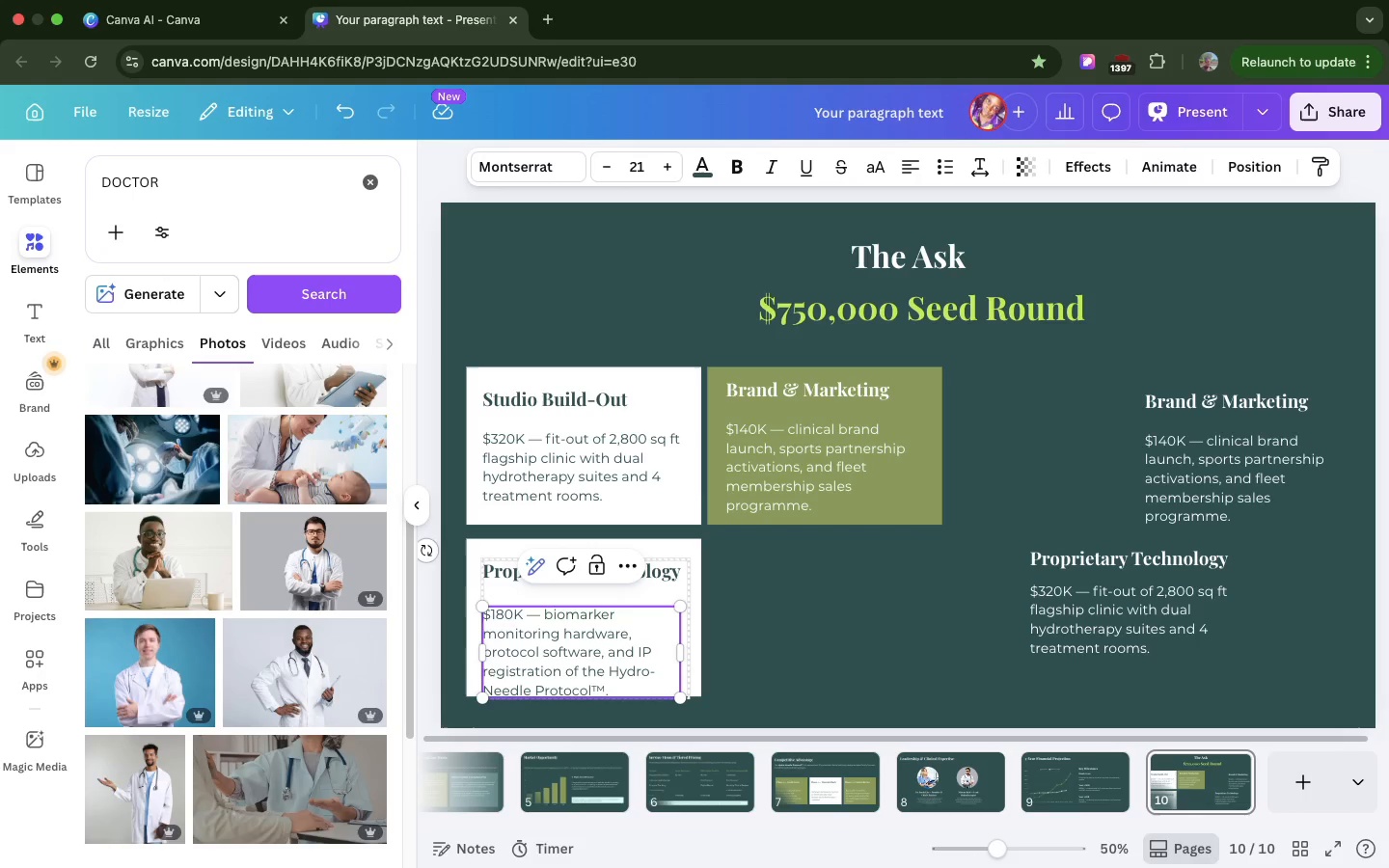 
hold_key(key=ArrowUp, duration=0.75)
 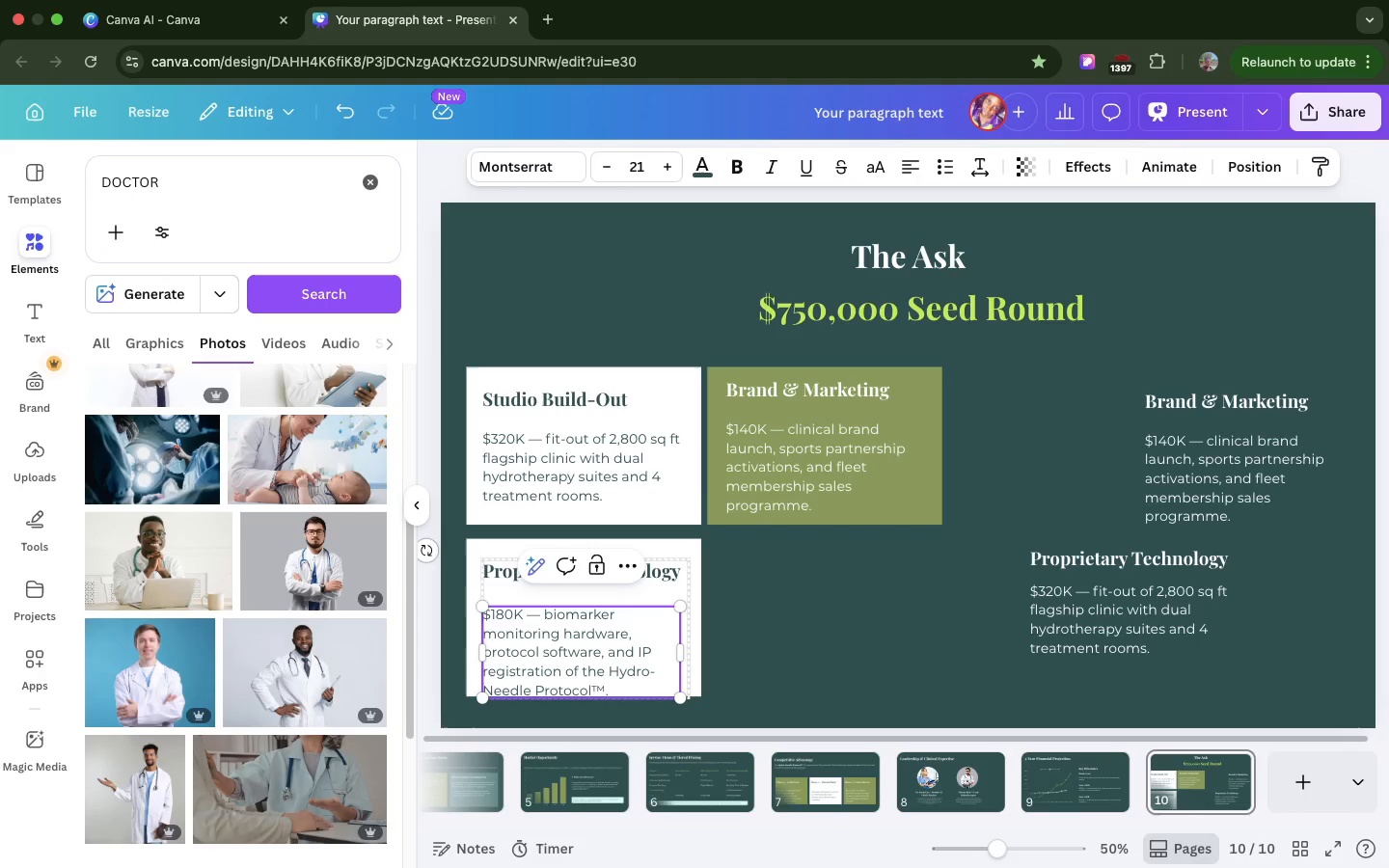 
key(ArrowUp)
 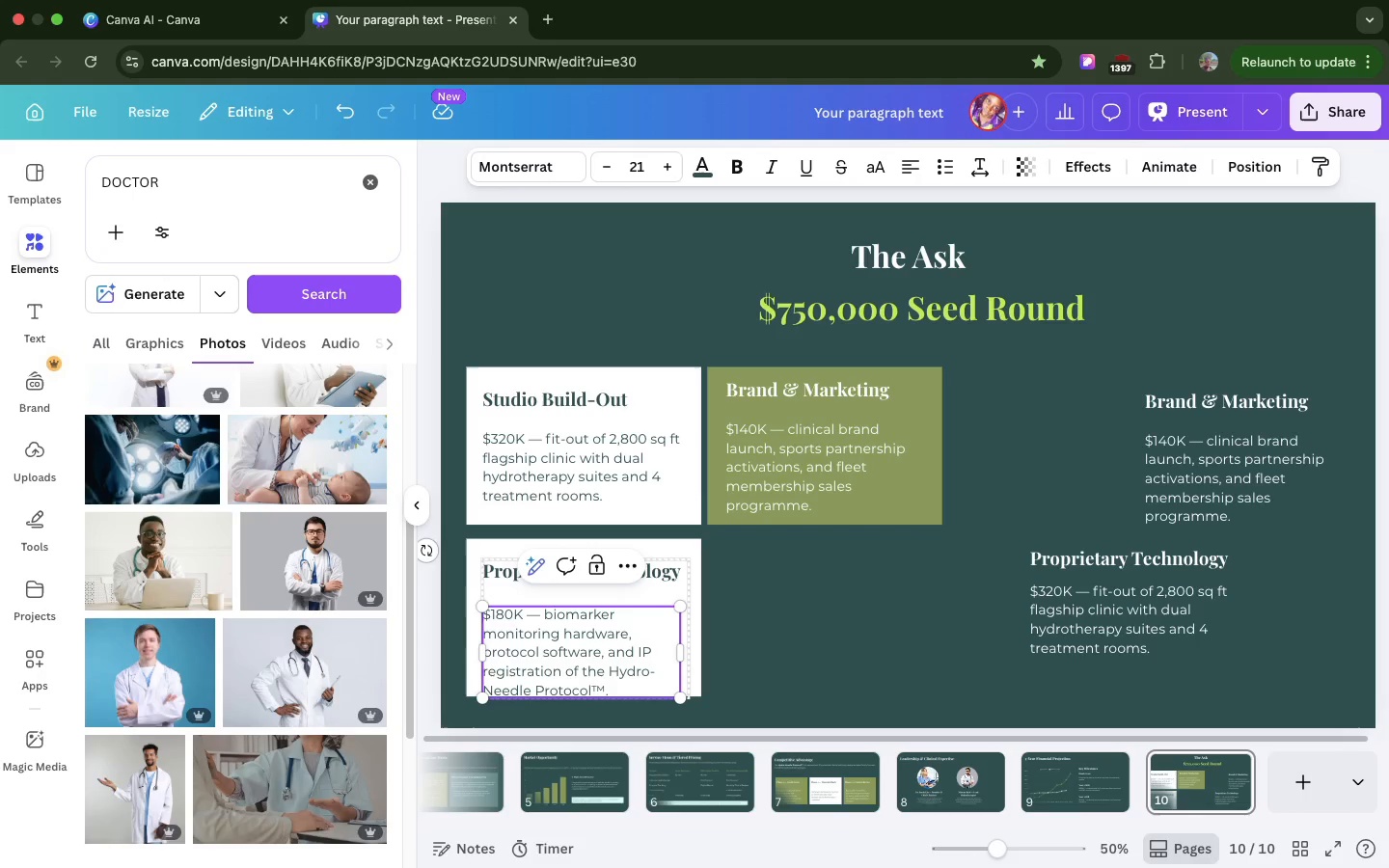 
key(ArrowUp)
 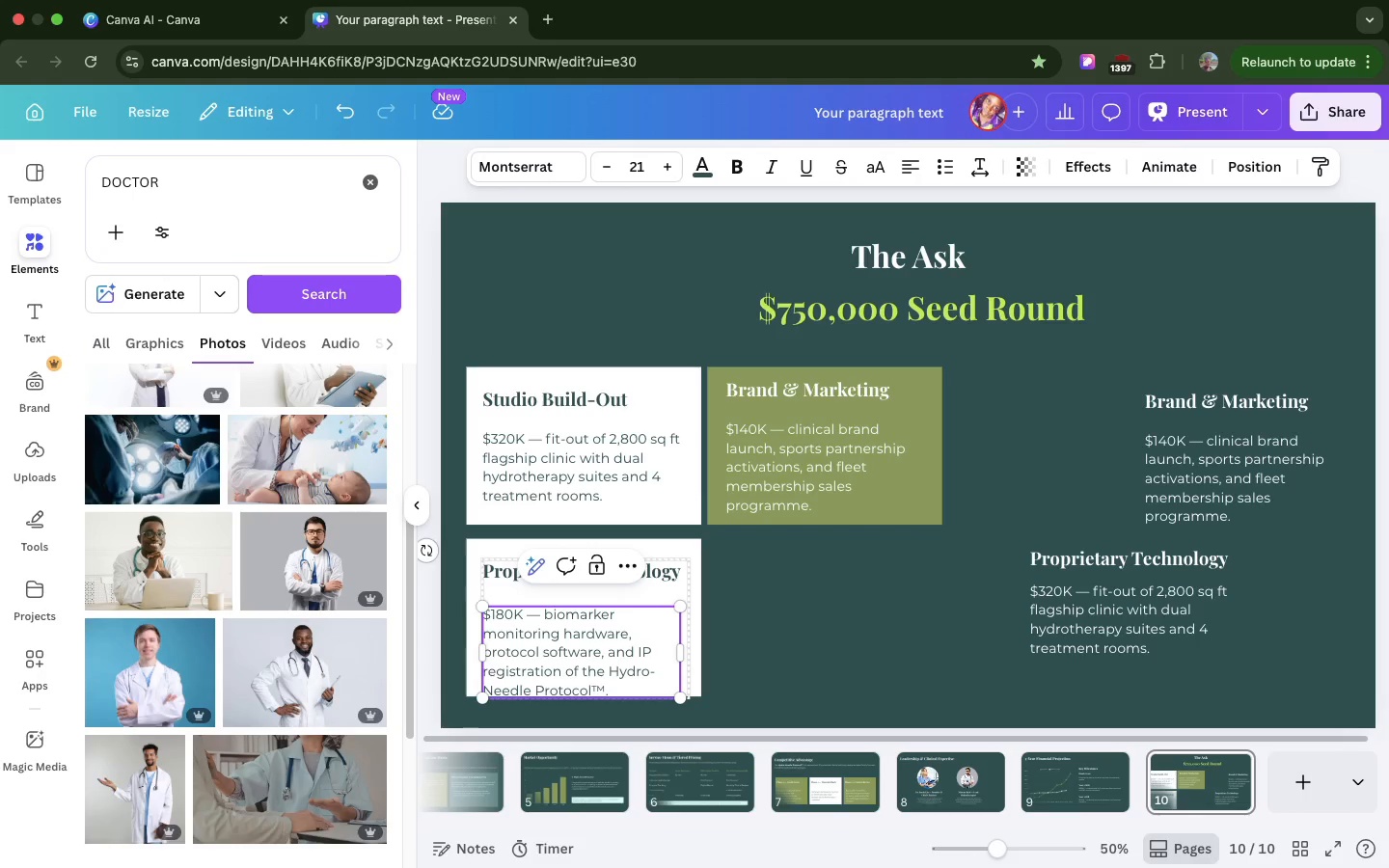 
key(ArrowUp)
 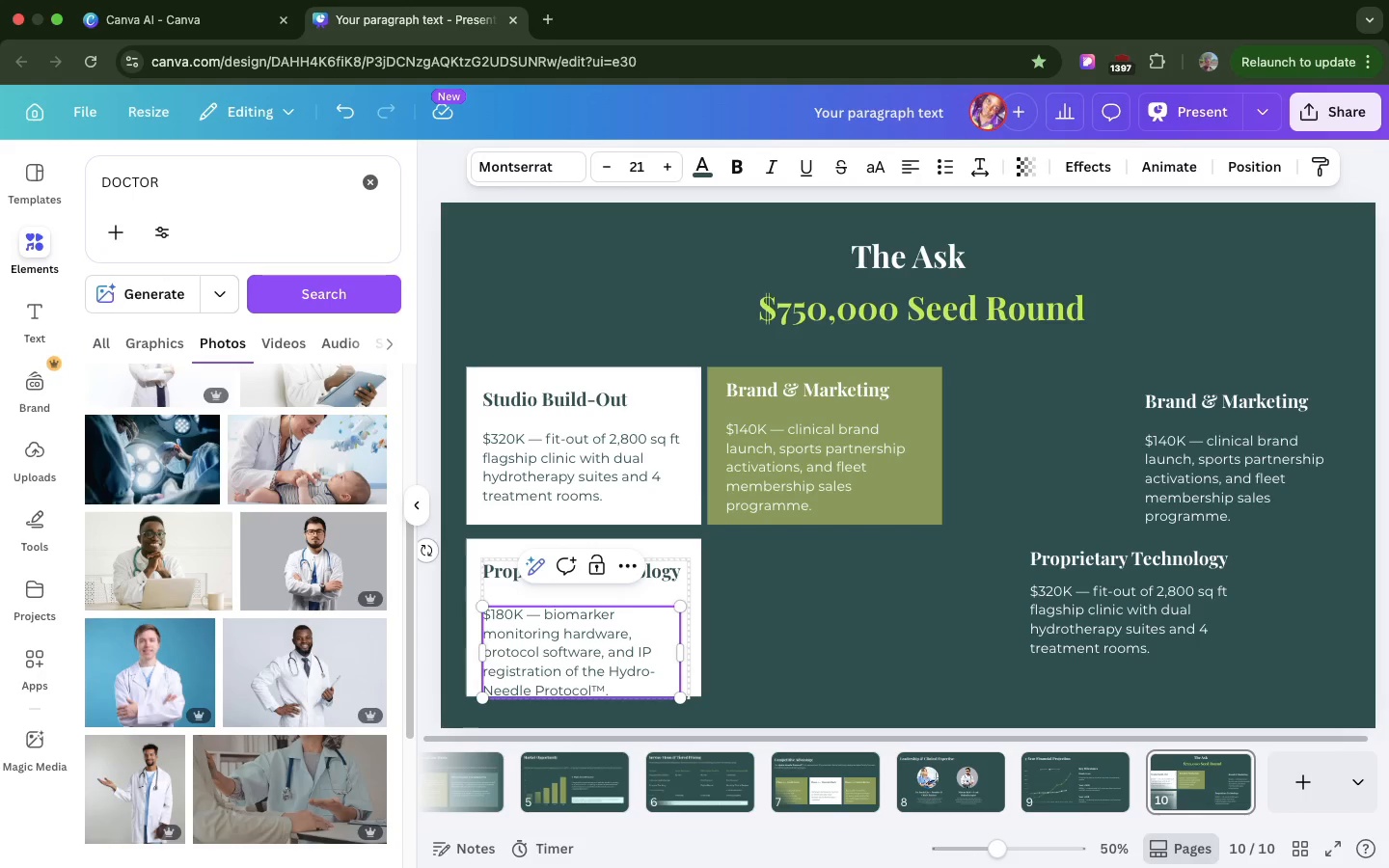 
hold_key(key=ArrowUp, duration=1.28)
 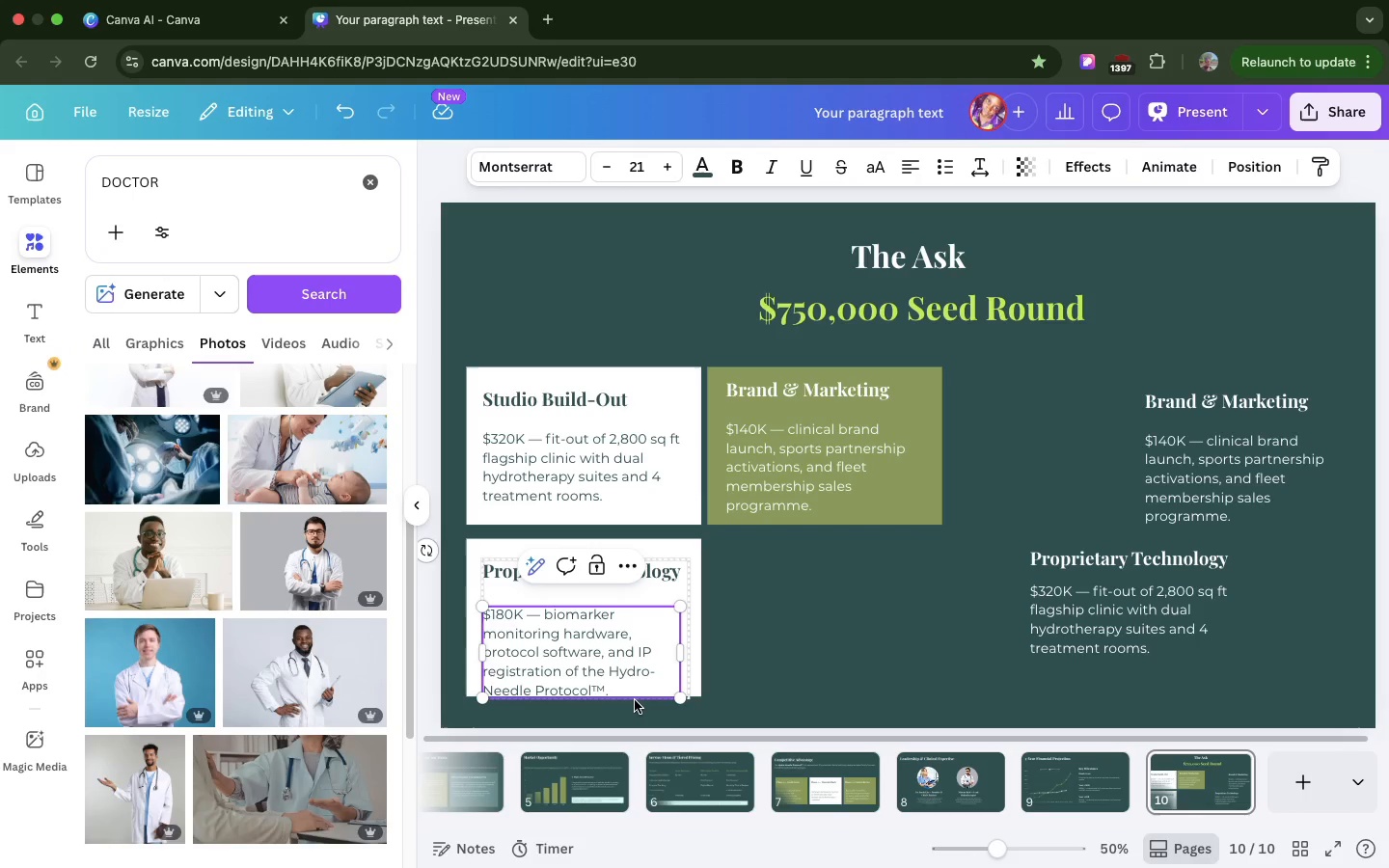 
left_click([635, 700])
 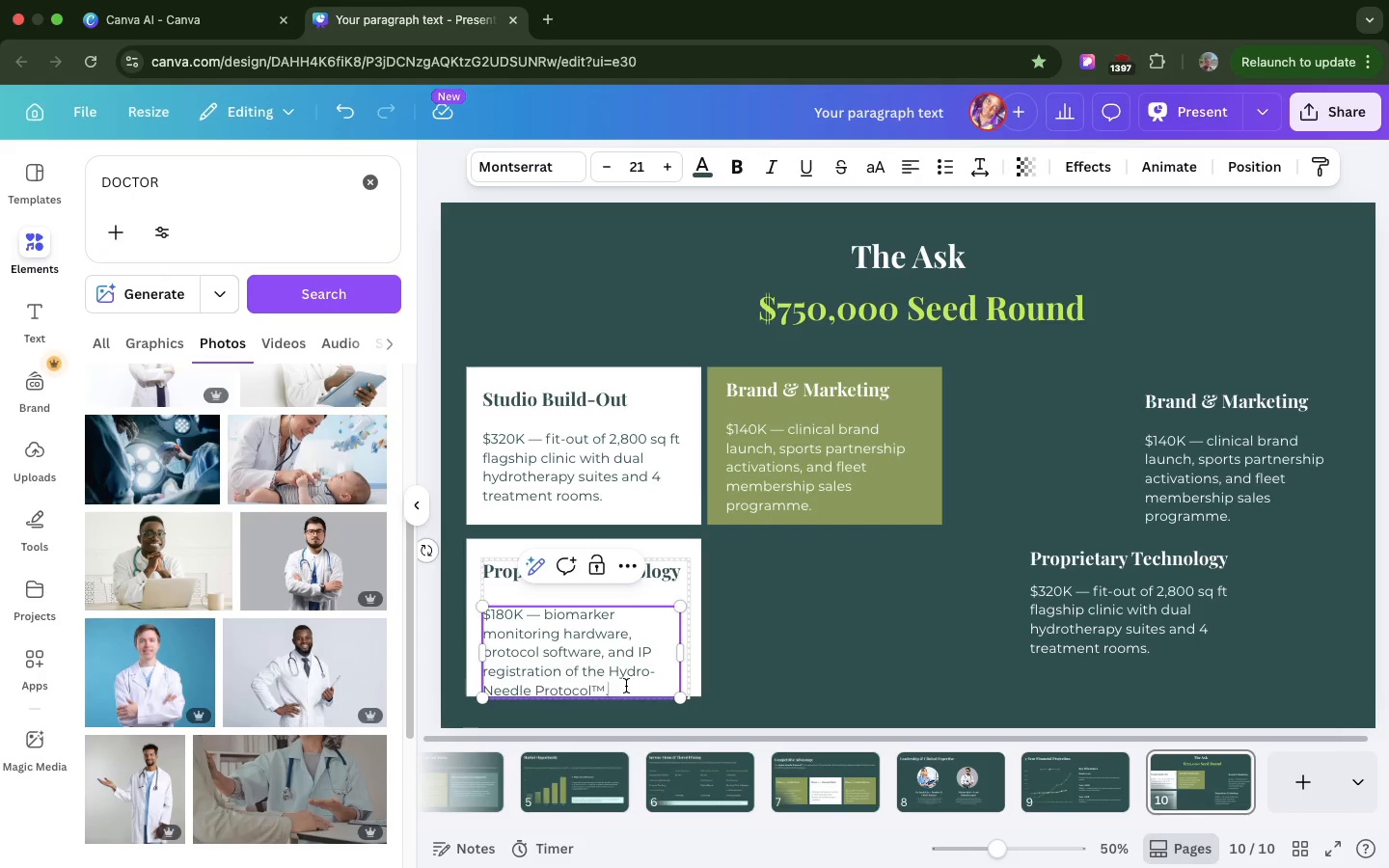 
left_click([626, 686])
 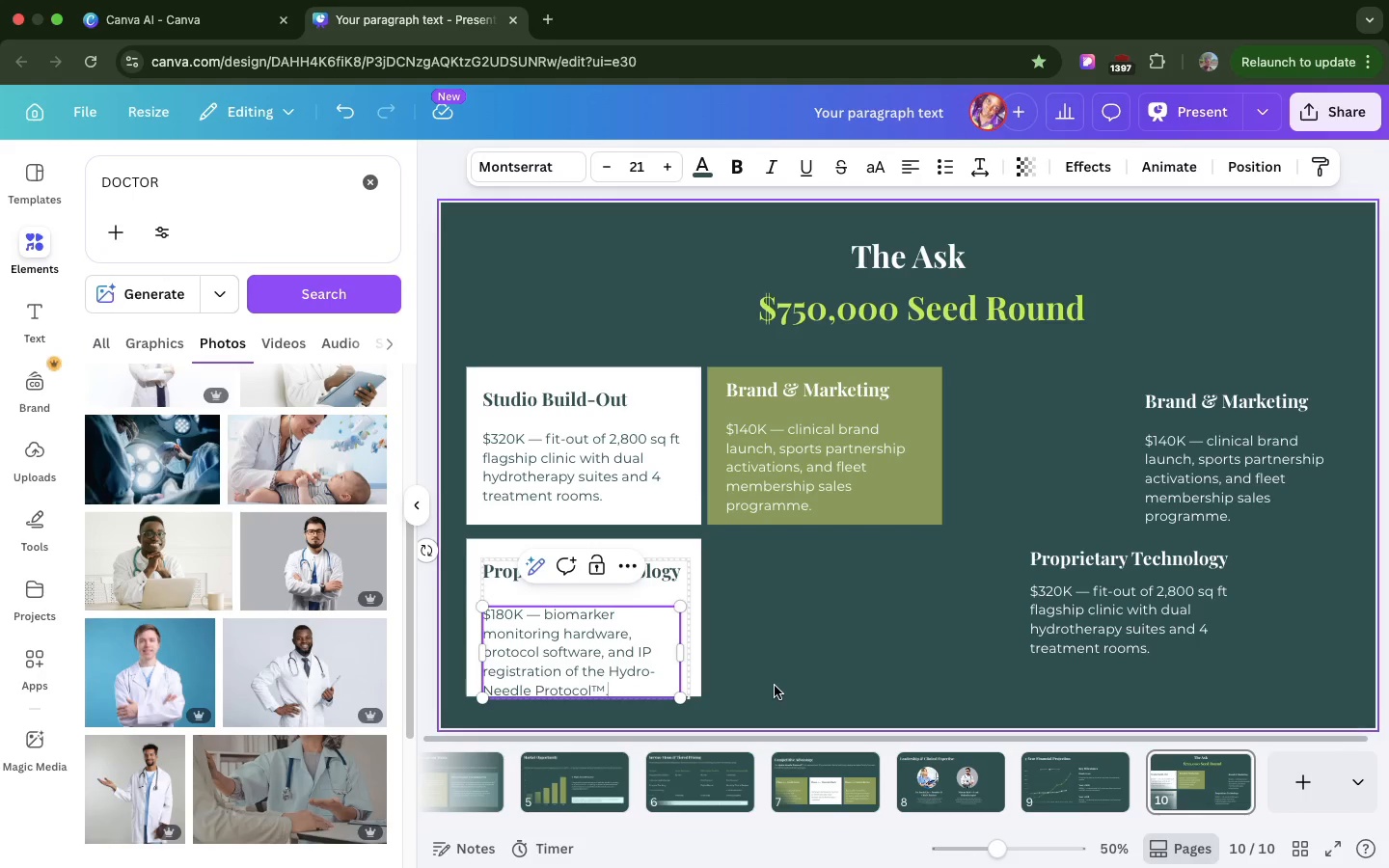 
left_click([775, 686])
 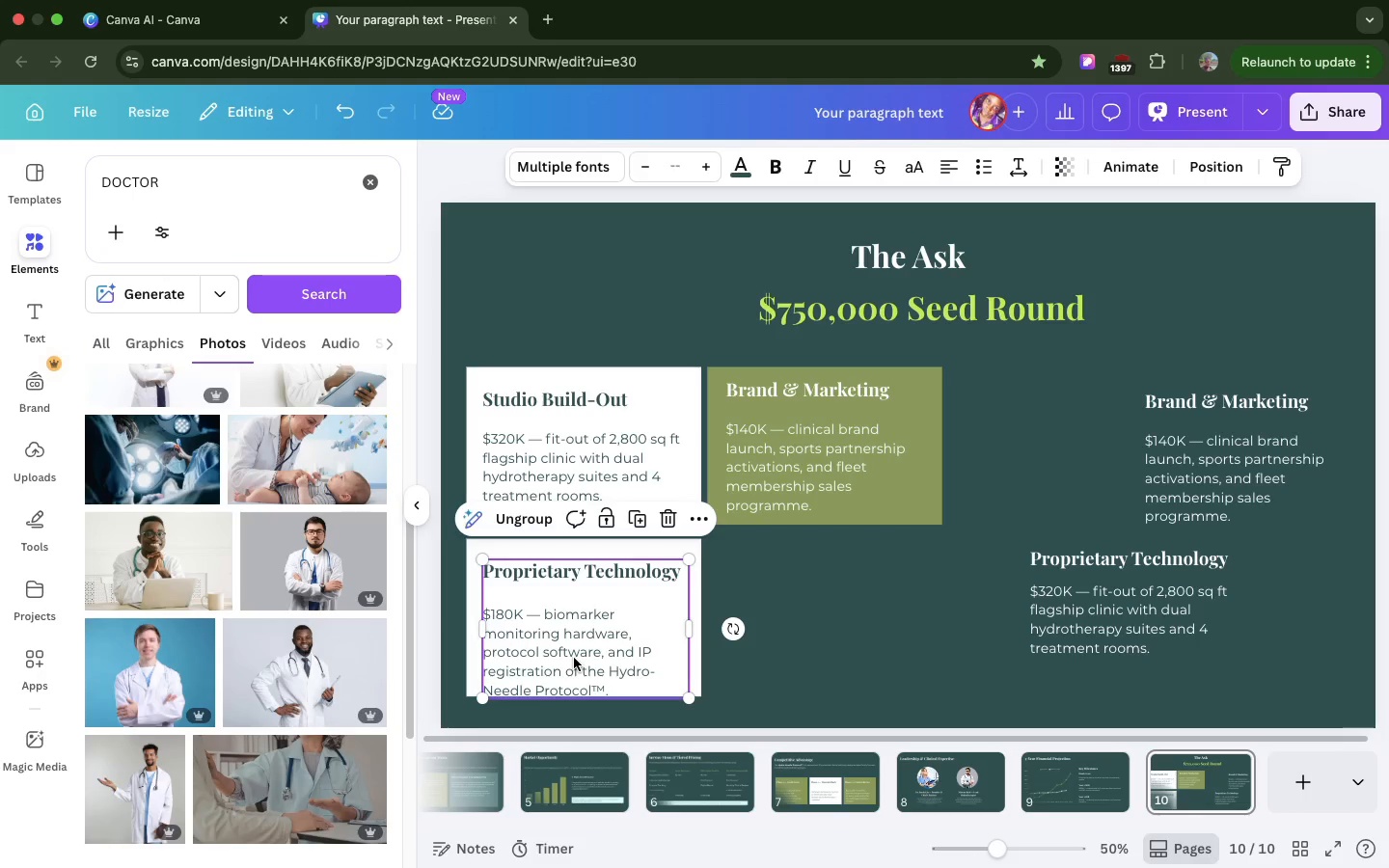 
double_click([574, 658])
 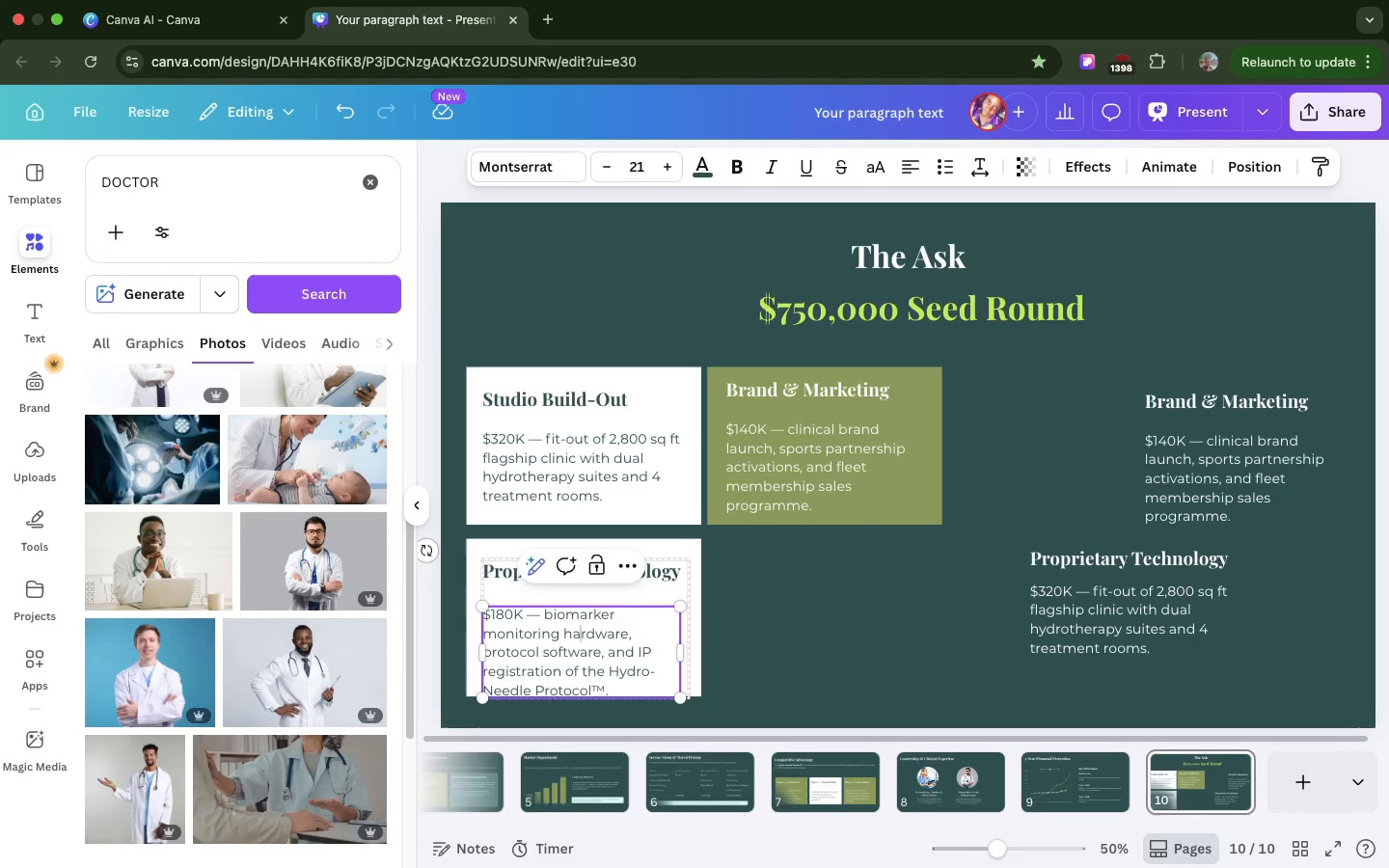 
hold_key(key=ArrowUp, duration=0.72)
 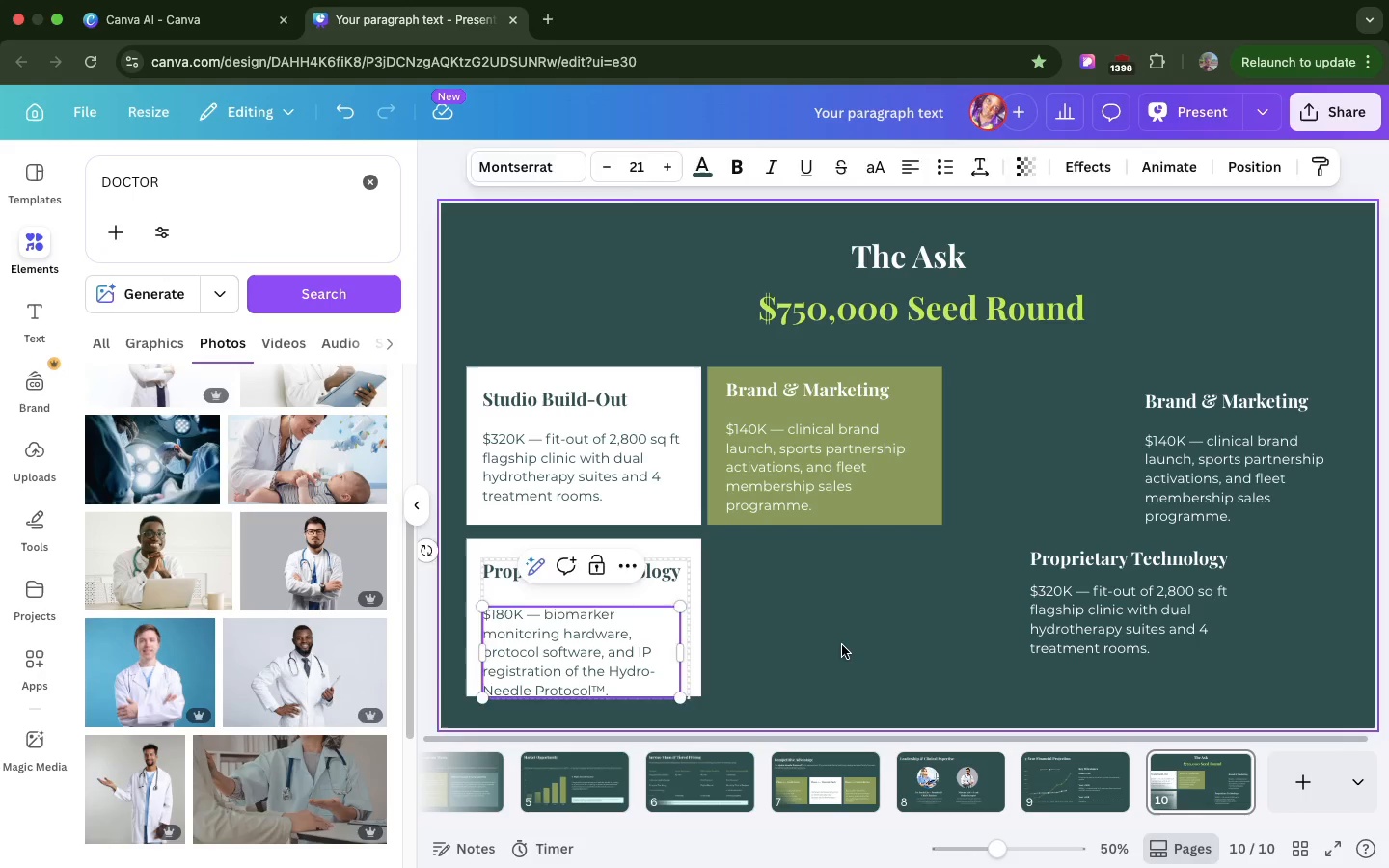 
left_click([842, 645])
 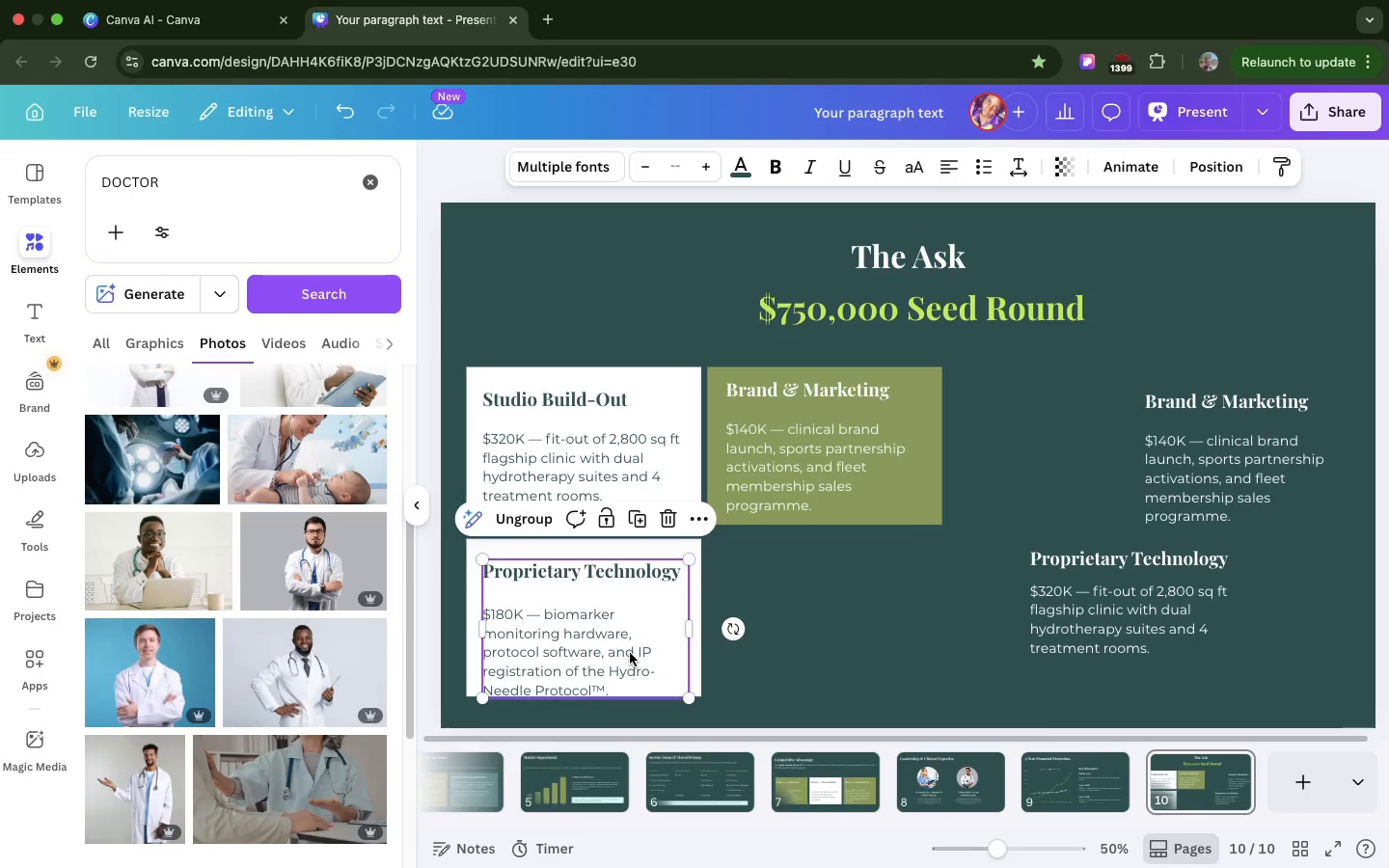 
double_click([630, 653])
 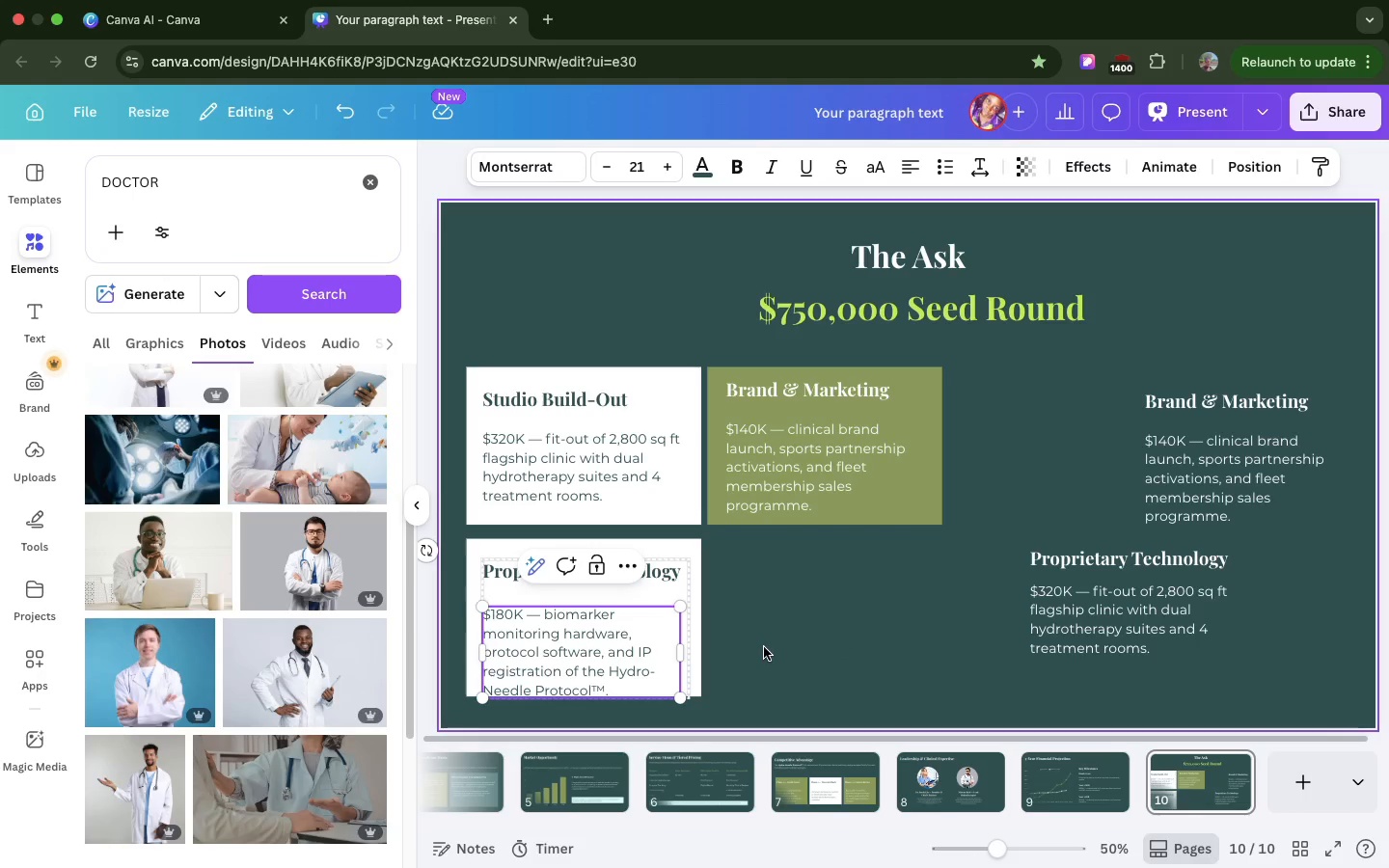 
left_click([764, 647])
 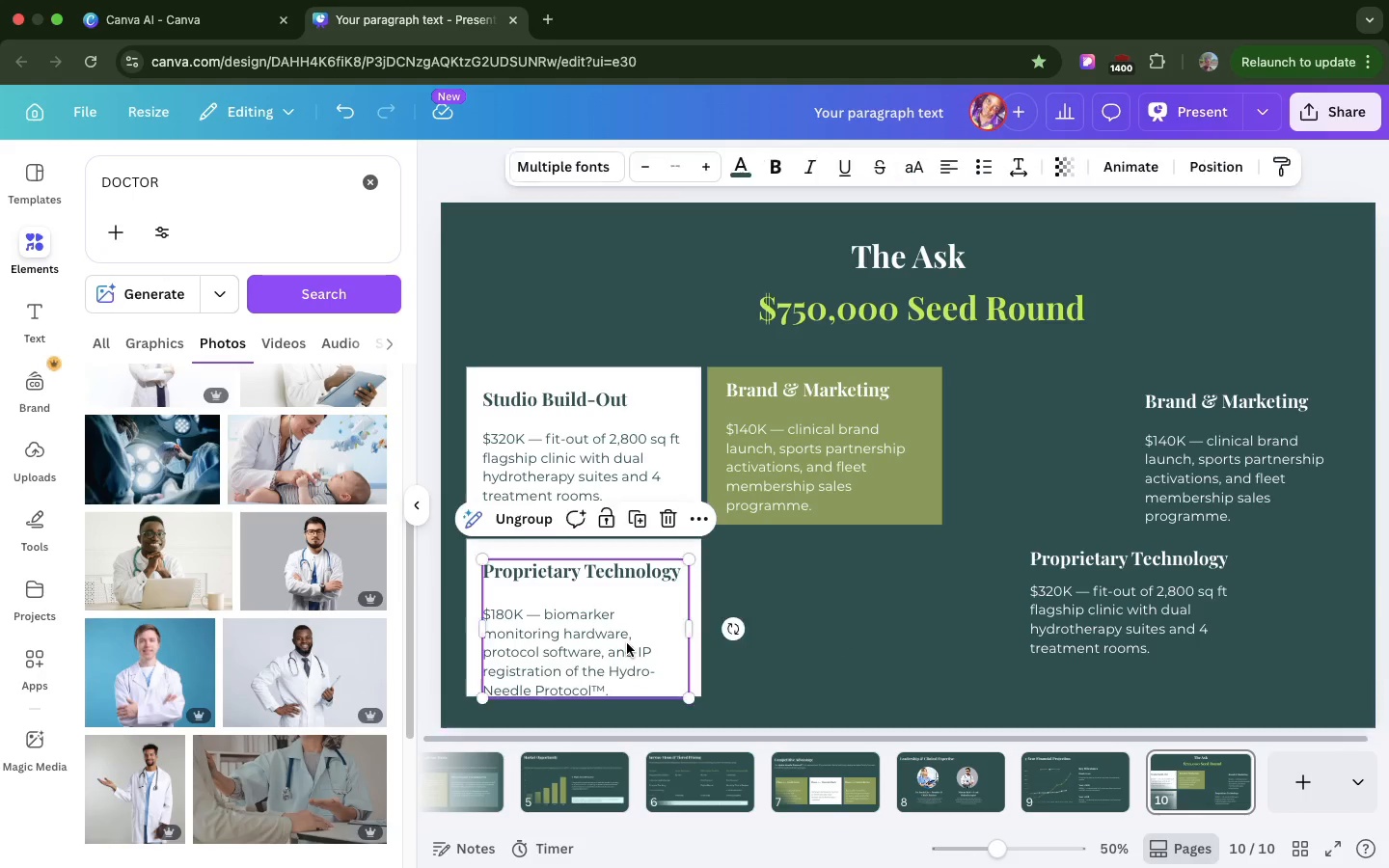 
left_click([627, 643])
 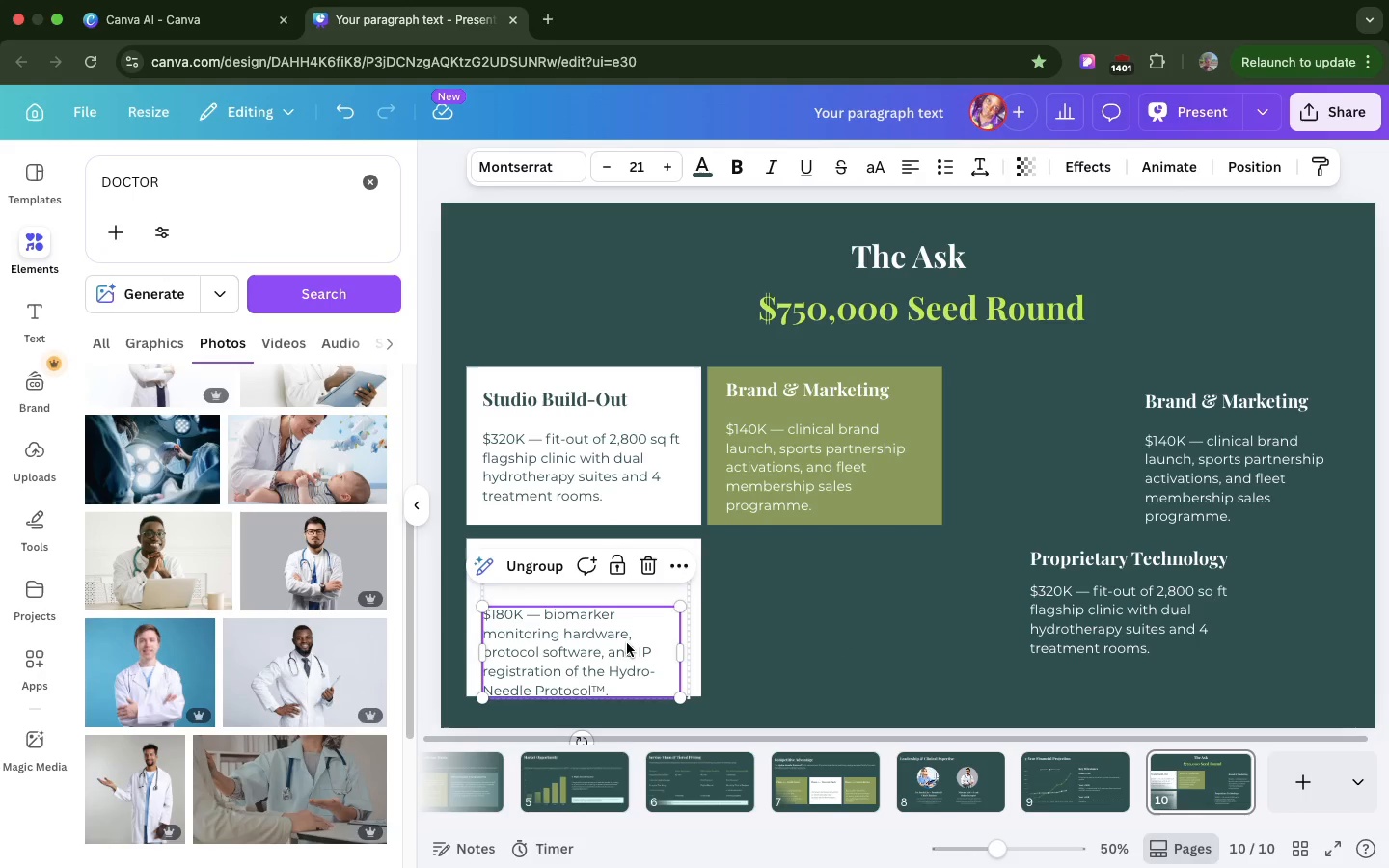 
left_click([627, 643])
 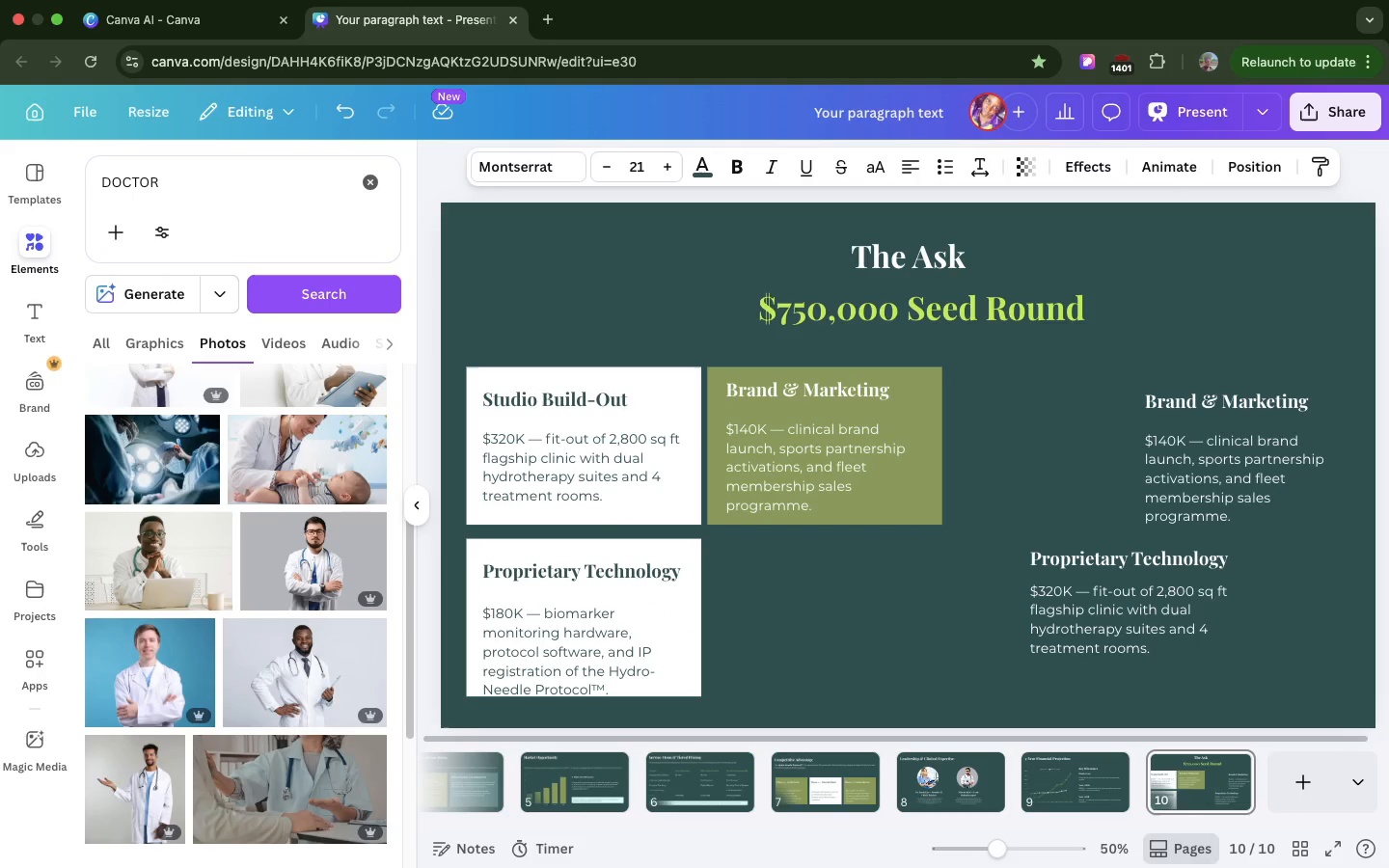 
hold_key(key=ArrowUp, duration=1.51)
 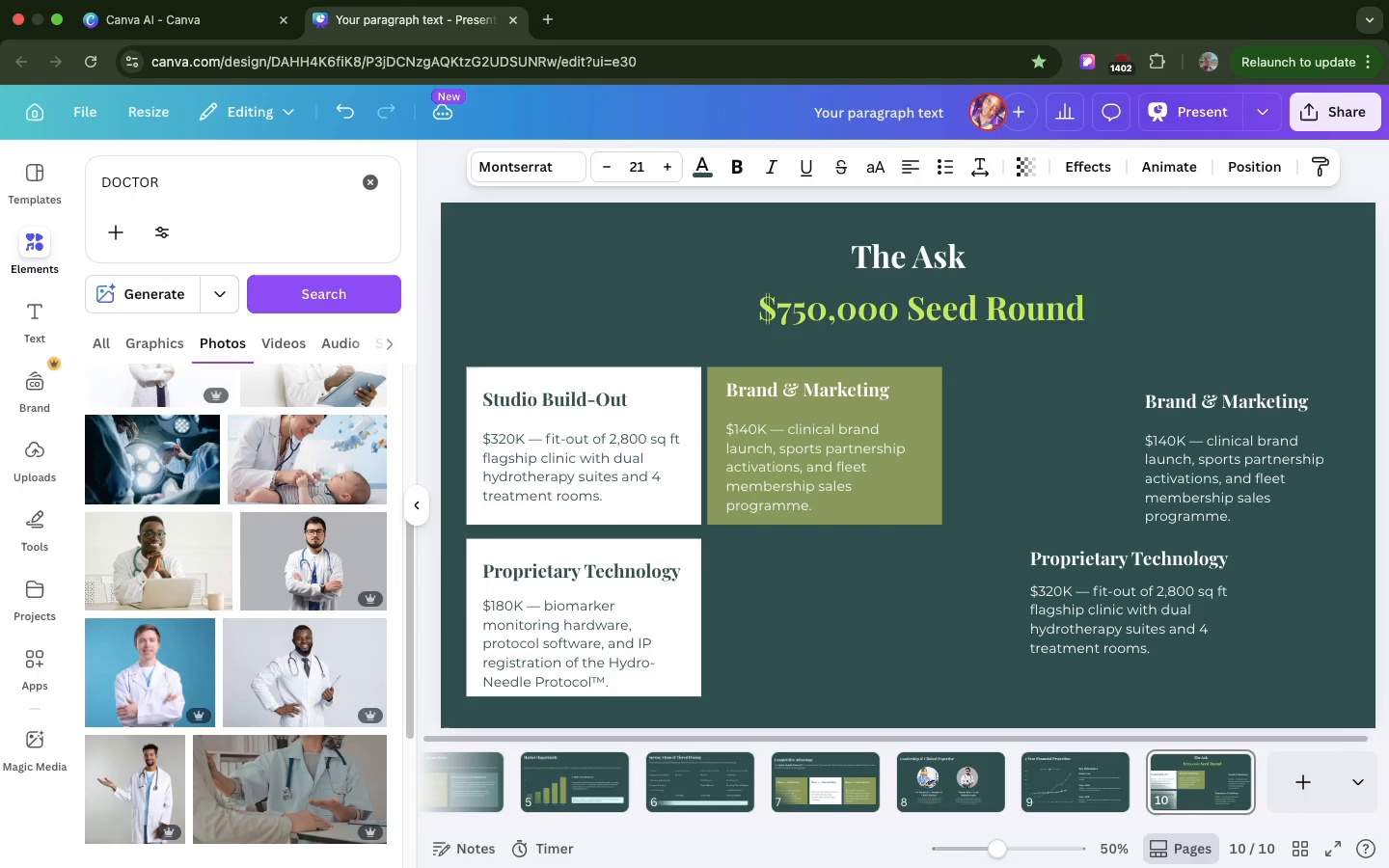 
hold_key(key=ArrowUp, duration=1.51)
 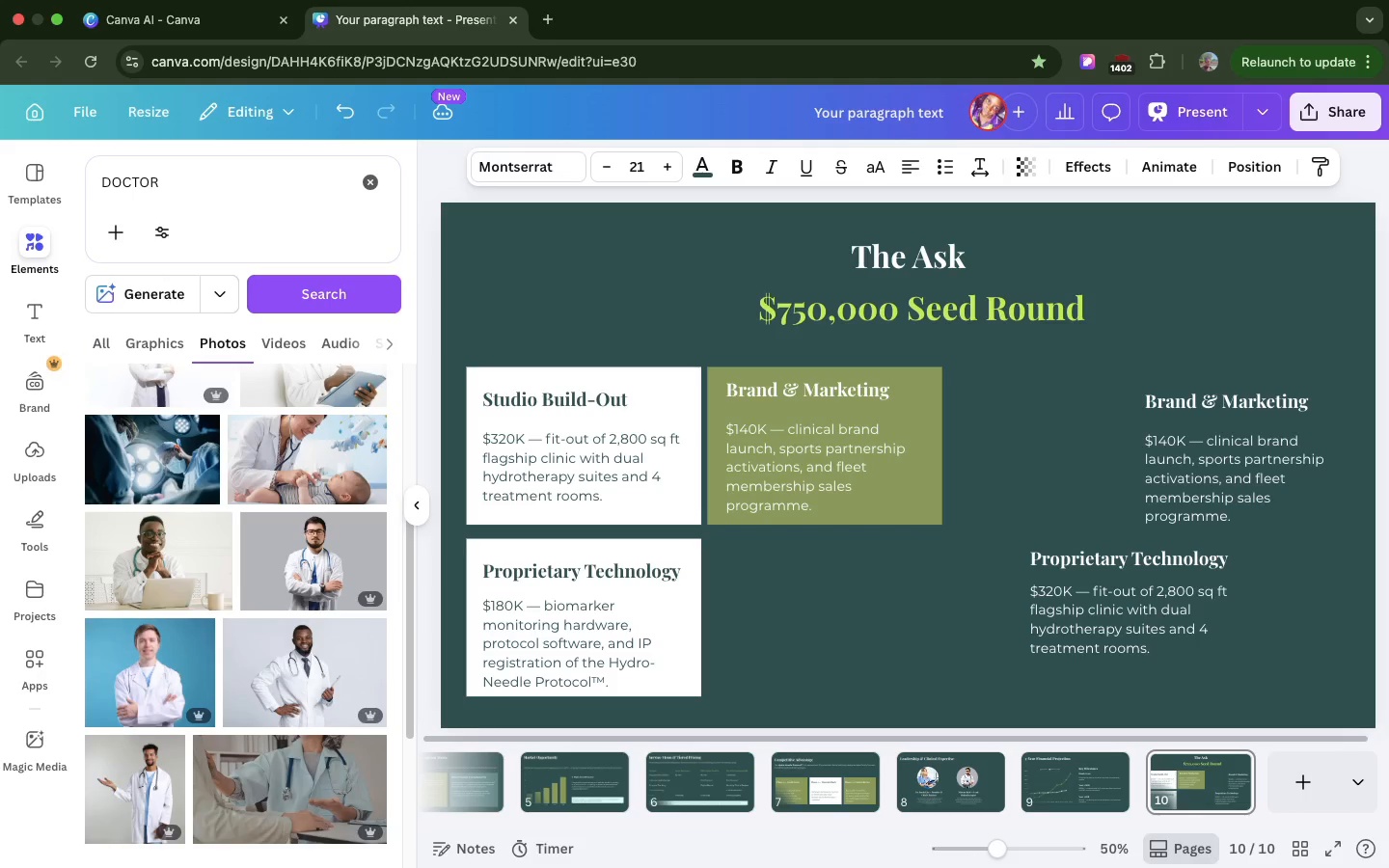 
hold_key(key=ArrowUp, duration=0.3)
 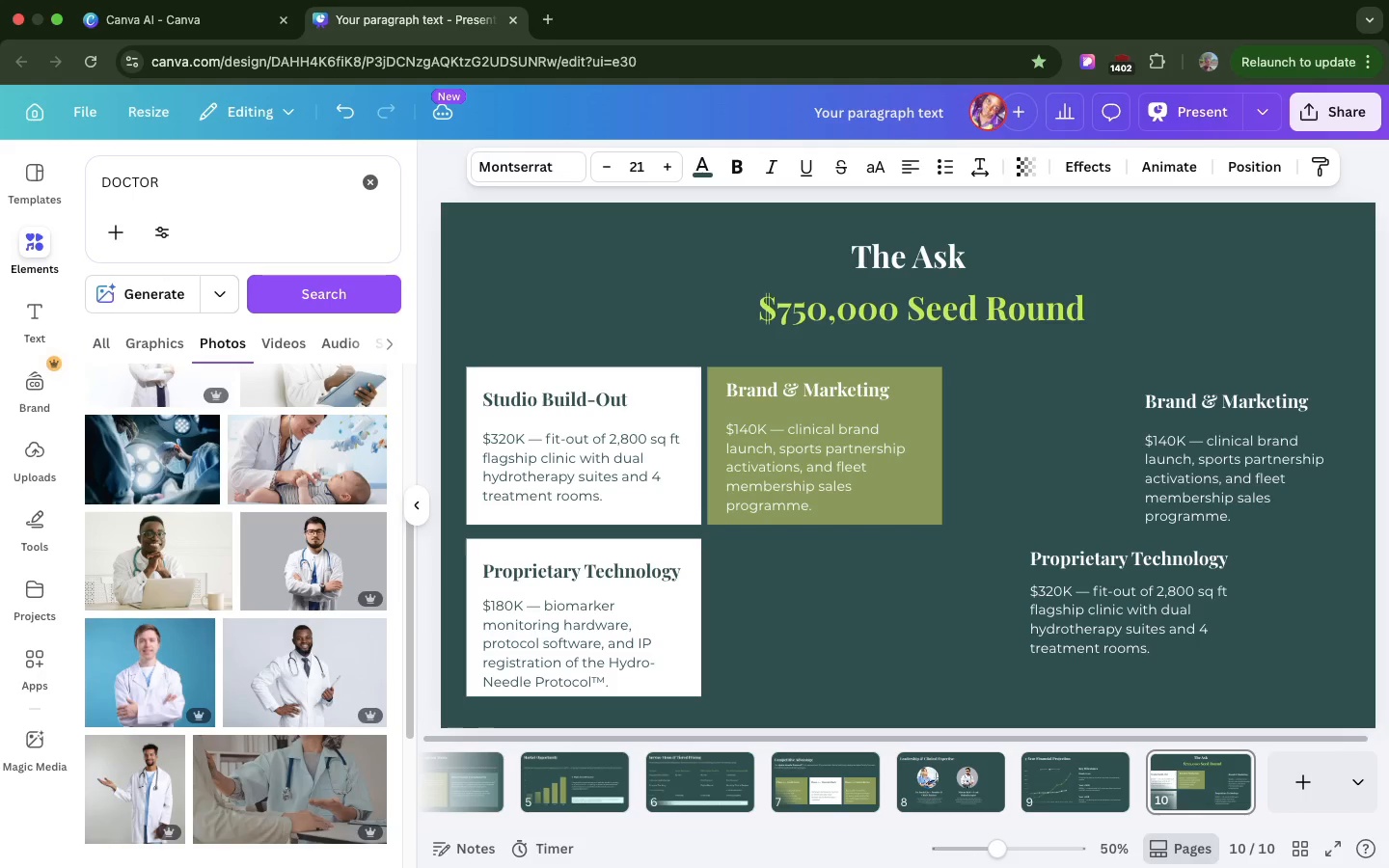 
key(ArrowUp)
 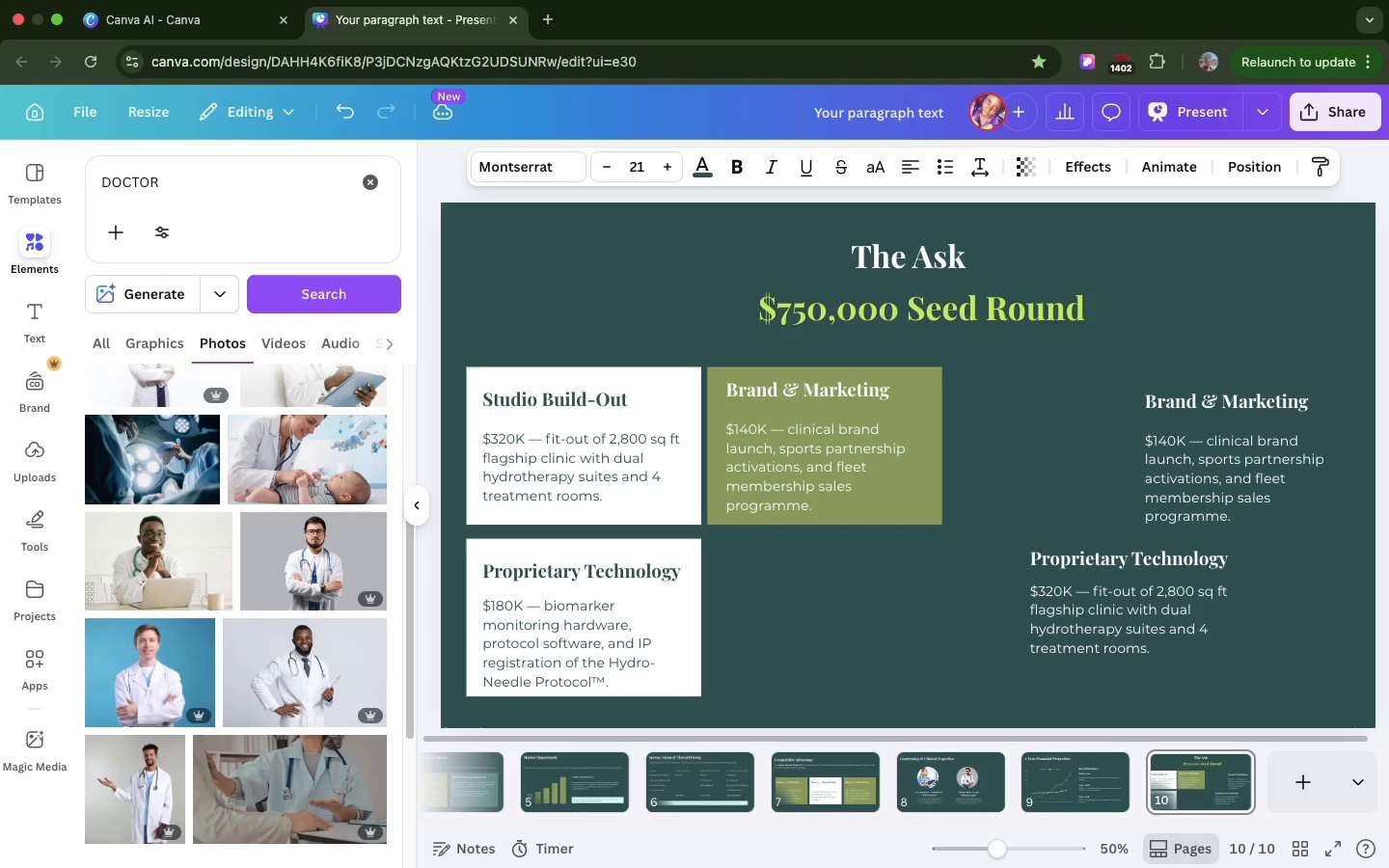 
key(ArrowUp)
 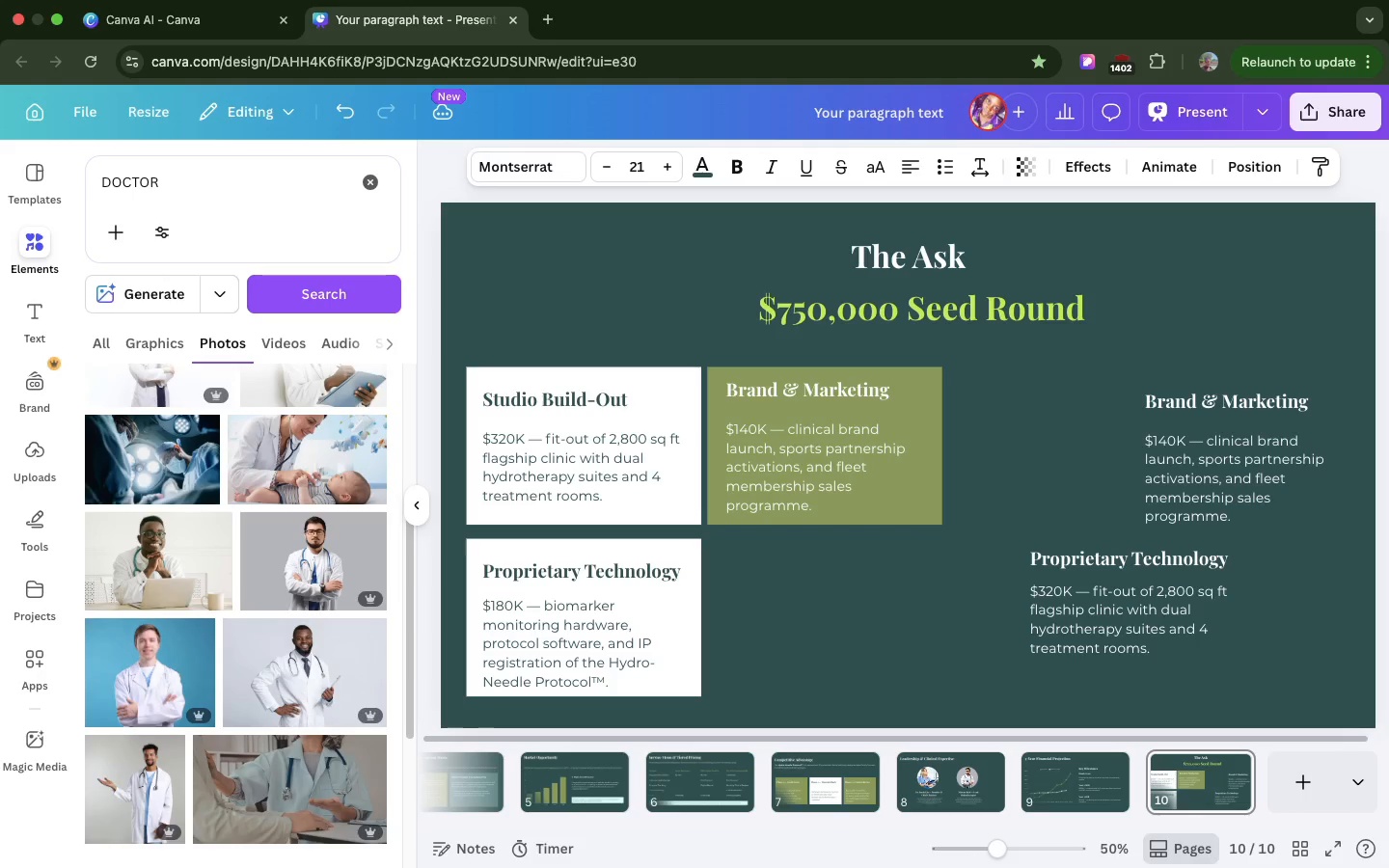 
key(ArrowUp)
 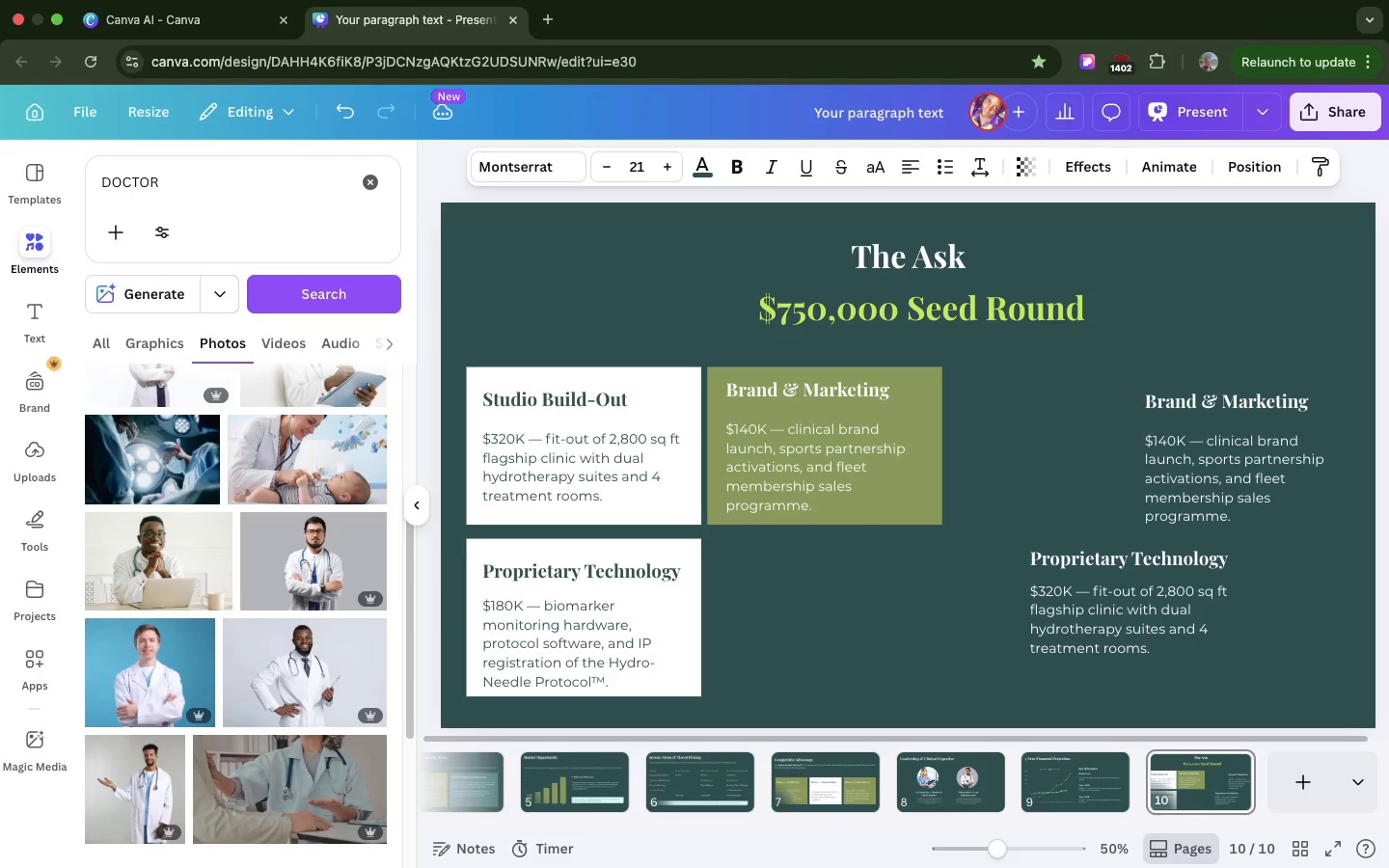 
hold_key(key=ArrowUp, duration=0.78)
 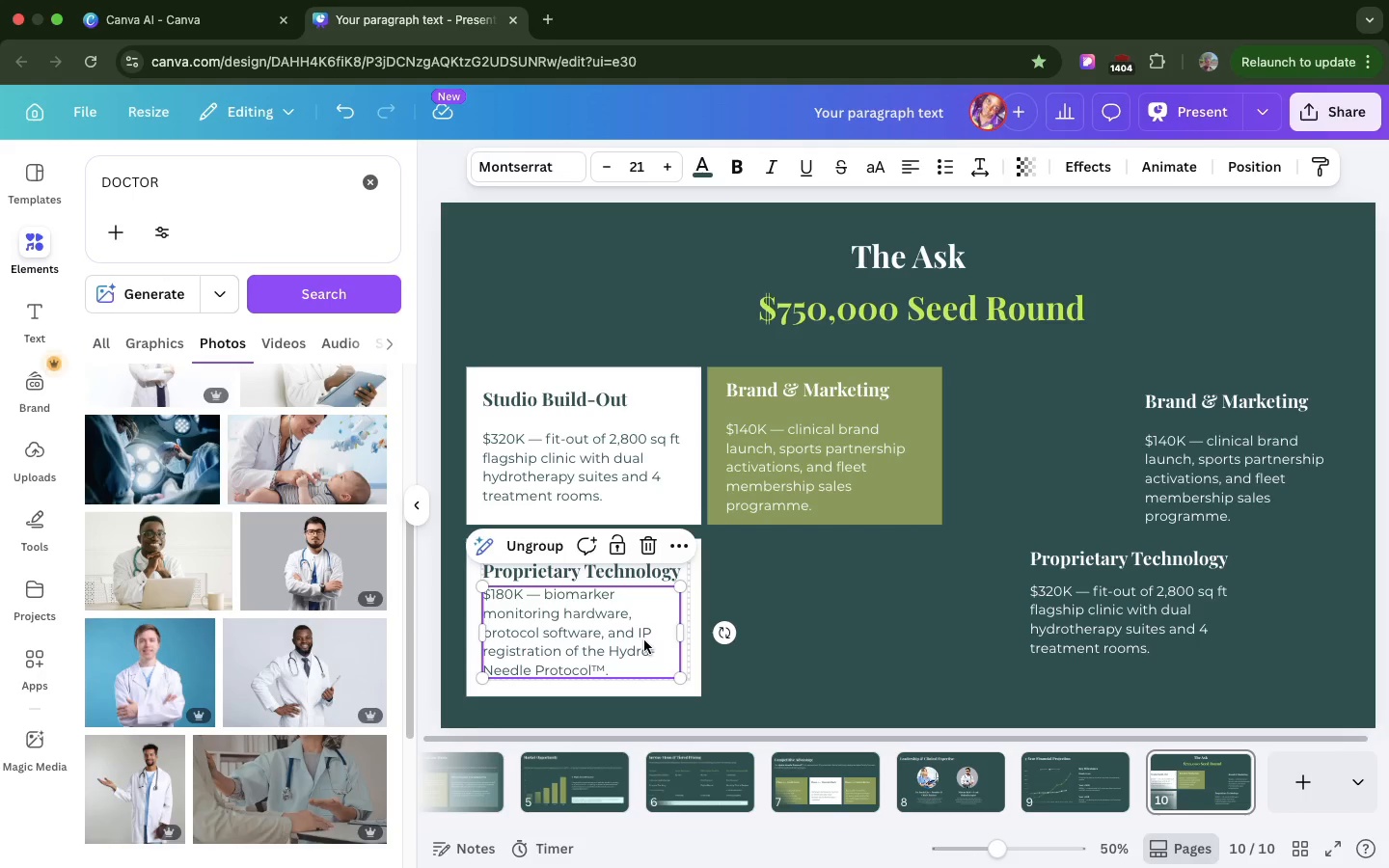 
hold_key(key=ArrowDown, duration=1.5)
 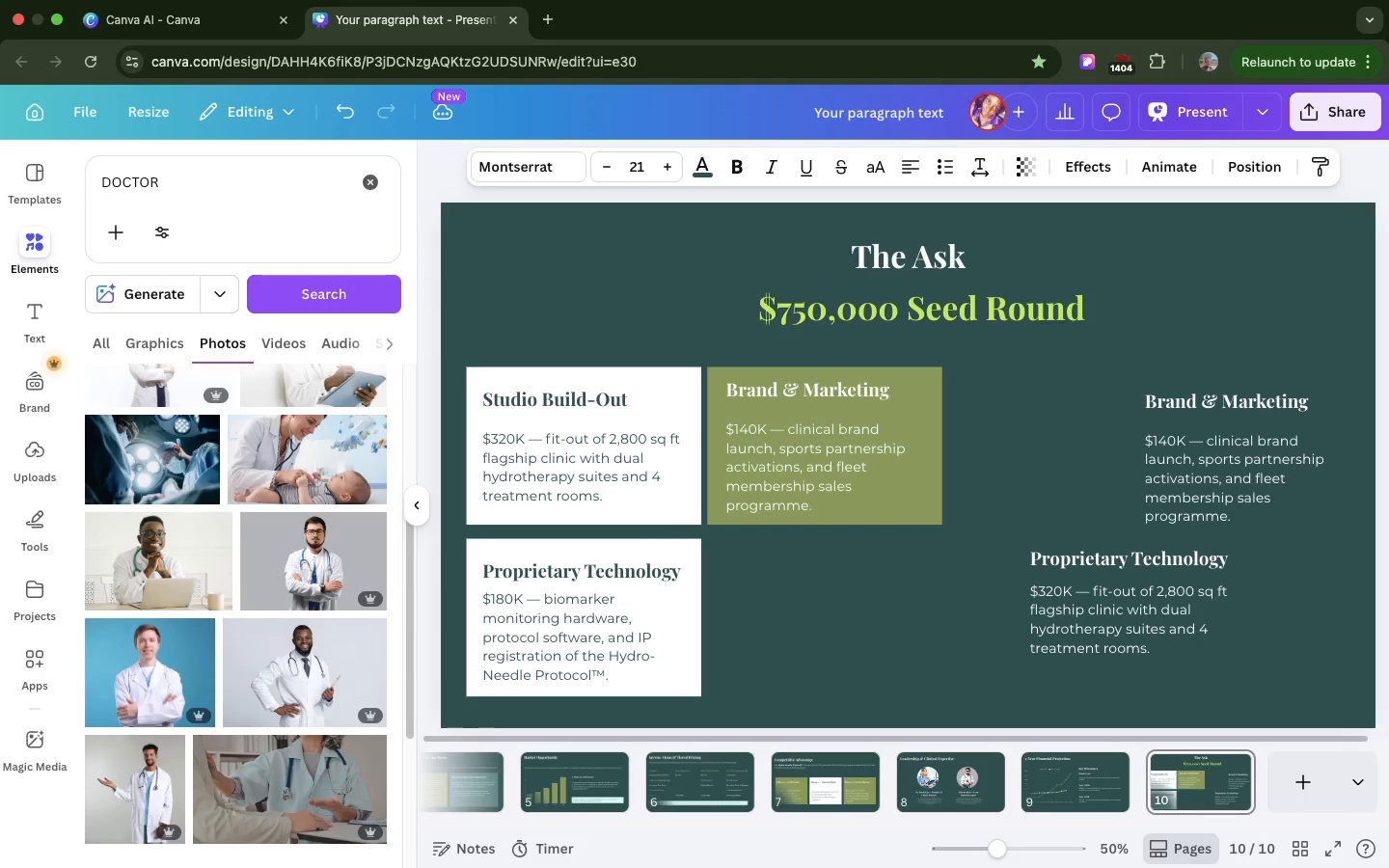 
key(ArrowDown)
 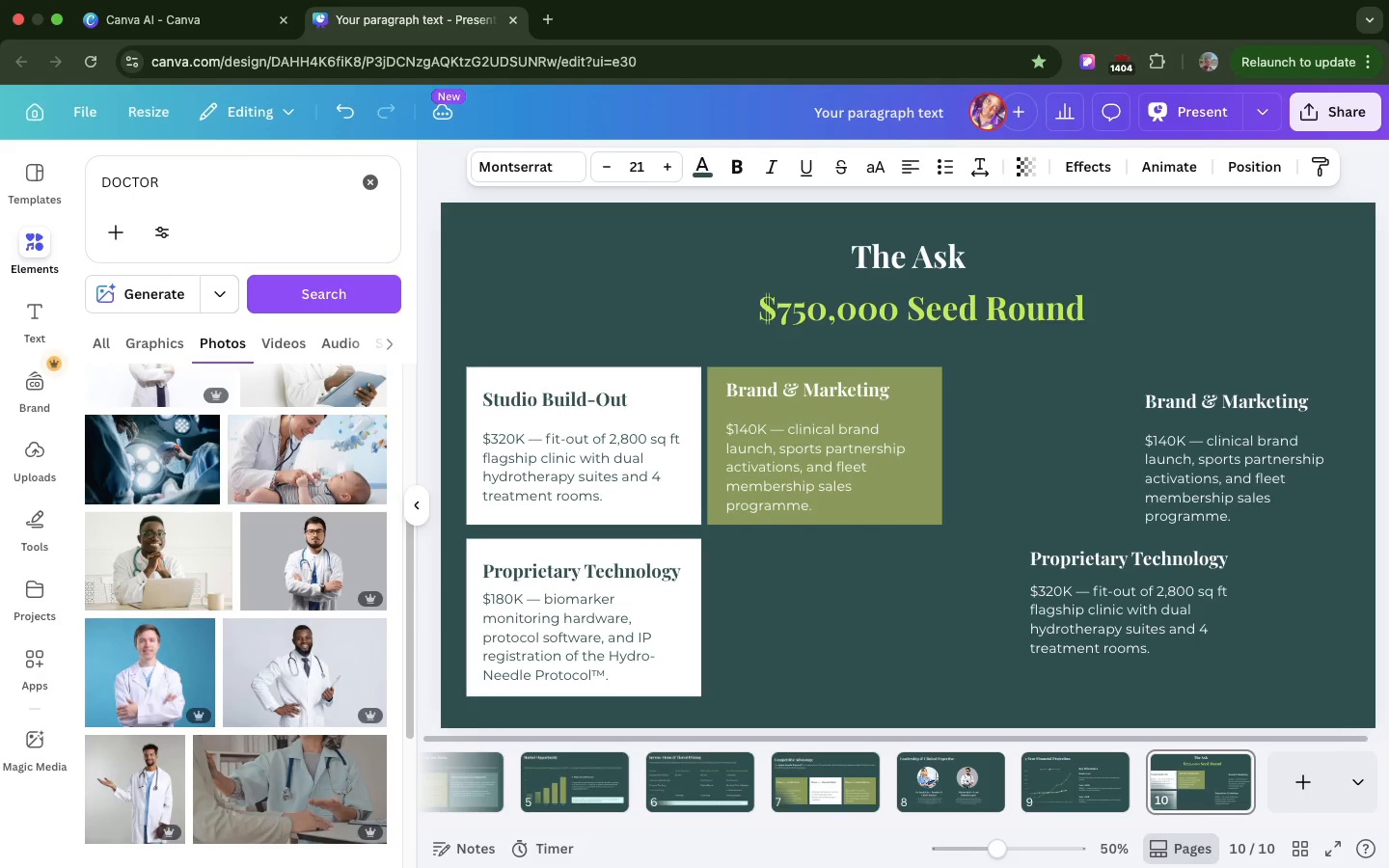 
key(ArrowDown)
 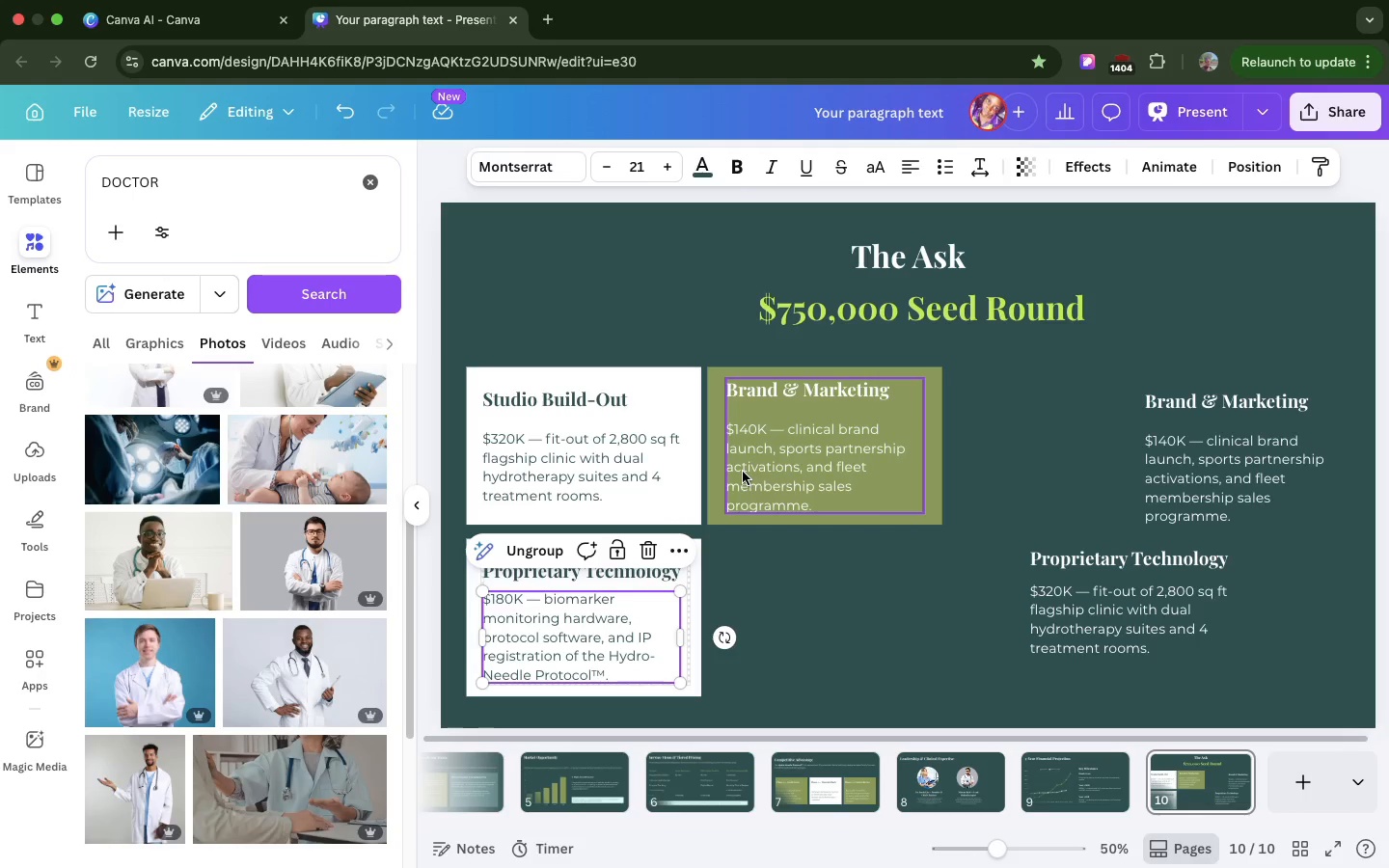 
hold_key(key=ShiftLeft, duration=1.26)
left_click([743, 472])
 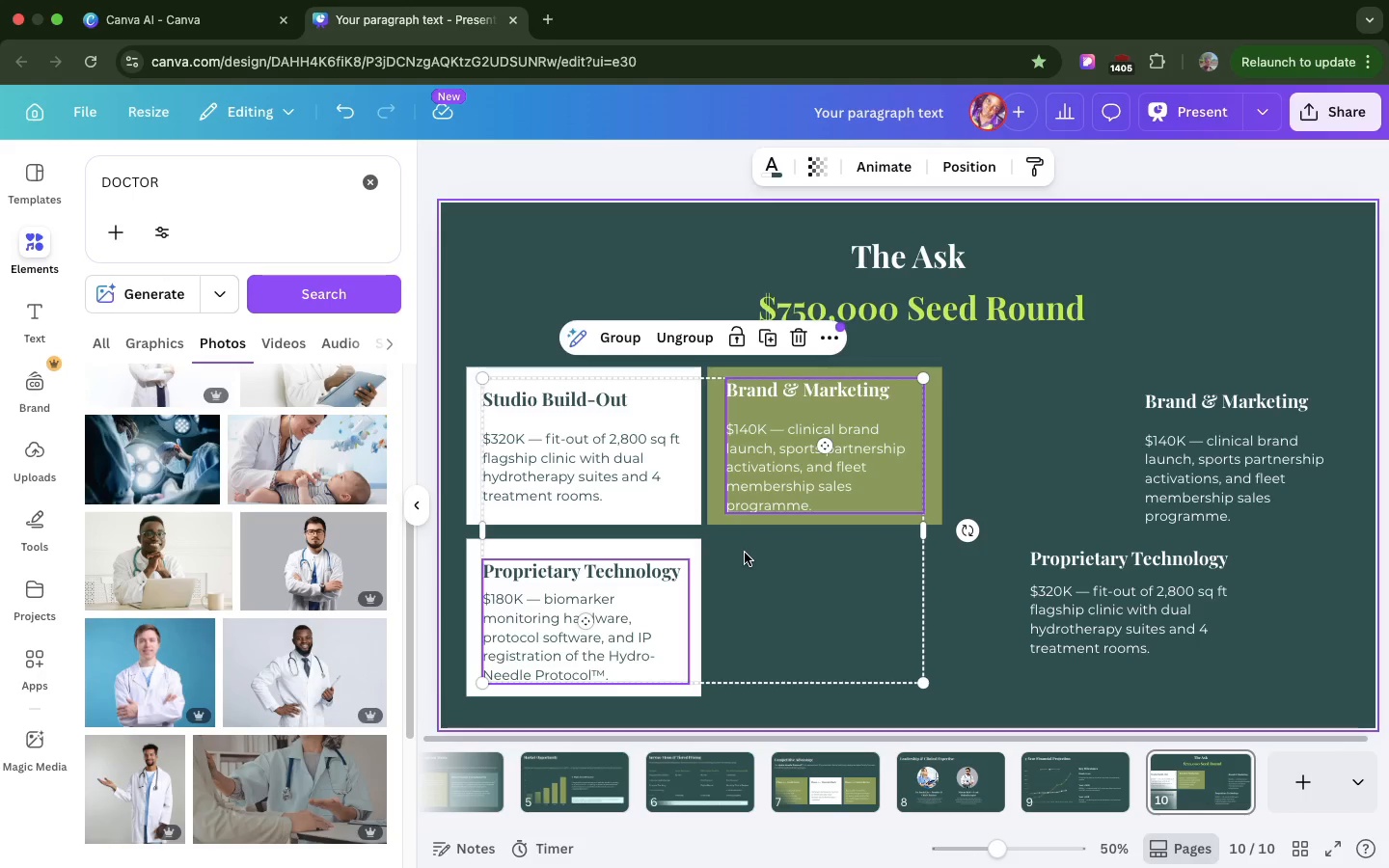 
left_click([745, 553])
 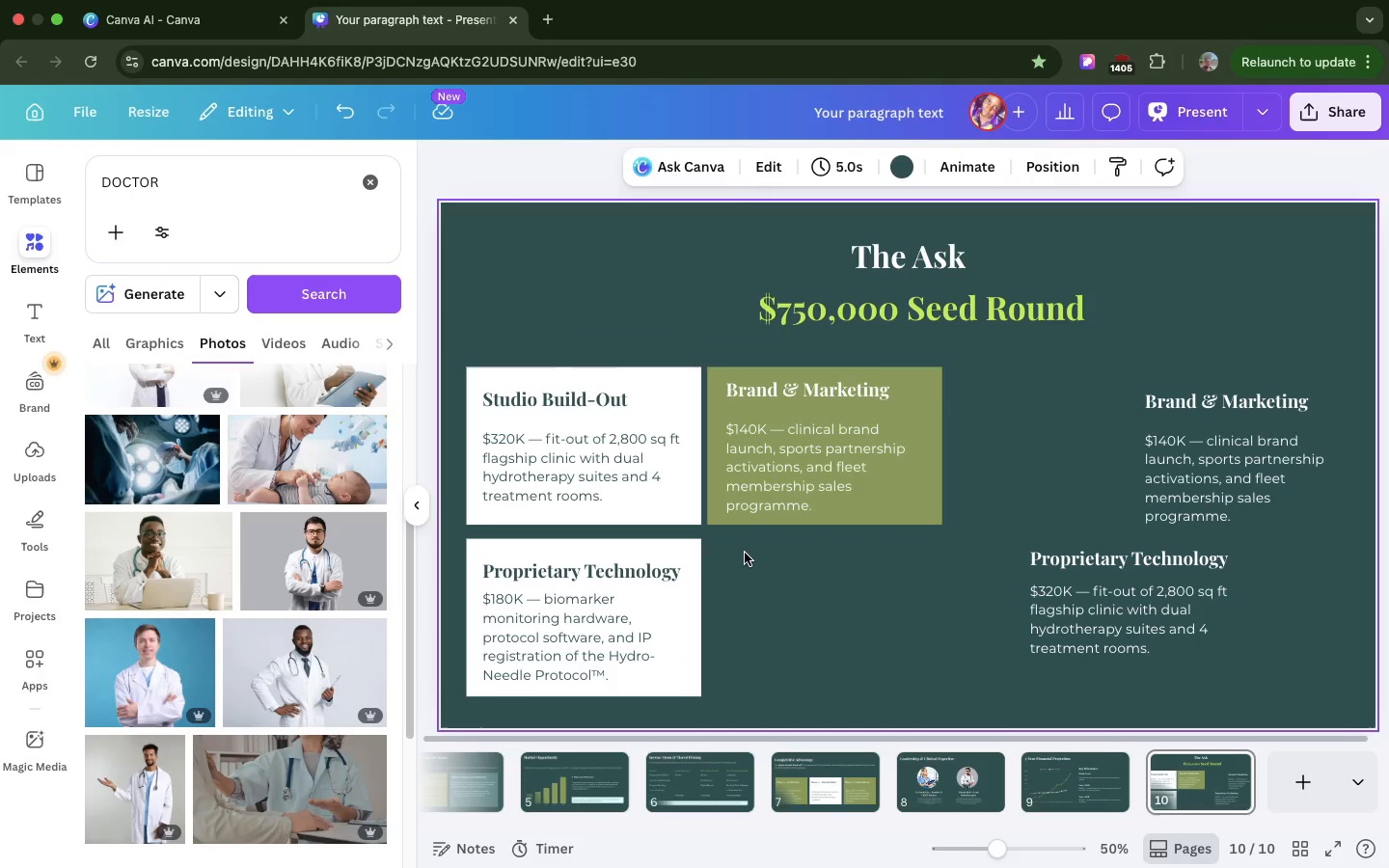 
left_click([745, 553])
 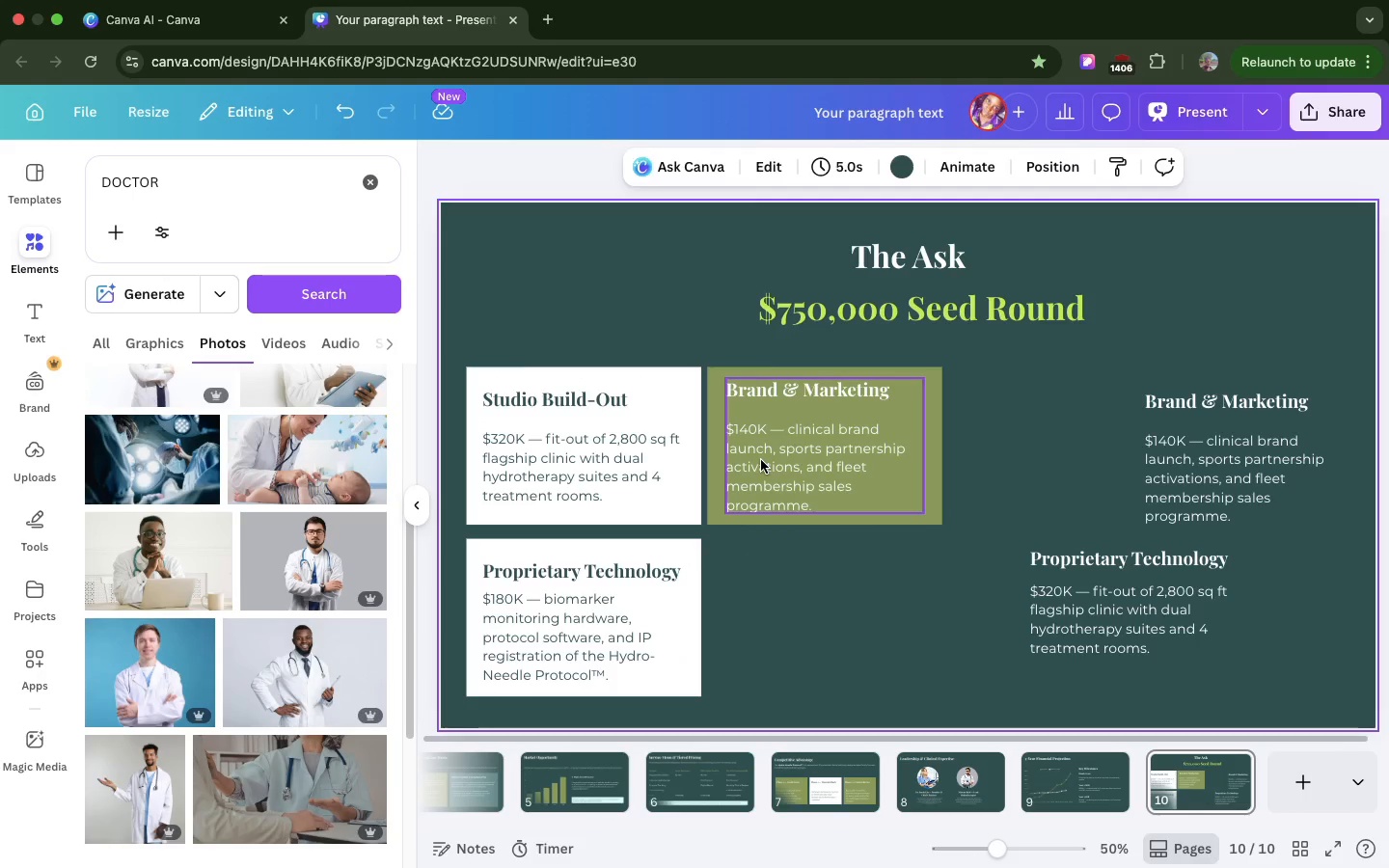 
left_click([761, 460])
 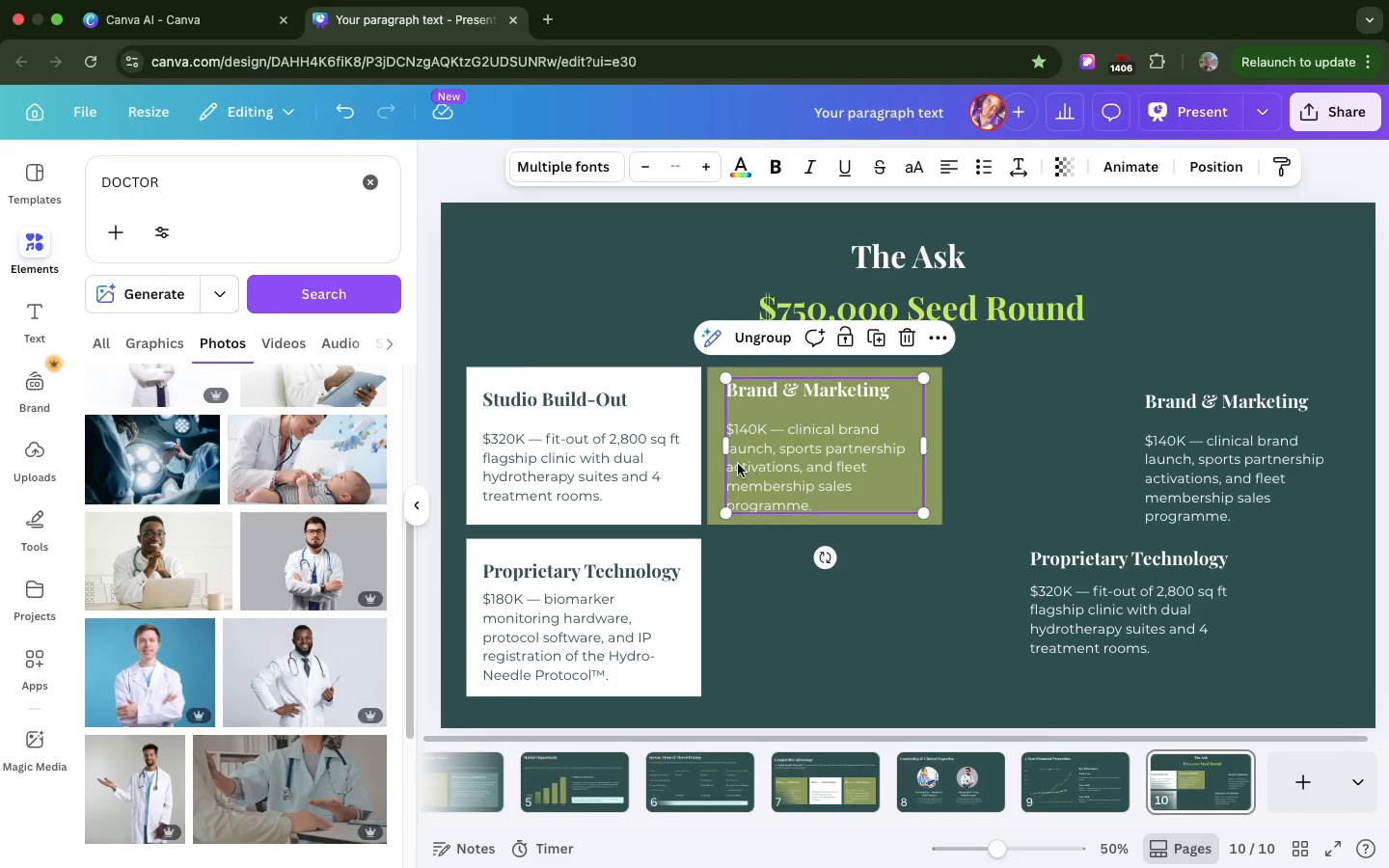 
hold_key(key=ShiftLeft, duration=1.79)
left_click([715, 470])
 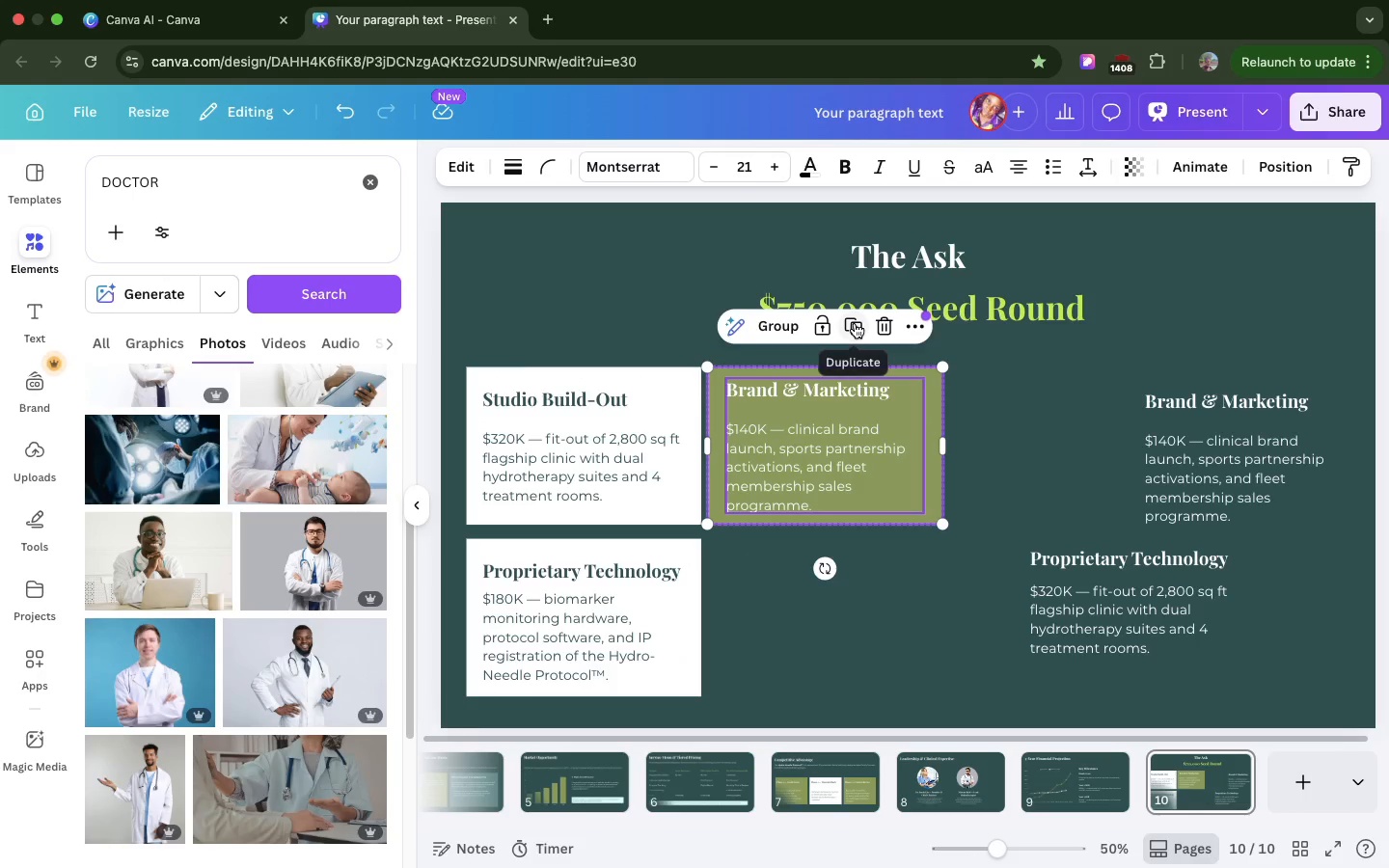 
left_click([855, 323])
 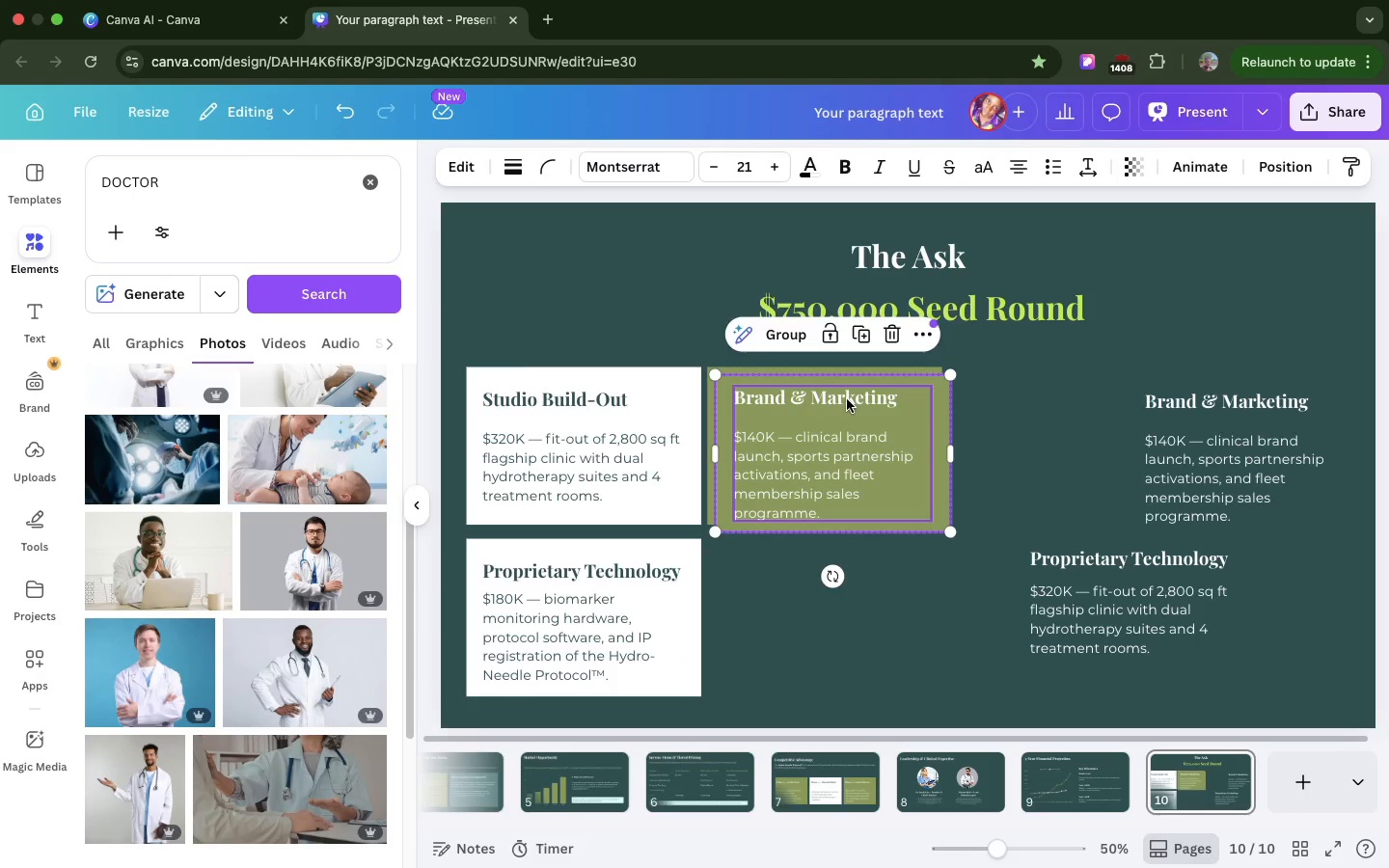 
left_click_drag(start_coordinate=[847, 399], to_coordinate=[843, 560])
 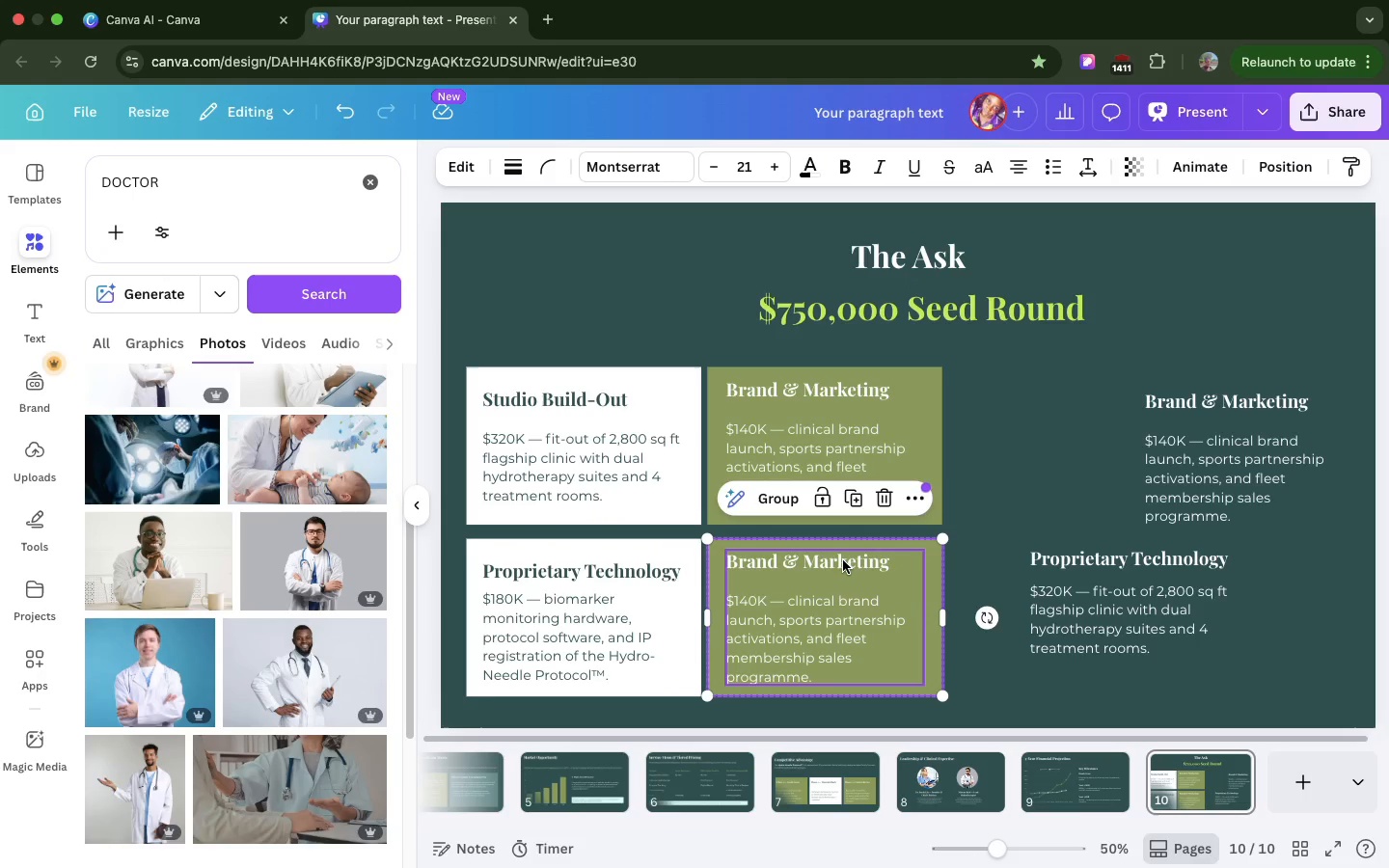 
double_click([843, 560])
 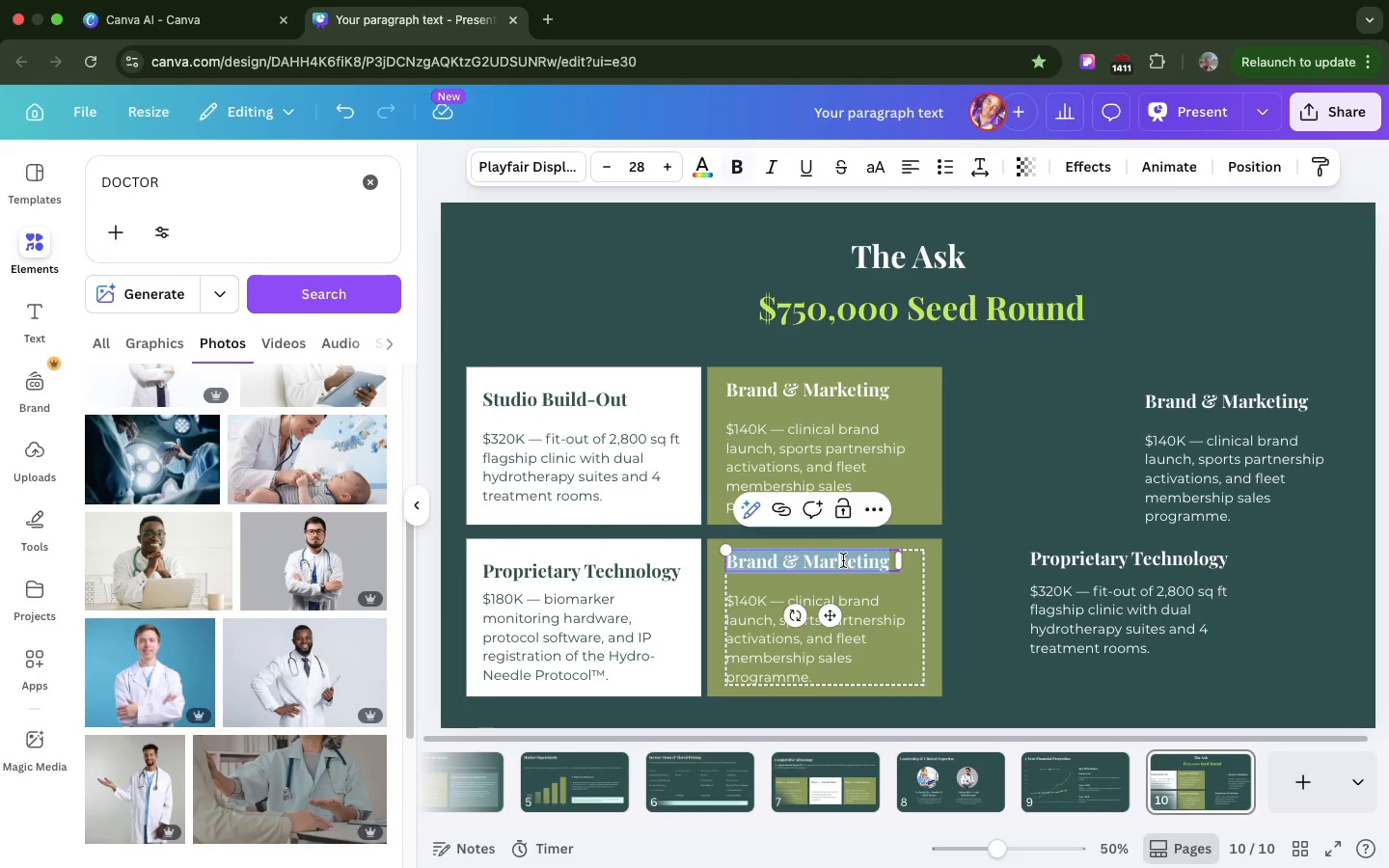 
triple_click([843, 560])
 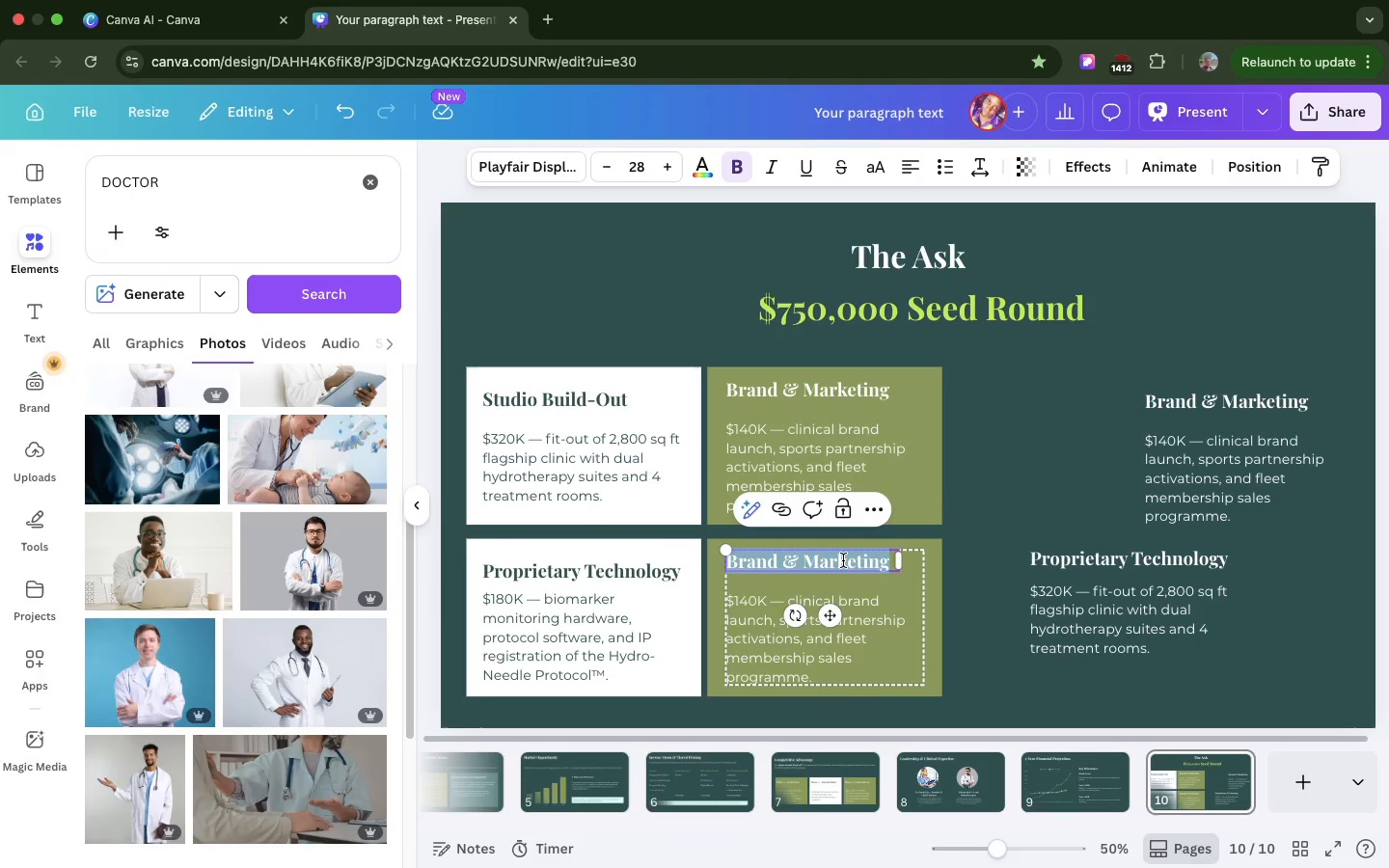 
key(Meta+V)
 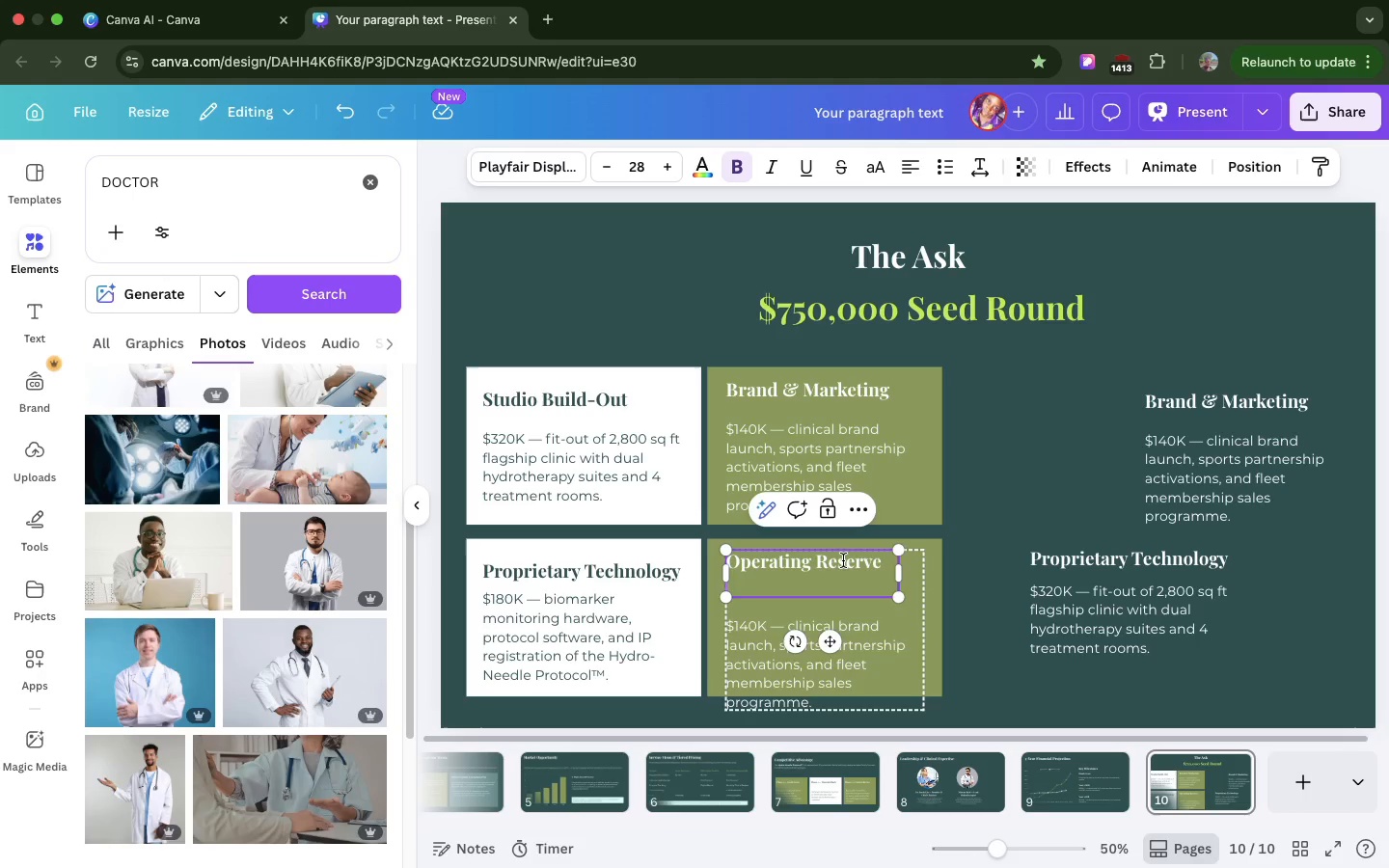 
key(Backspace)
 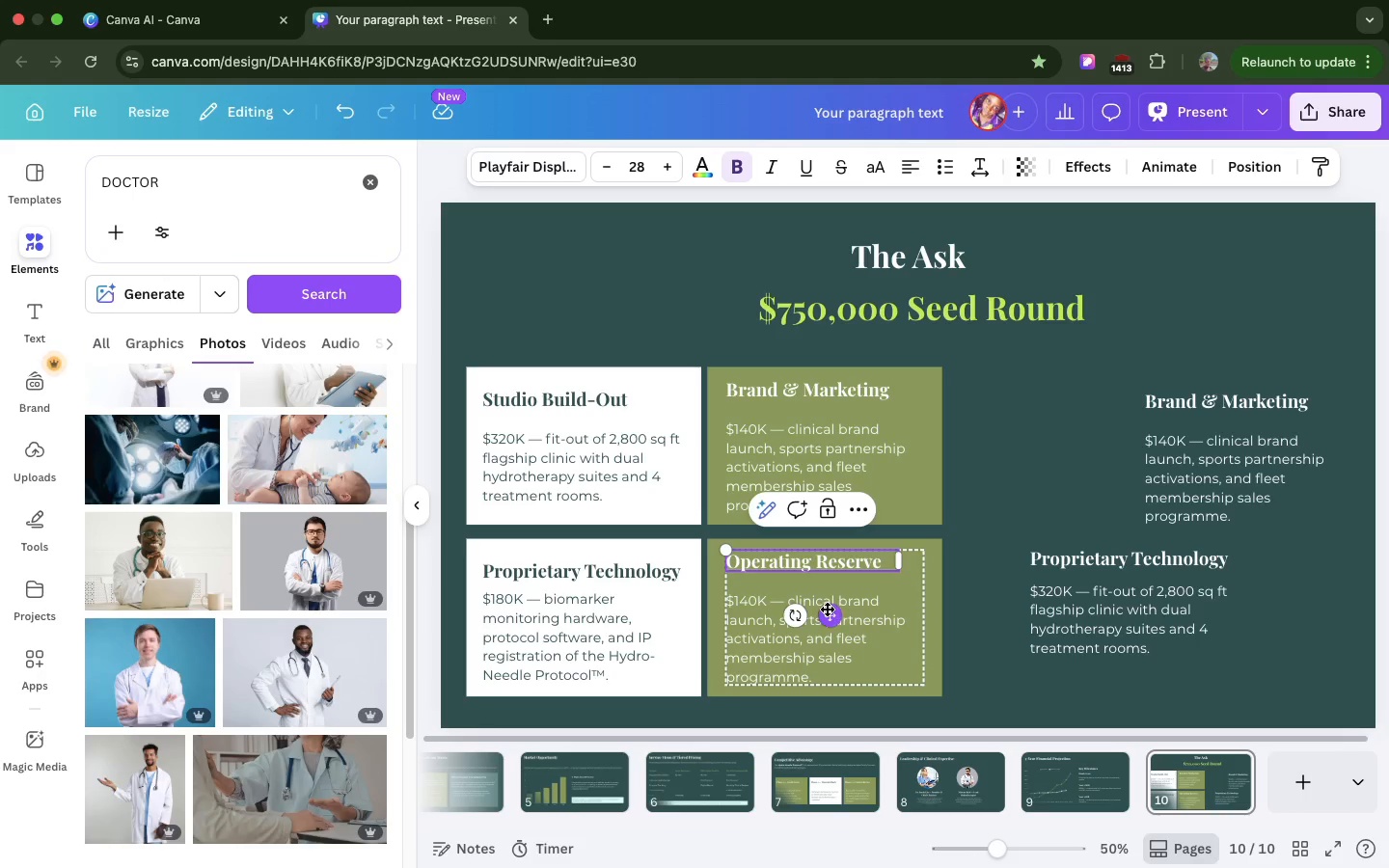 
wait(5.59)
 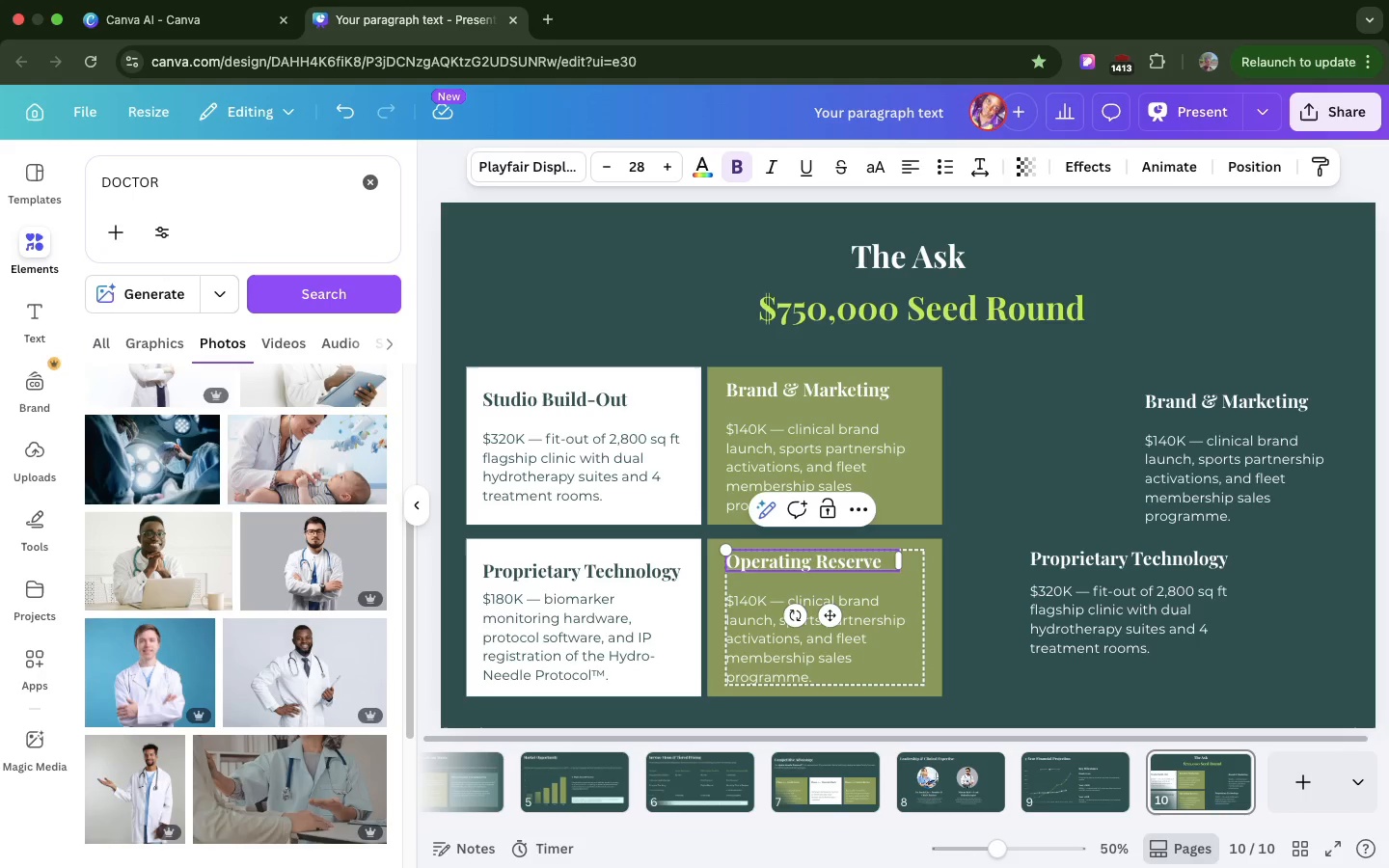 
double_click([870, 607])
 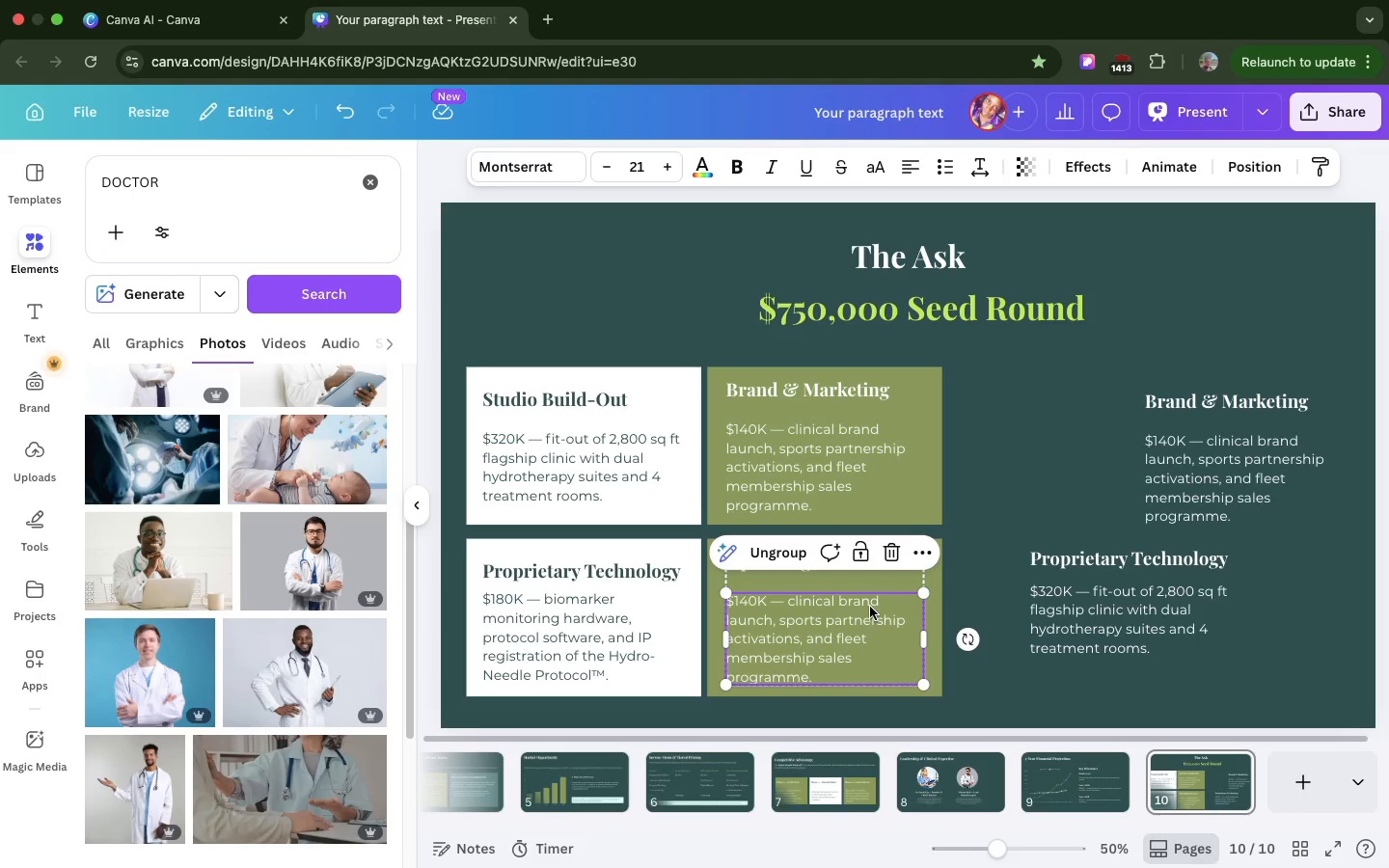 
double_click([870, 607])
 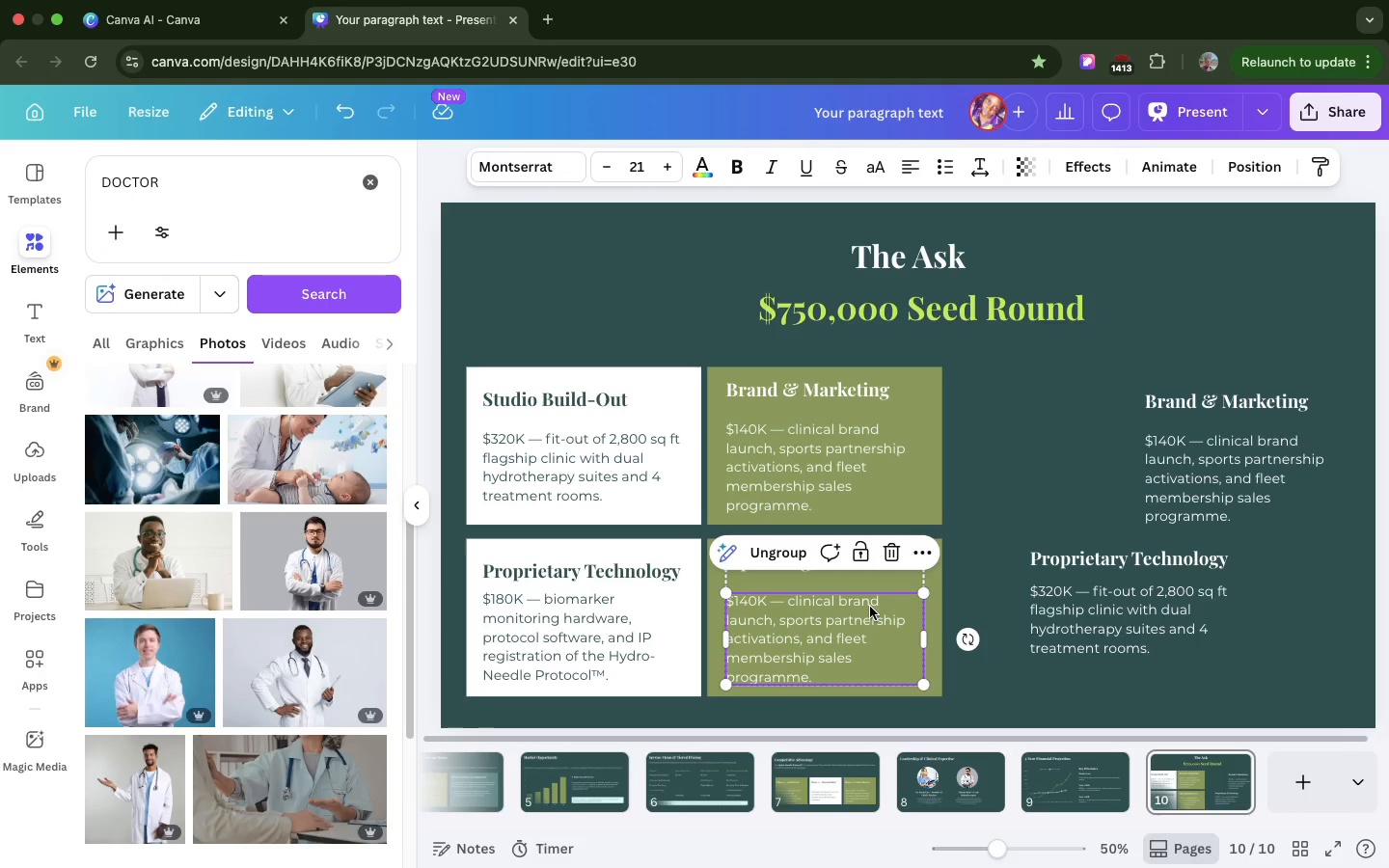 
triple_click([870, 607])
 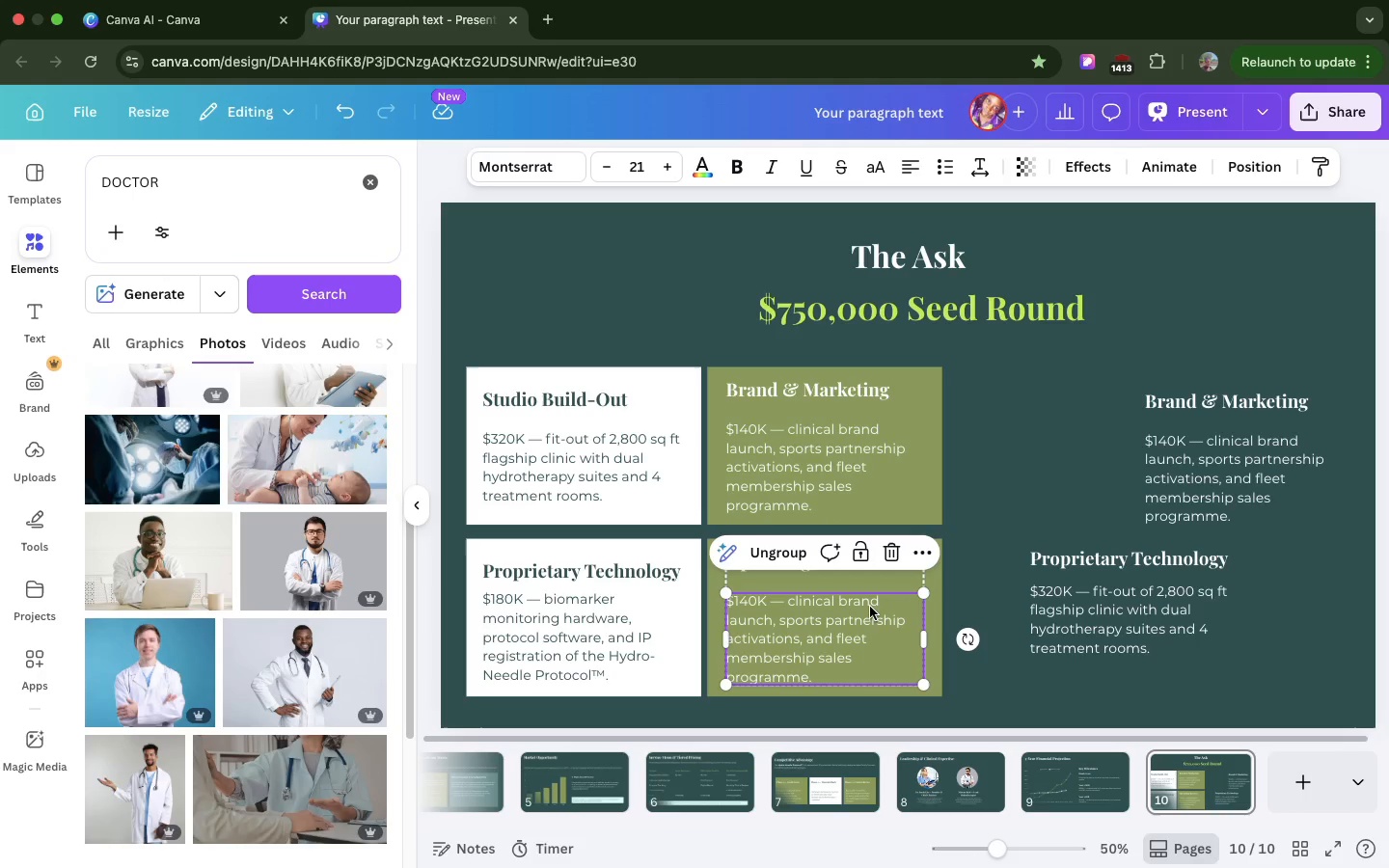 
triple_click([870, 607])
 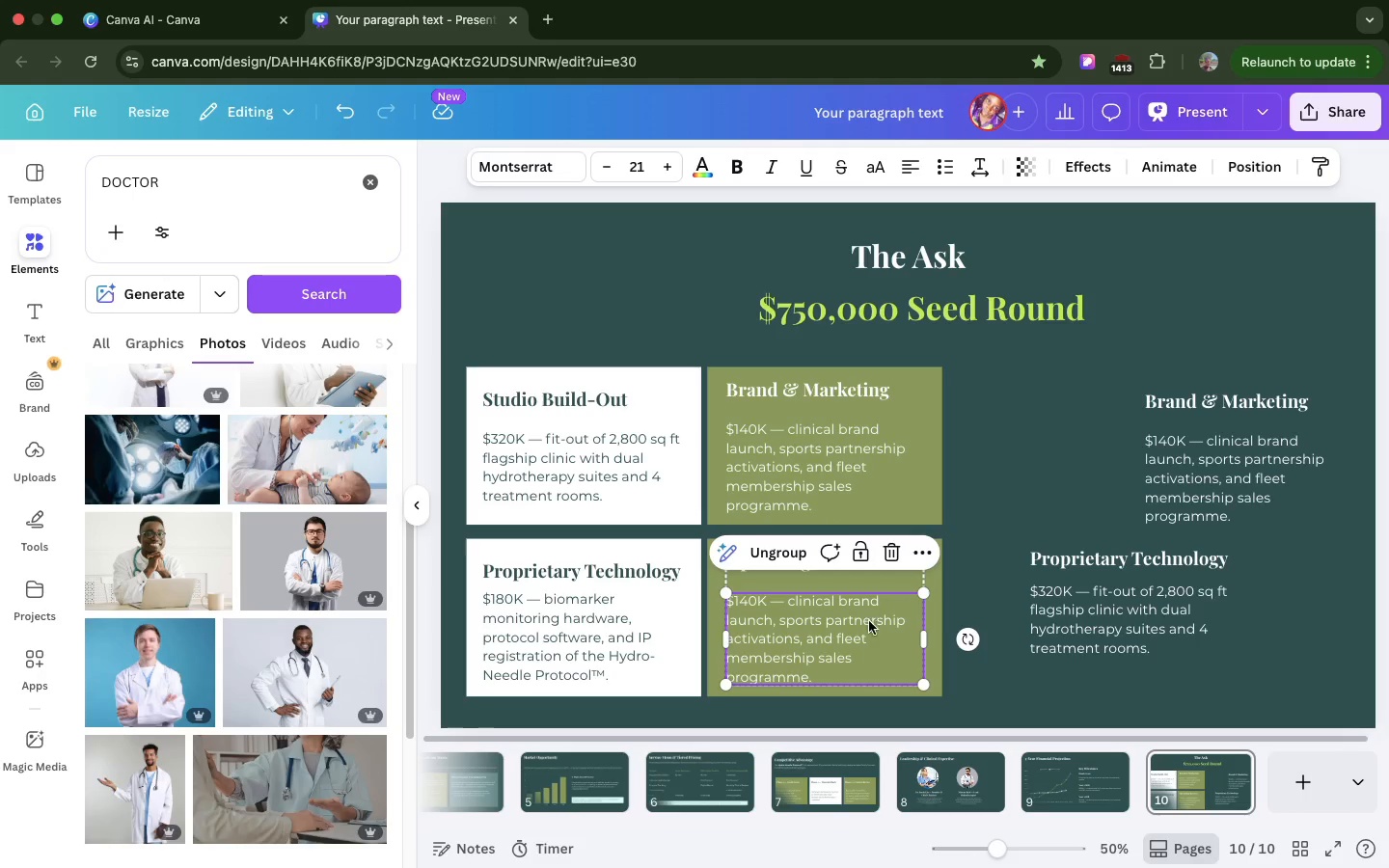 
triple_click([870, 607])
 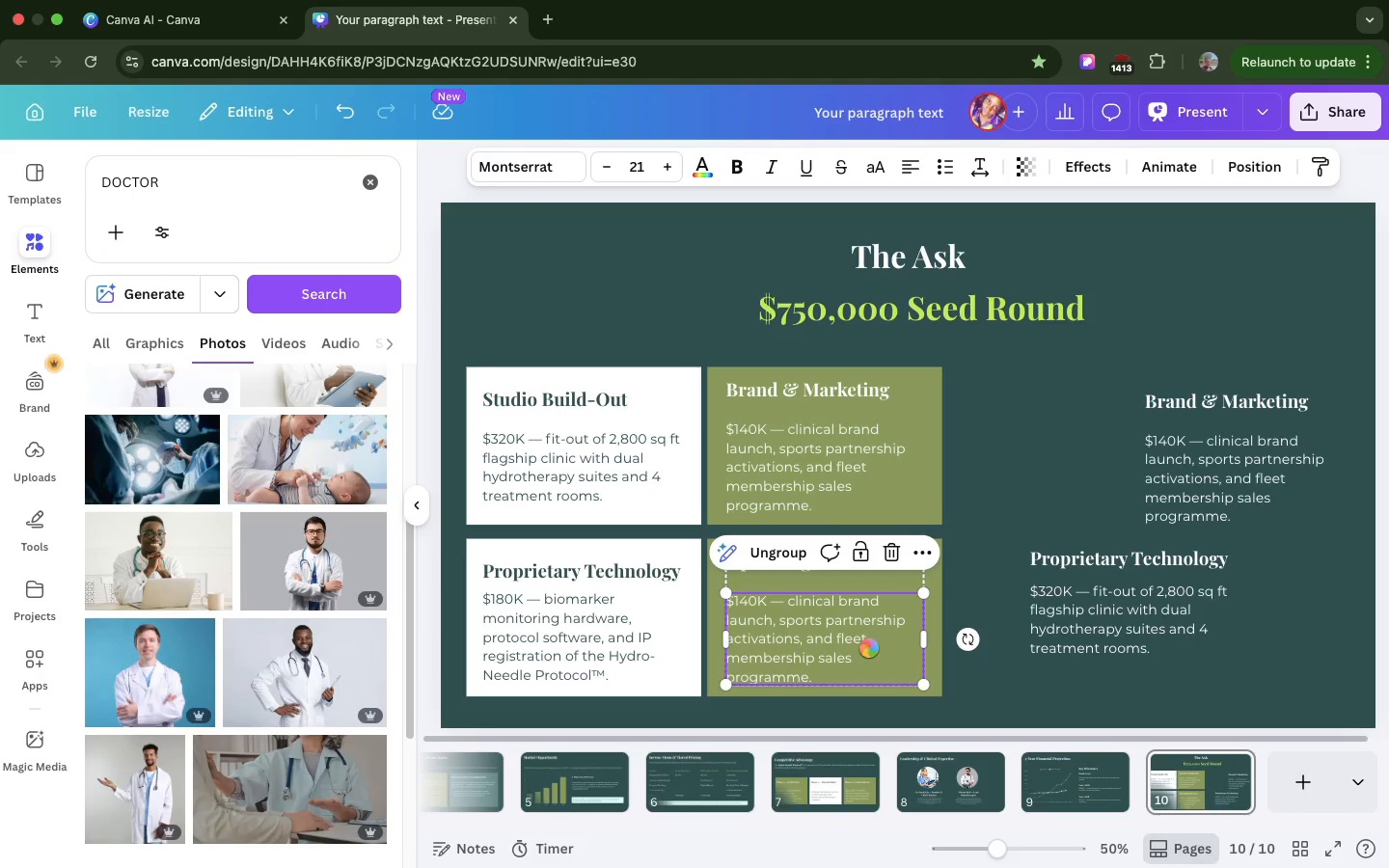 
double_click([869, 648])
 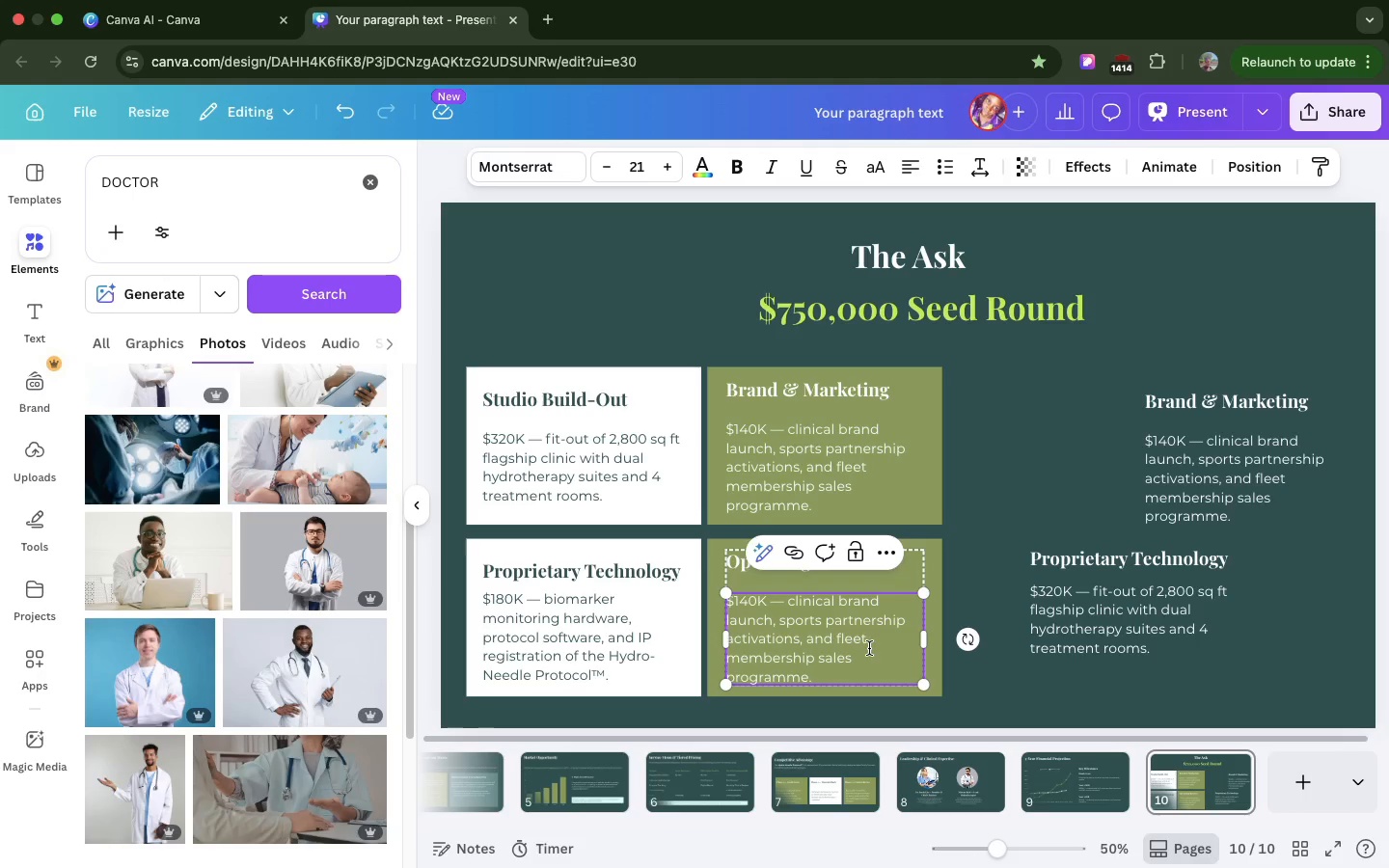 
double_click([840, 669])
 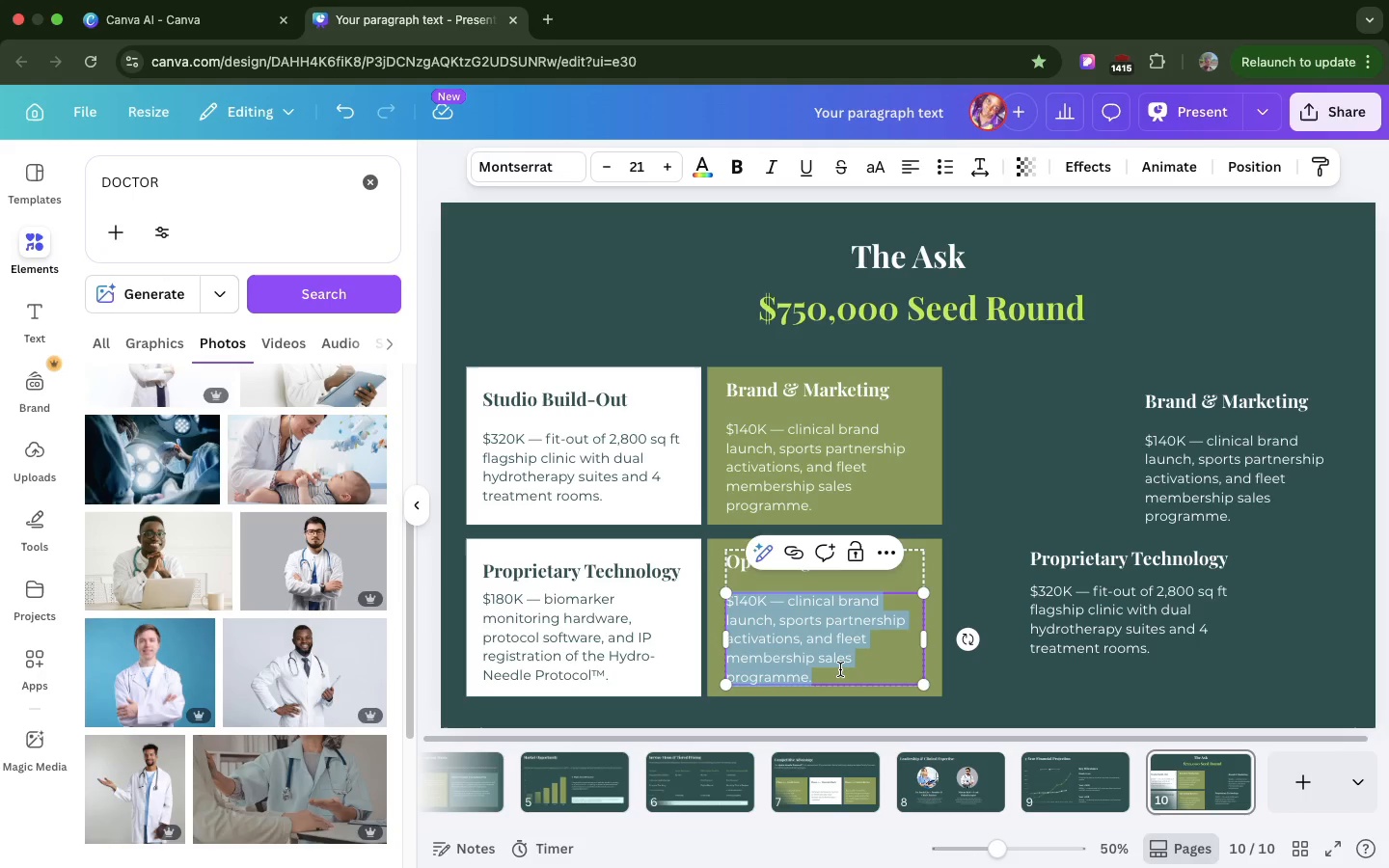 
triple_click([840, 669])
 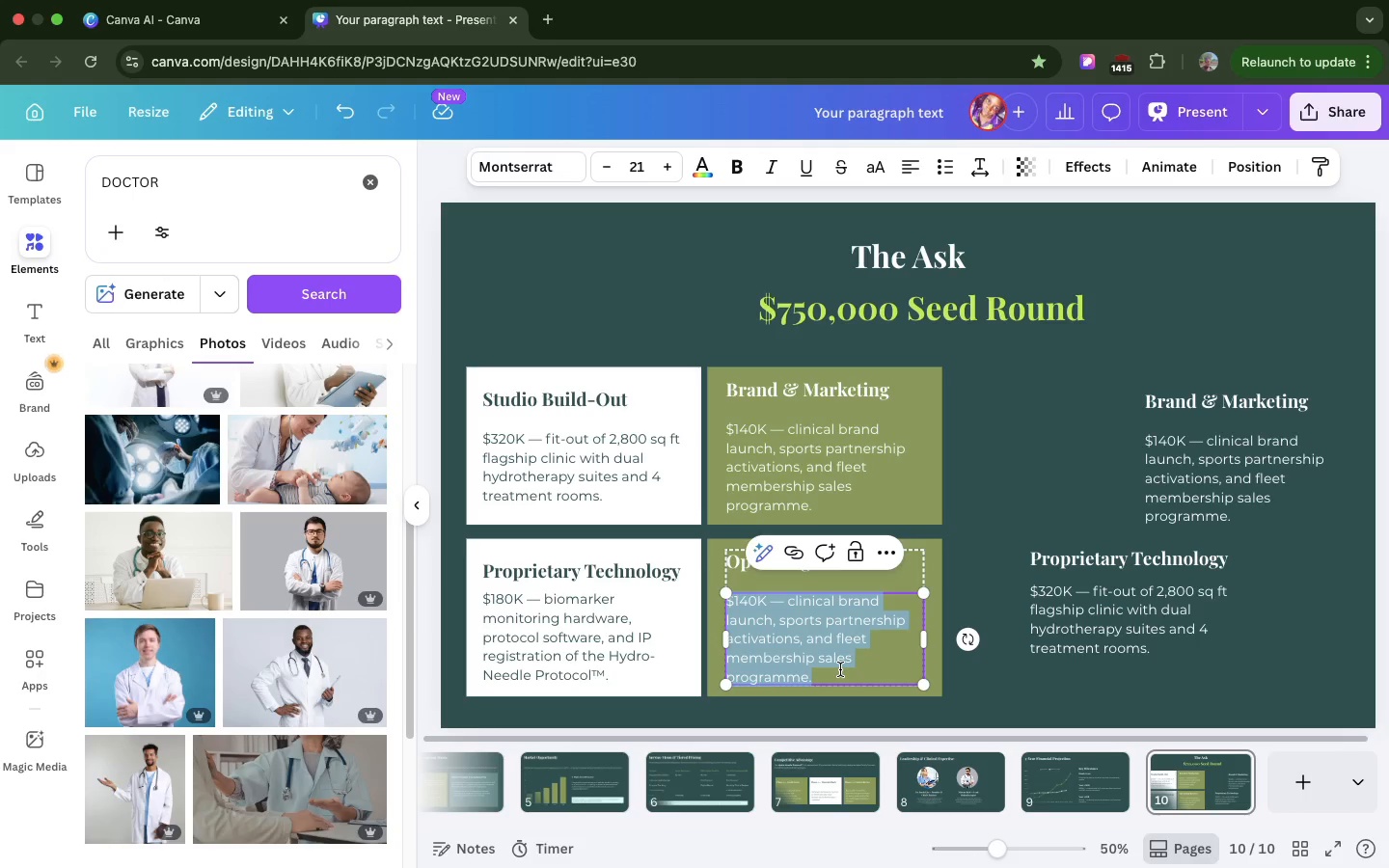 
triple_click([840, 669])
 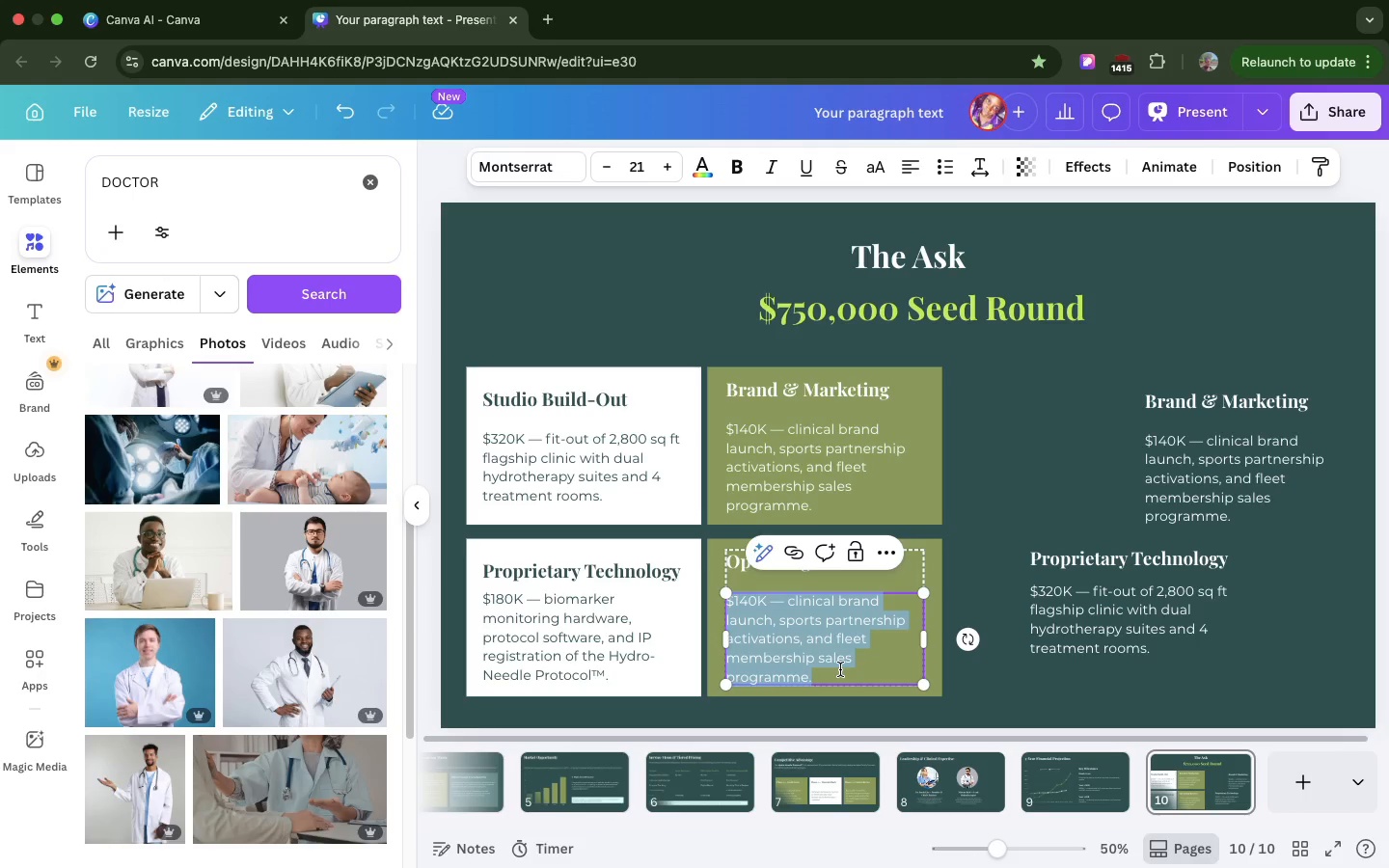 
key(Meta+V)
 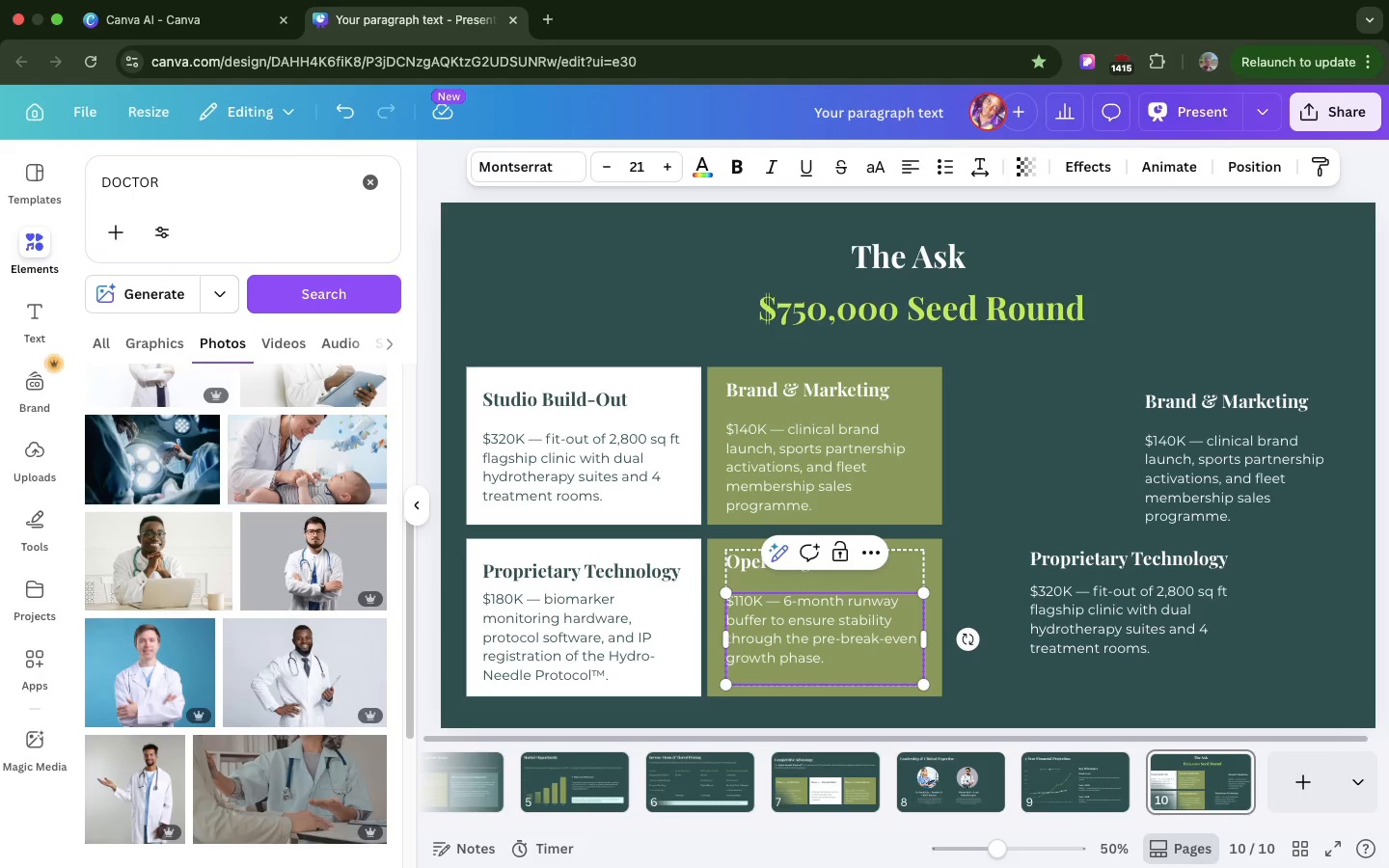 
key(Backspace)
 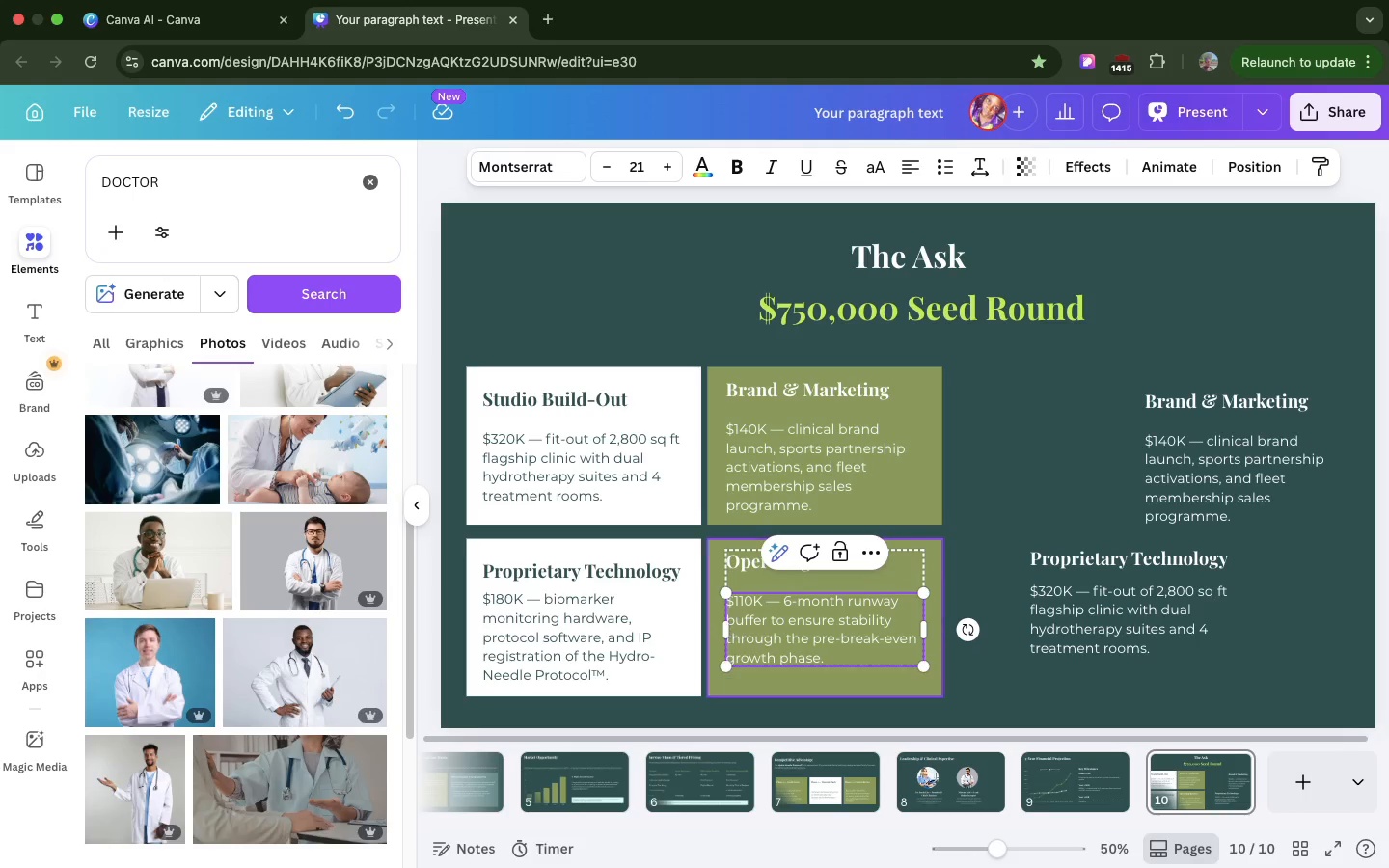 
key(Backspace)
 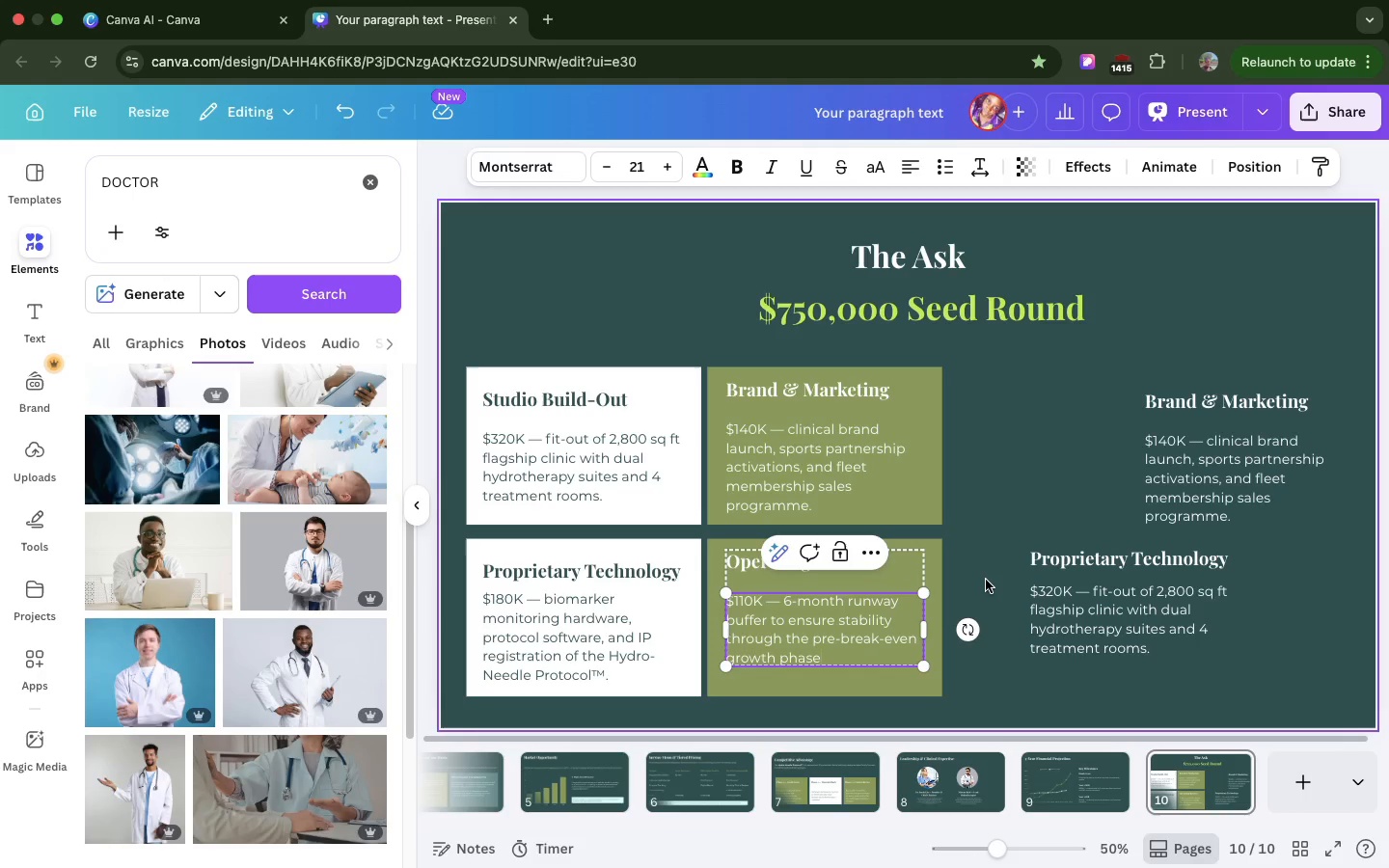 
left_click([986, 580])
 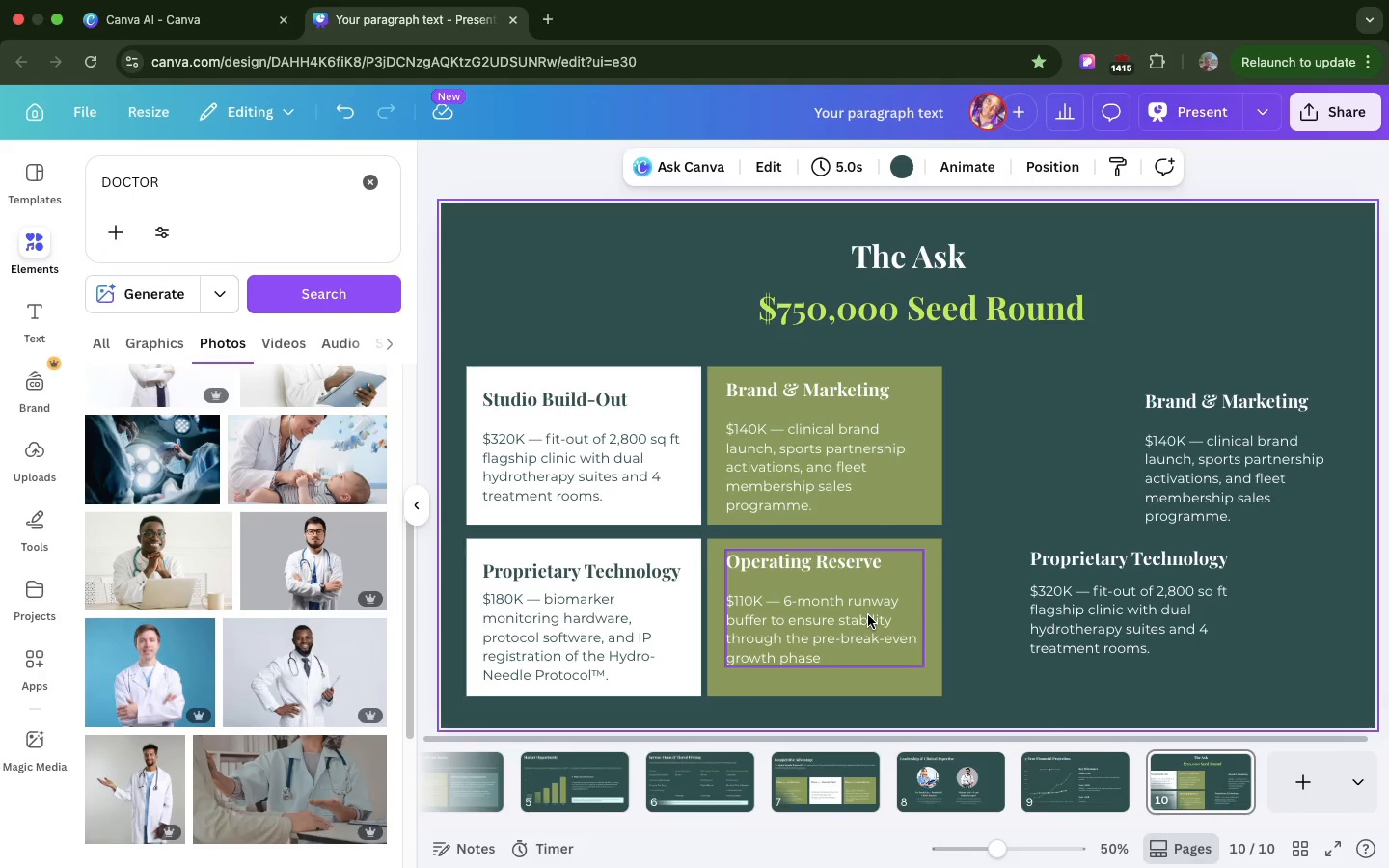 
left_click([868, 615])
 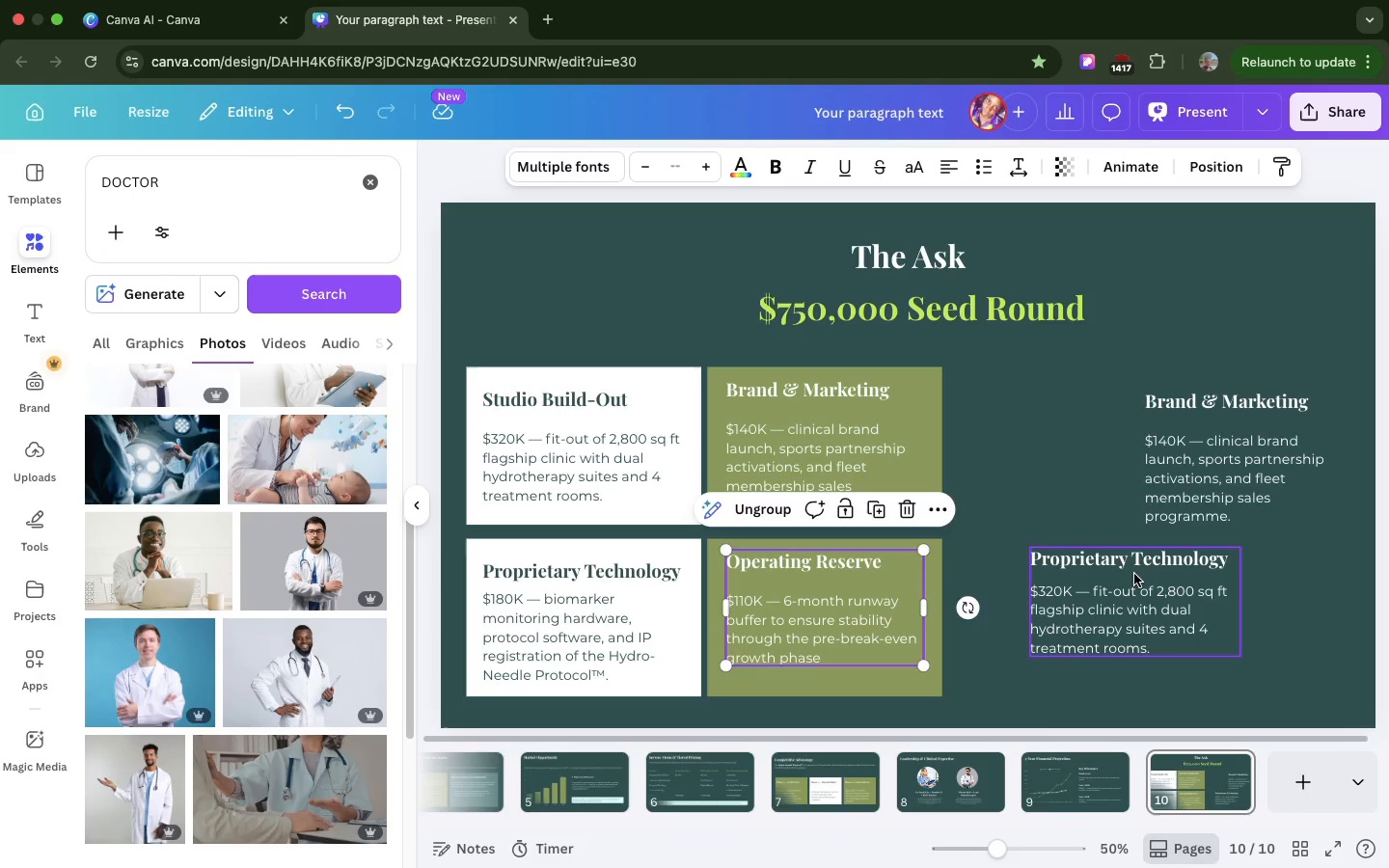 
left_click([1134, 574])
 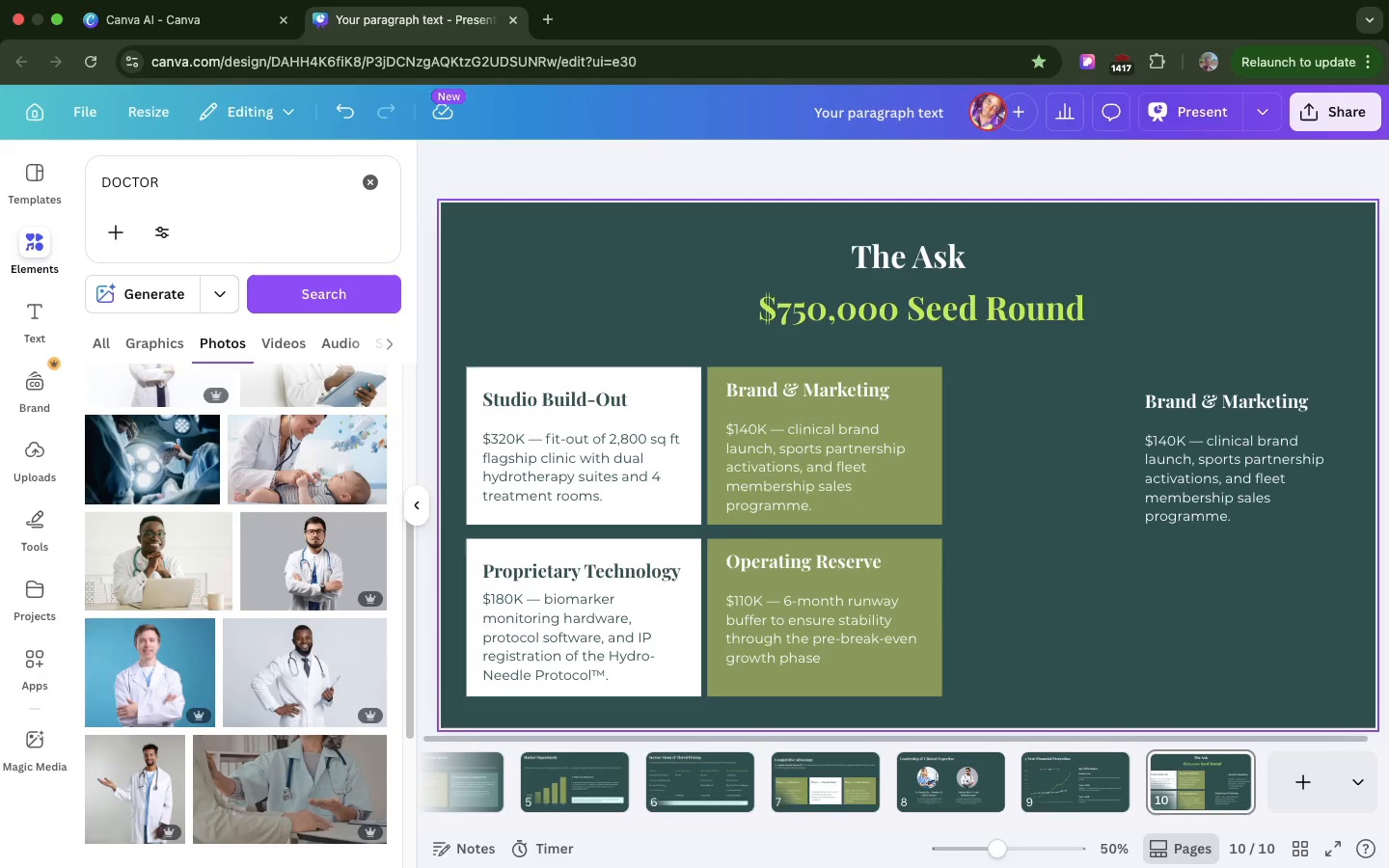 
key(Backspace)
 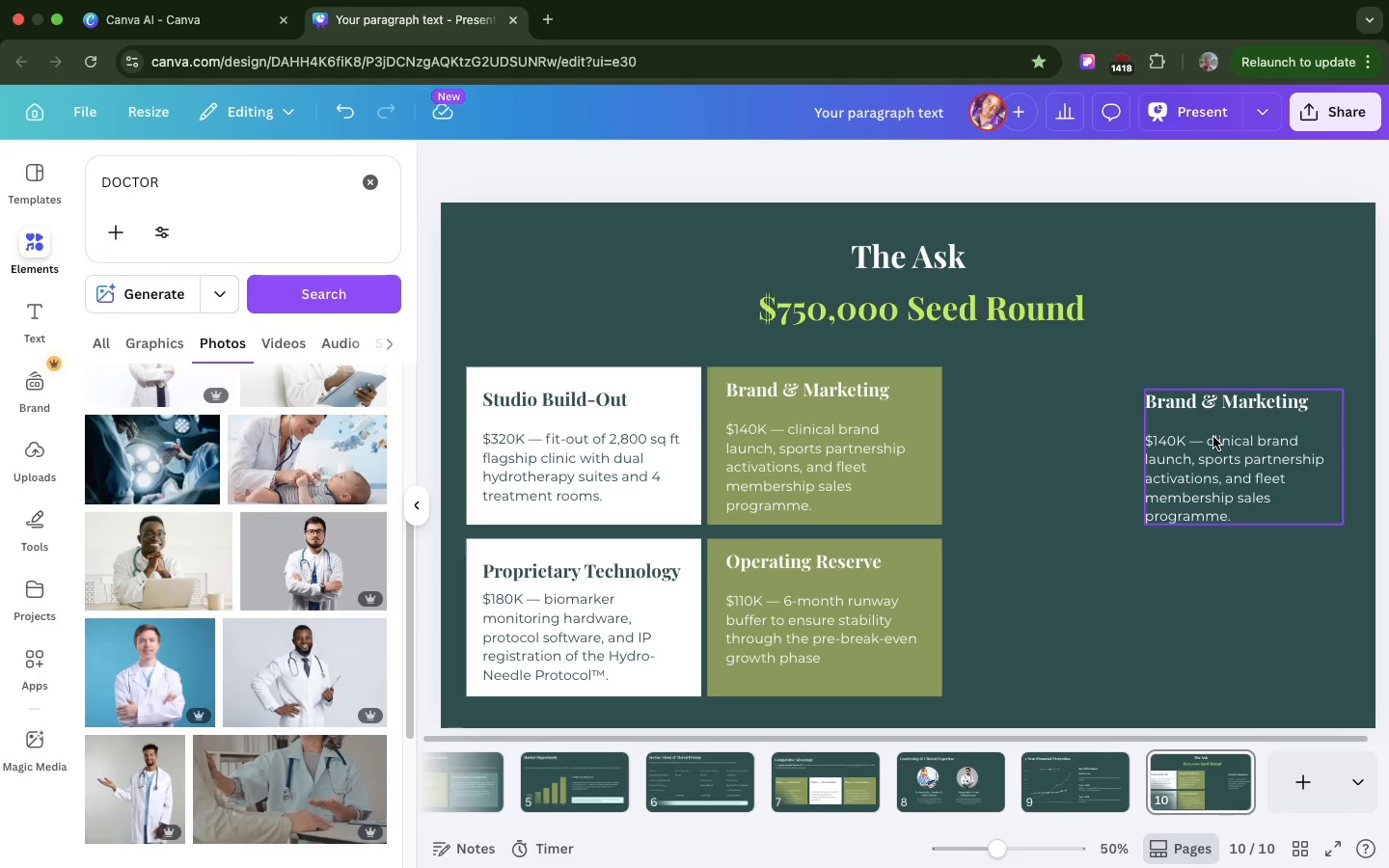 
left_click([1213, 437])
 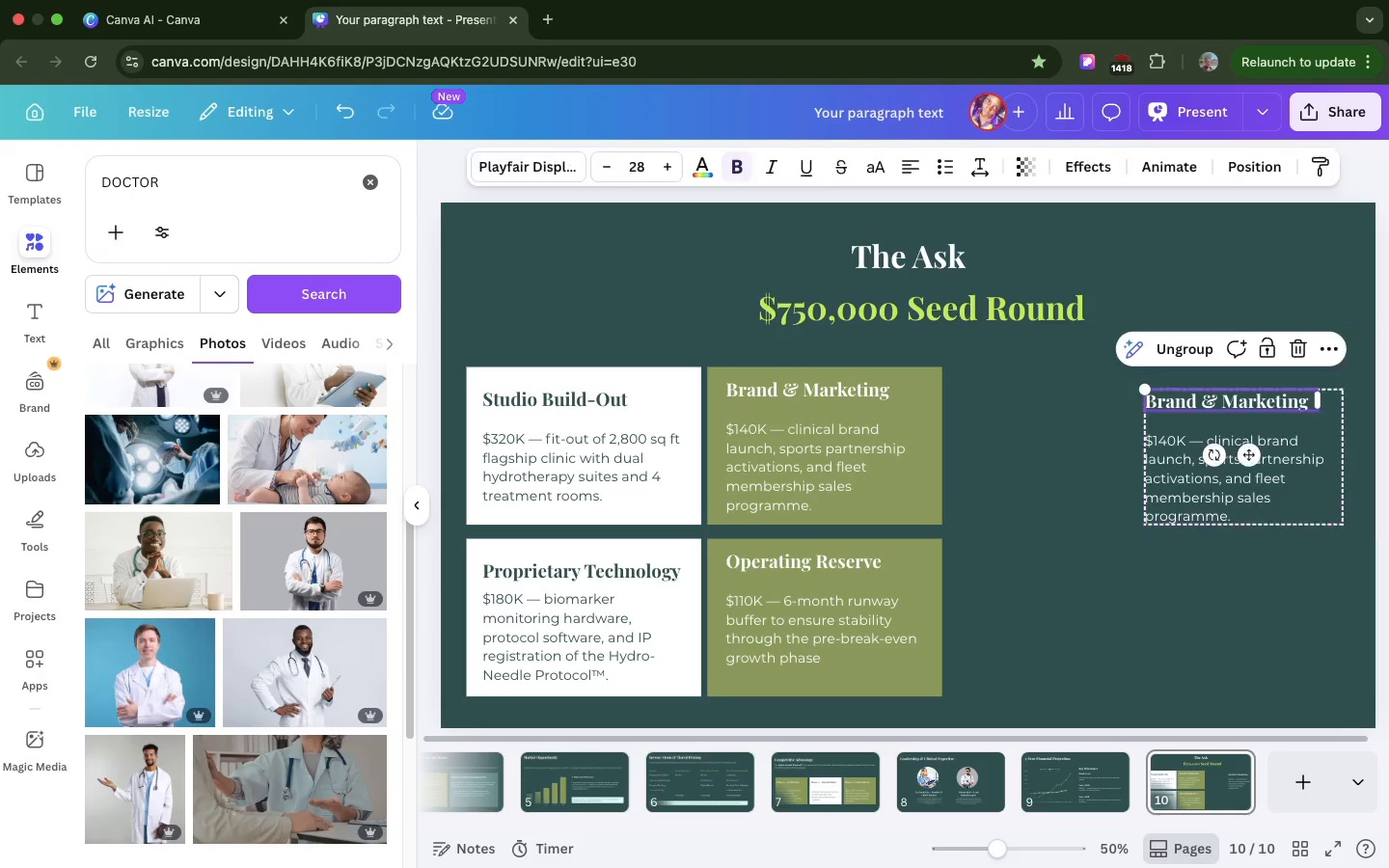 
key(Enter)
 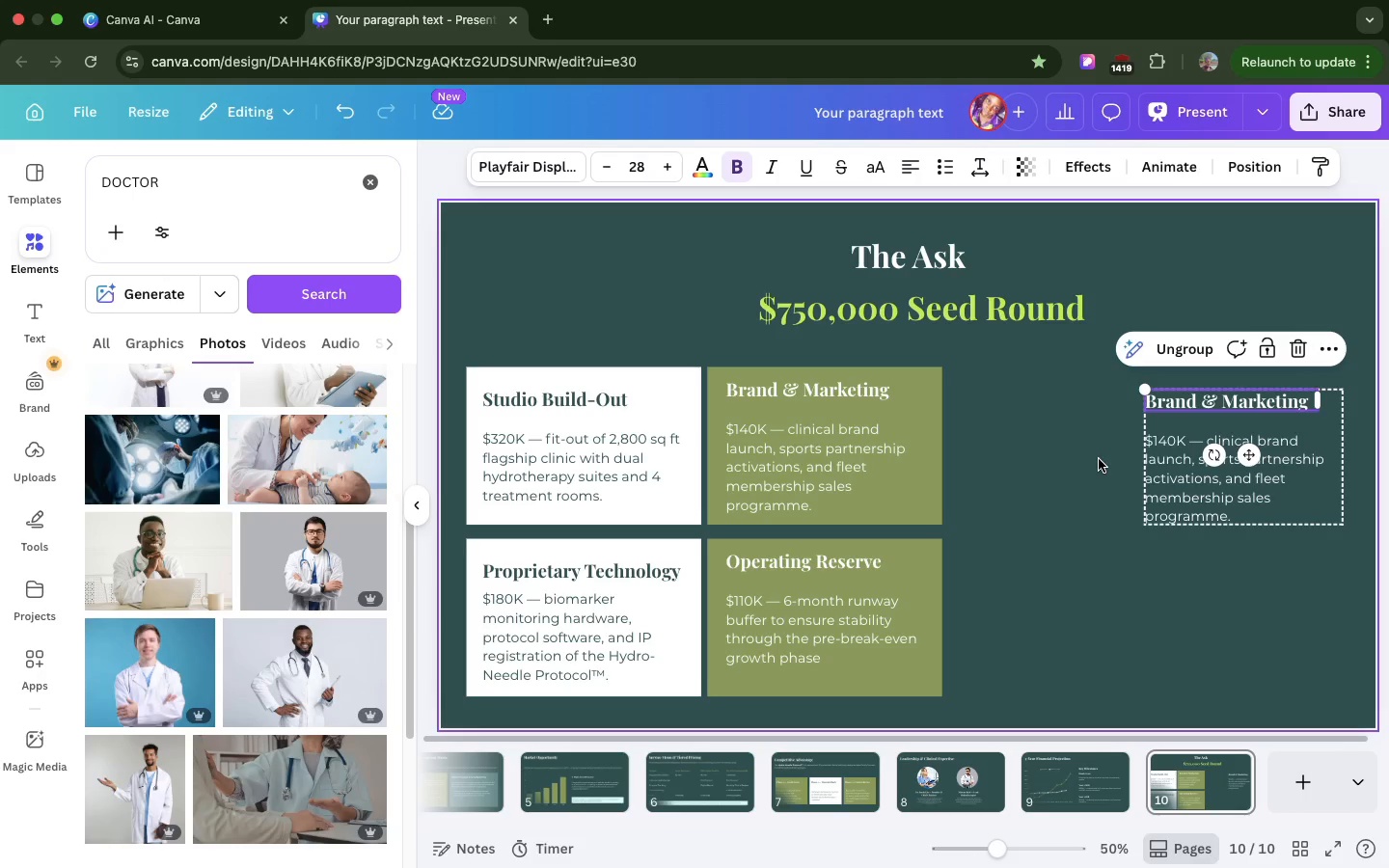 
left_click([1099, 459])
 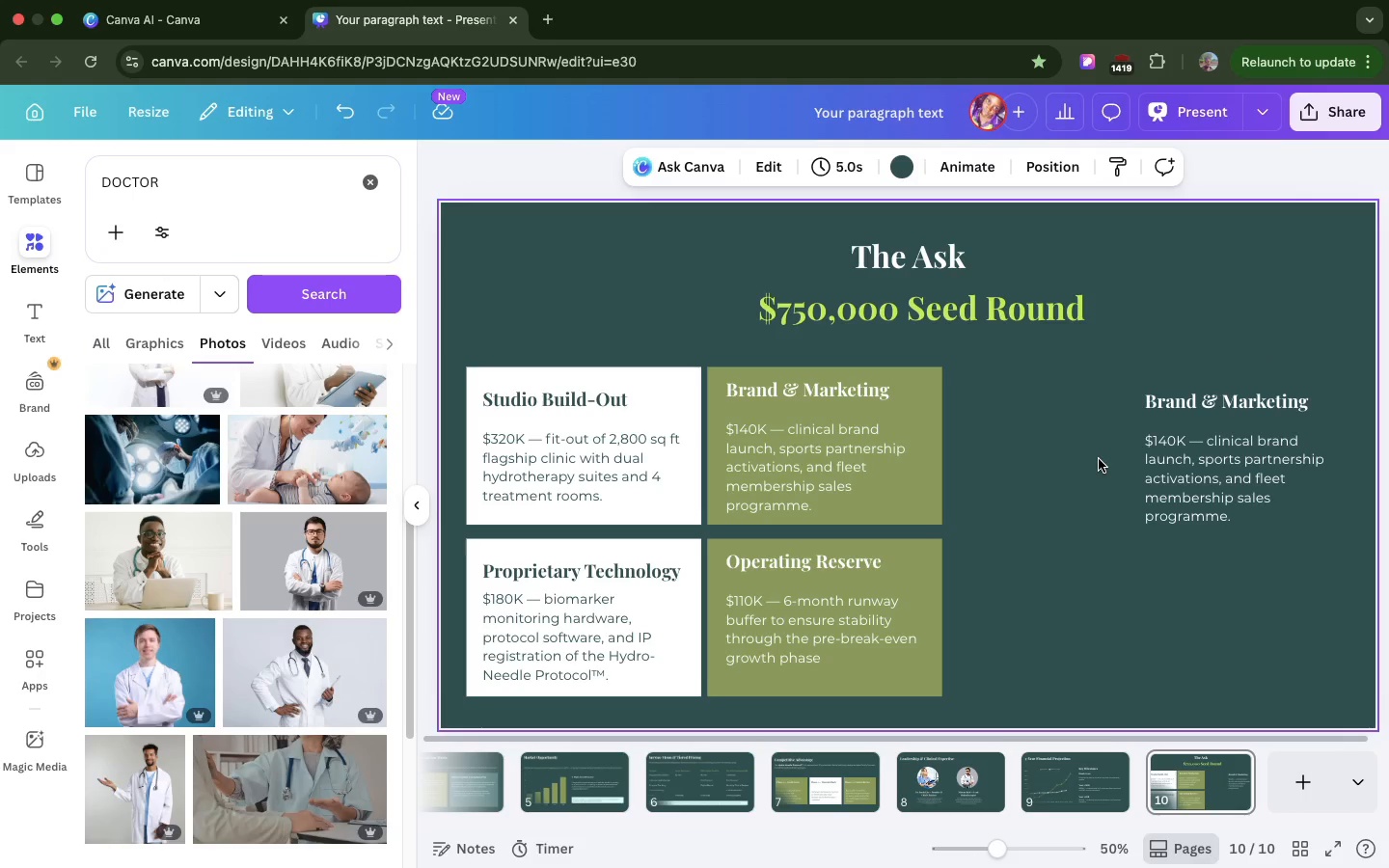 
scroll: coordinate [1099, 459], scroll_direction: down, amount: 21.0
 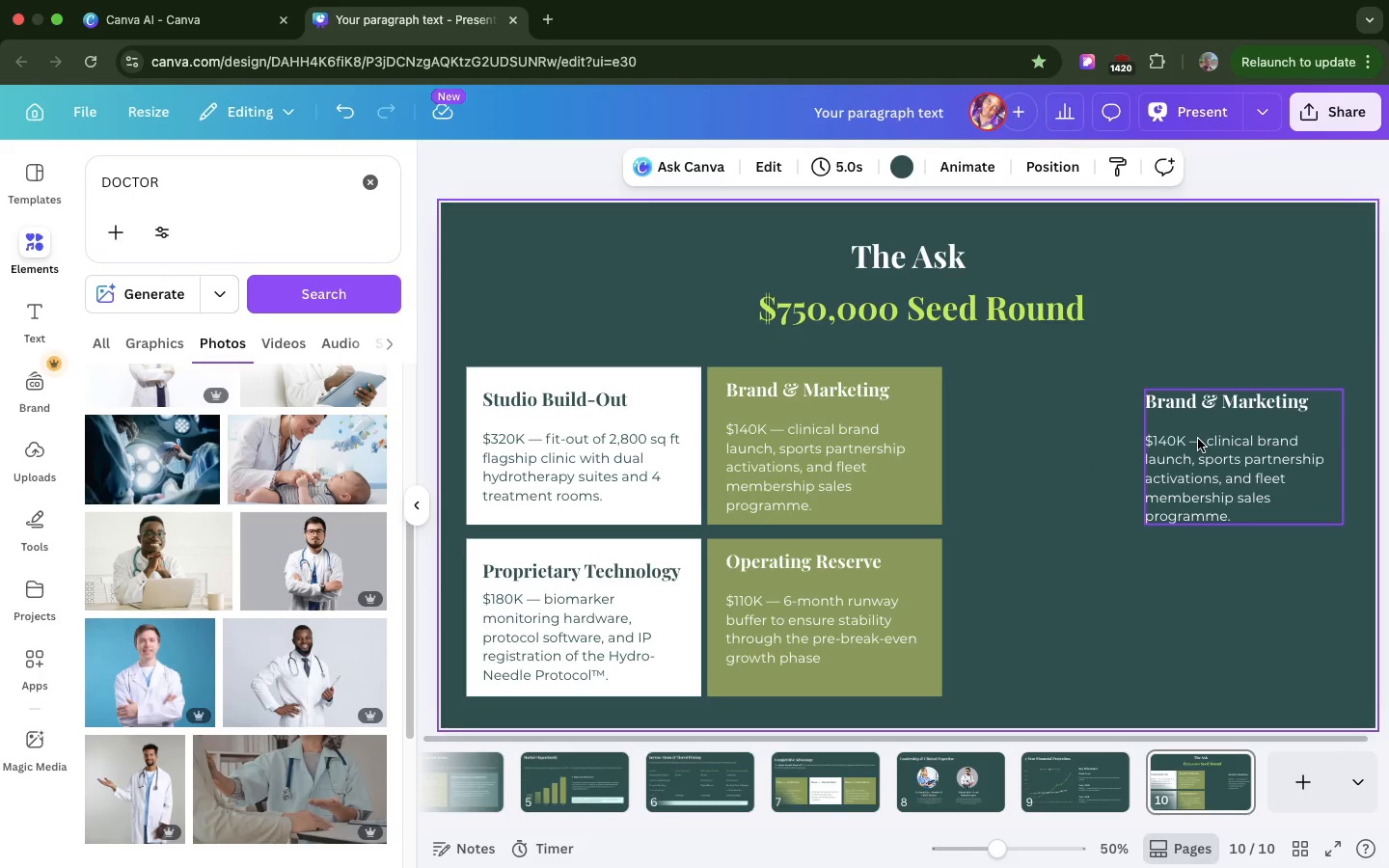 
left_click([1198, 439])
 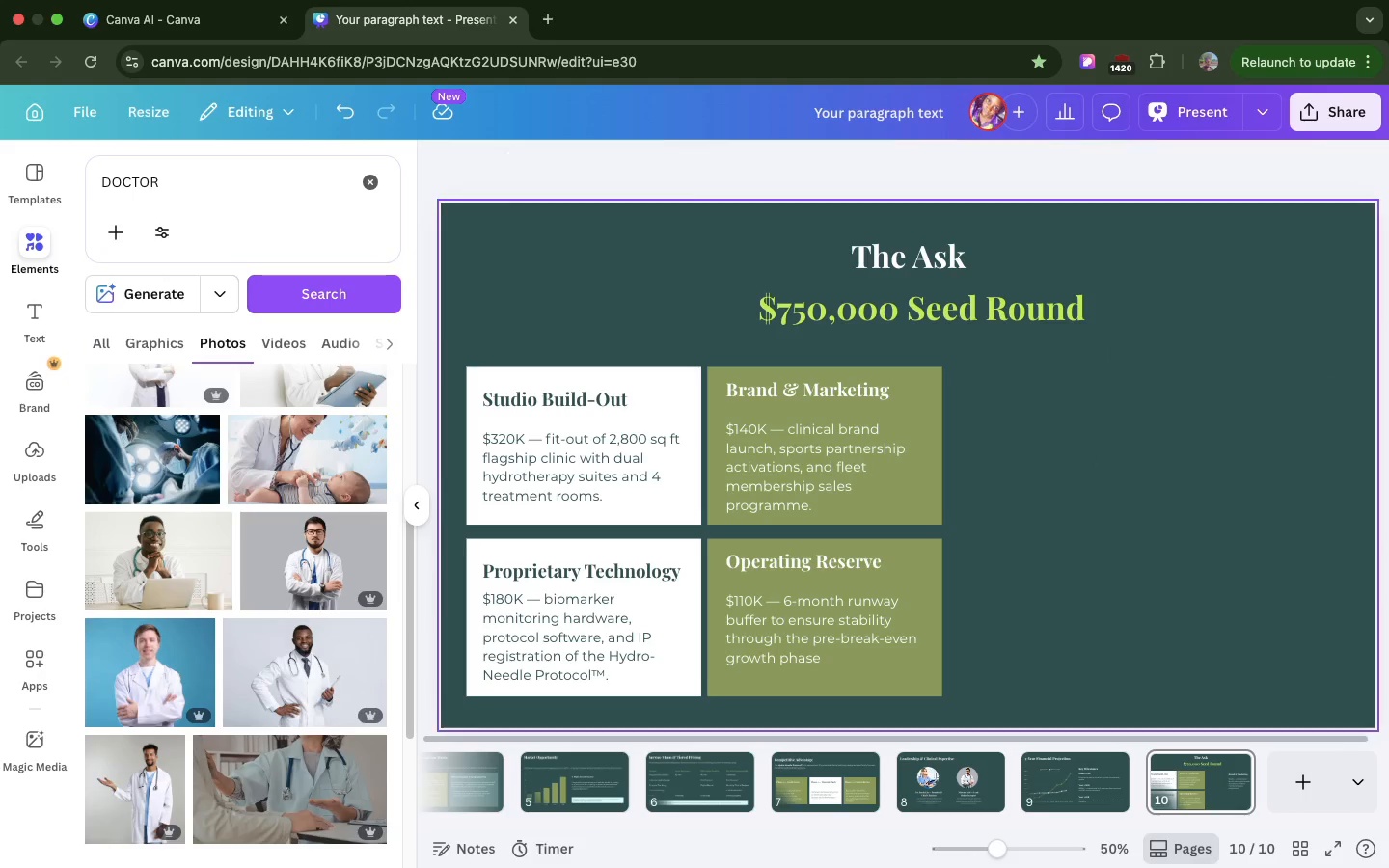 
key(Backspace)
 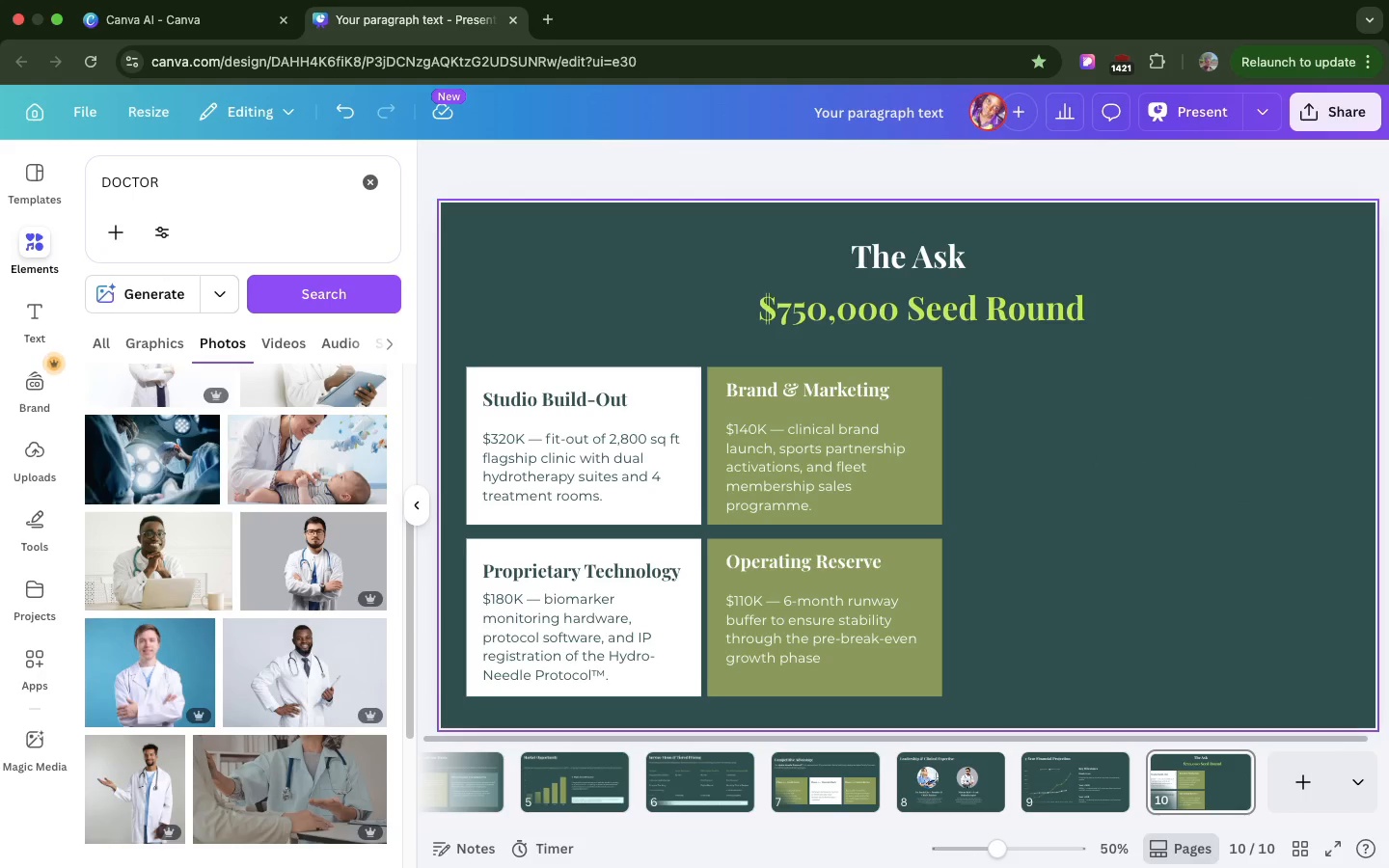 
left_click([978, 555])
 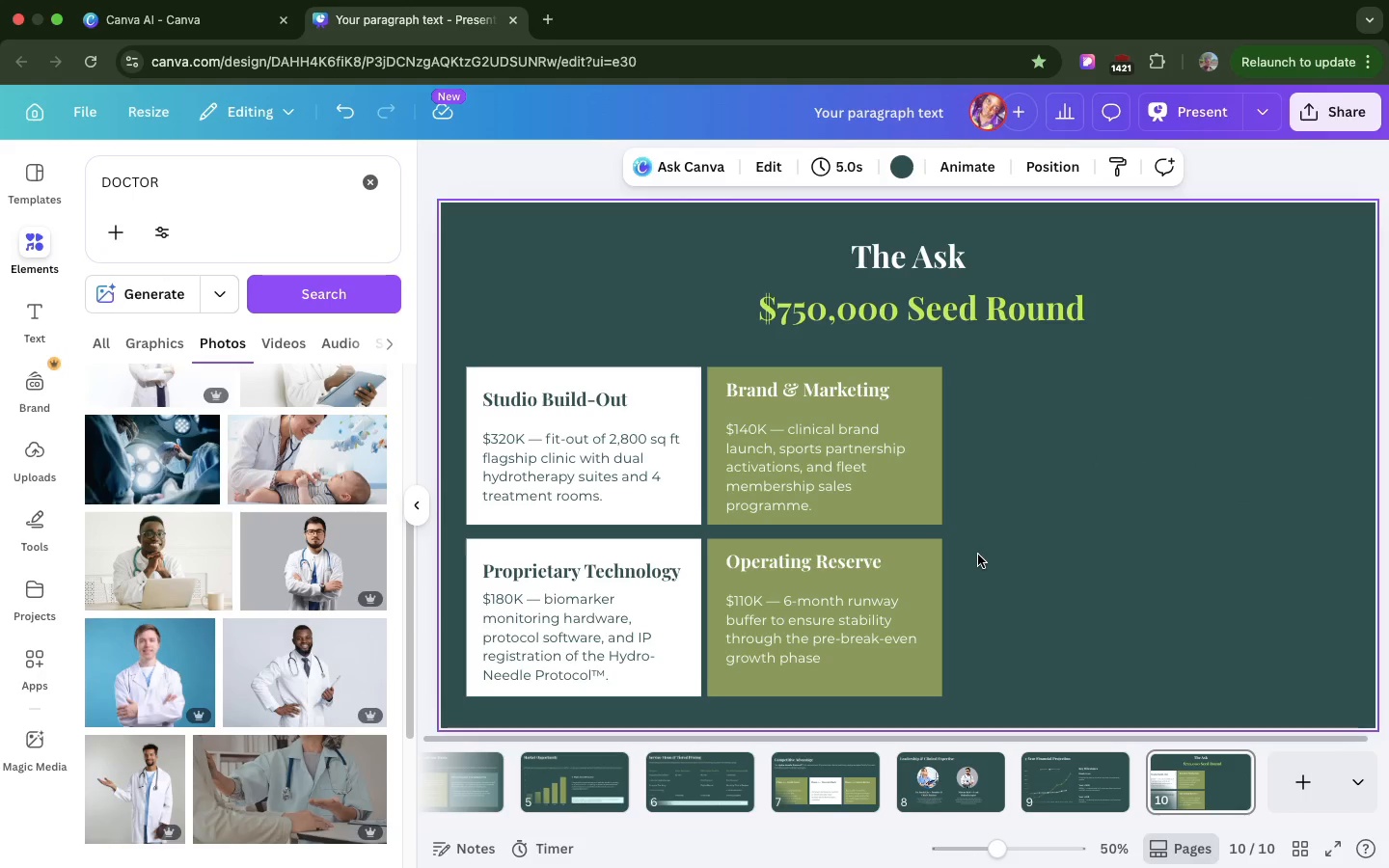 
scroll: coordinate [978, 555], scroll_direction: down, amount: 42.0
 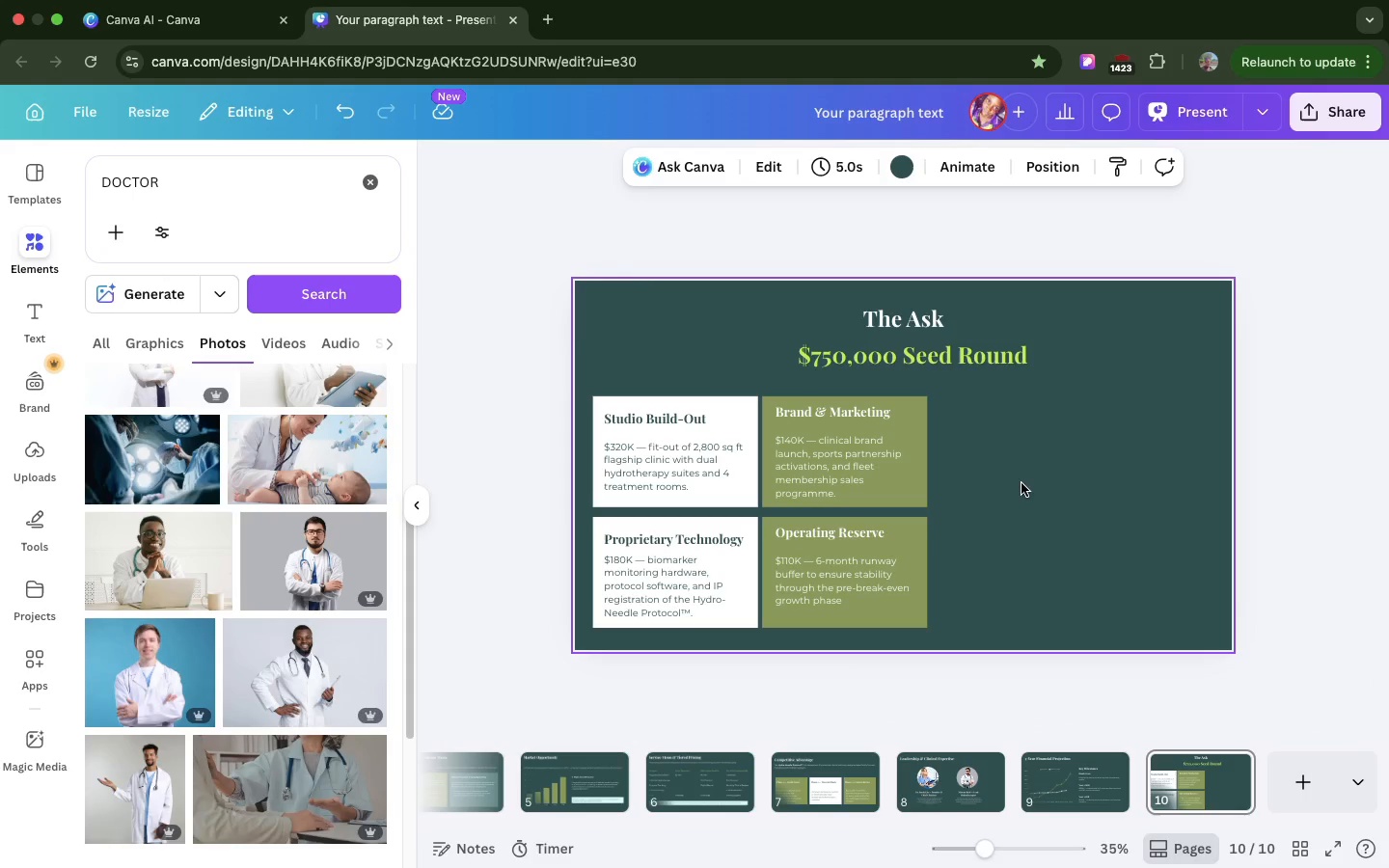 
left_click([1017, 471])
 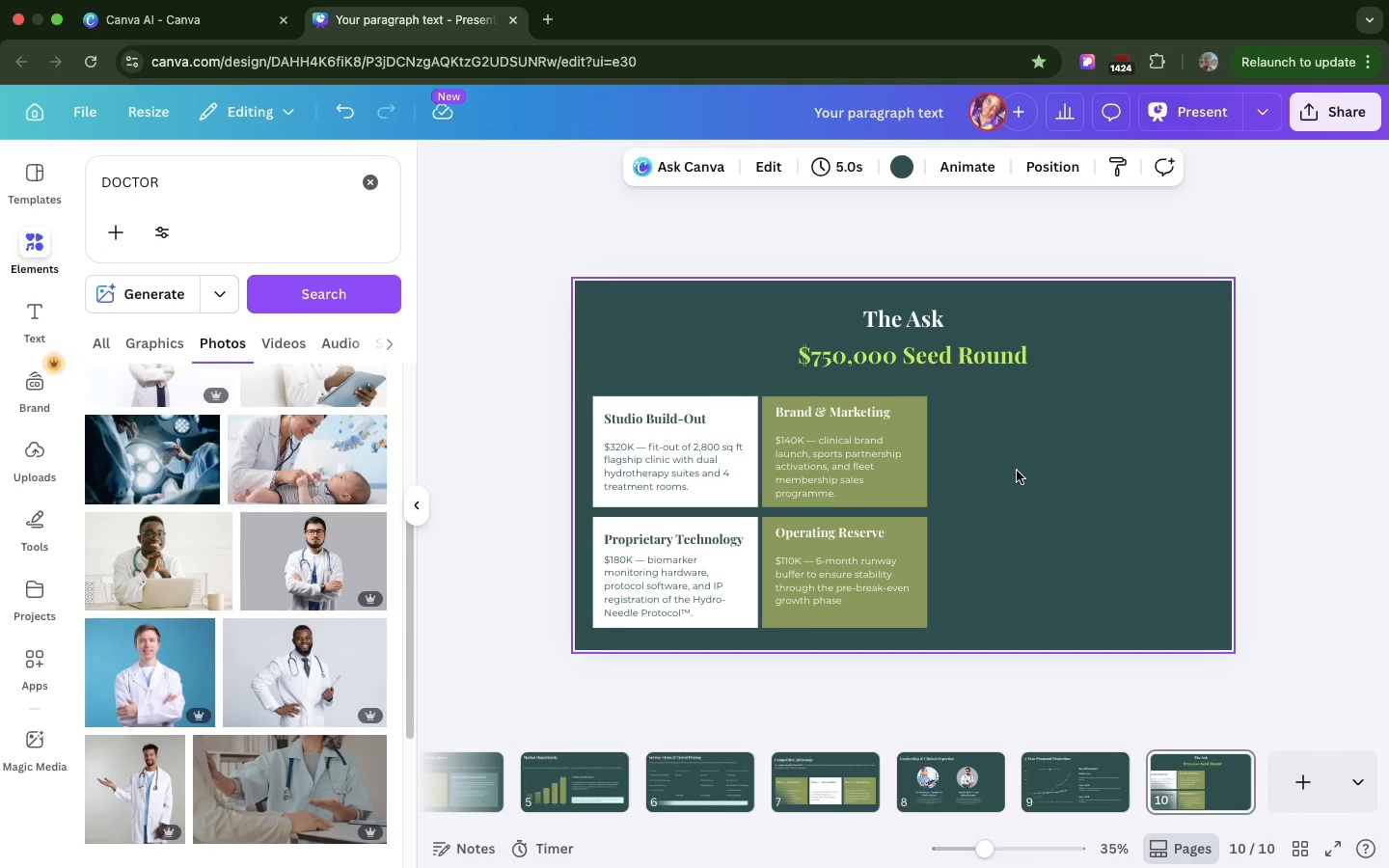 
wait(10.47)
 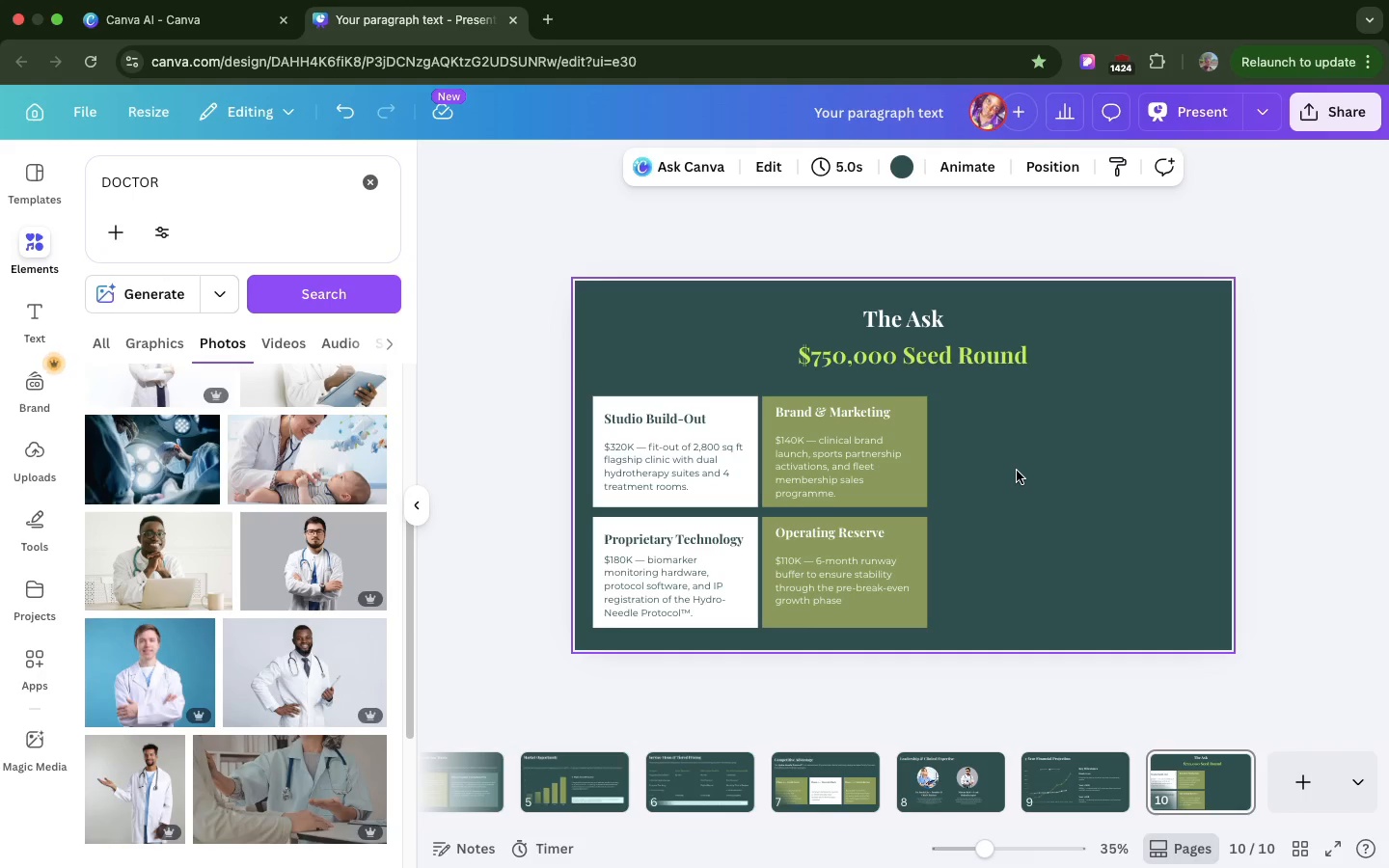 
key(F)
 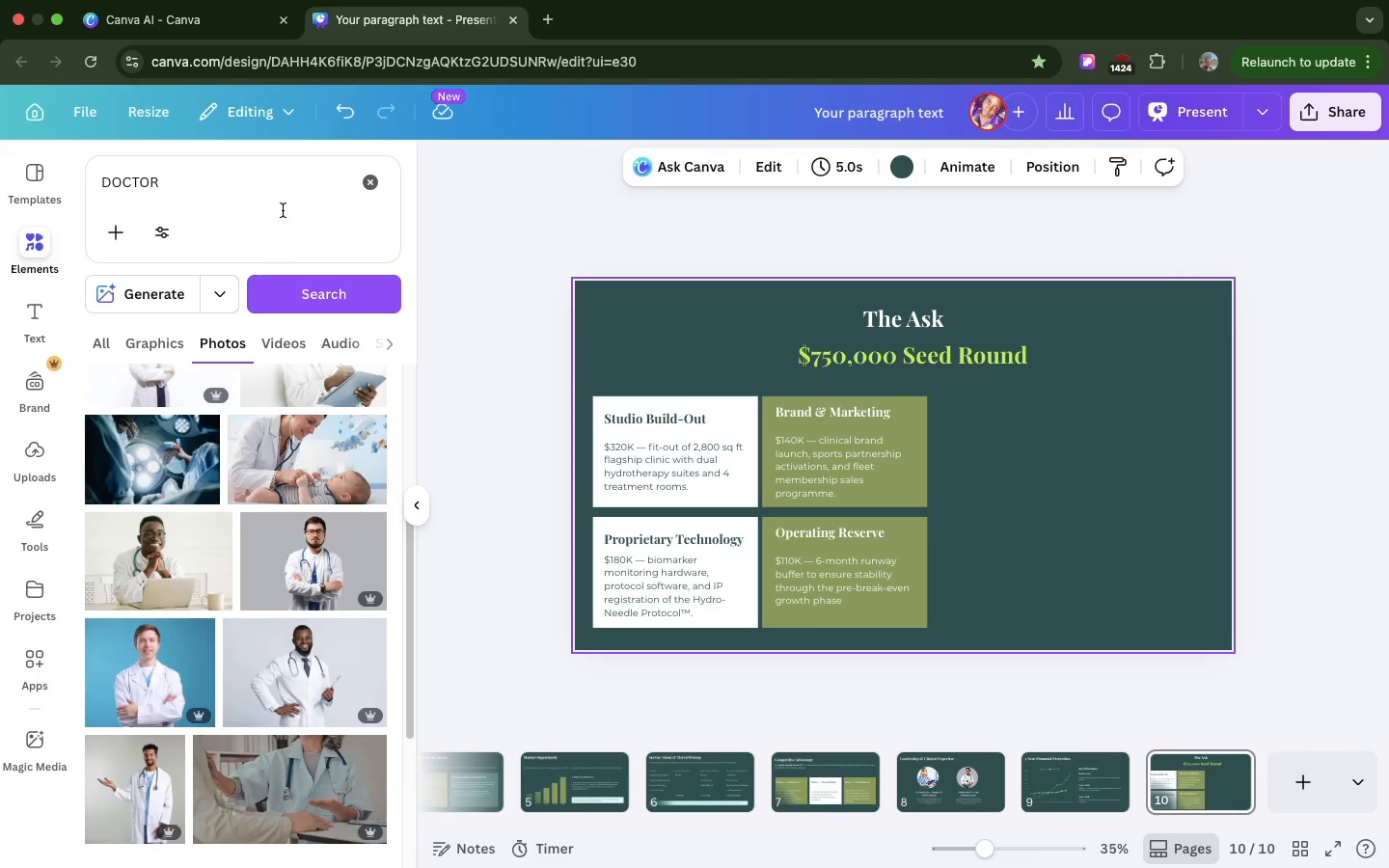 
left_click([286, 210])
 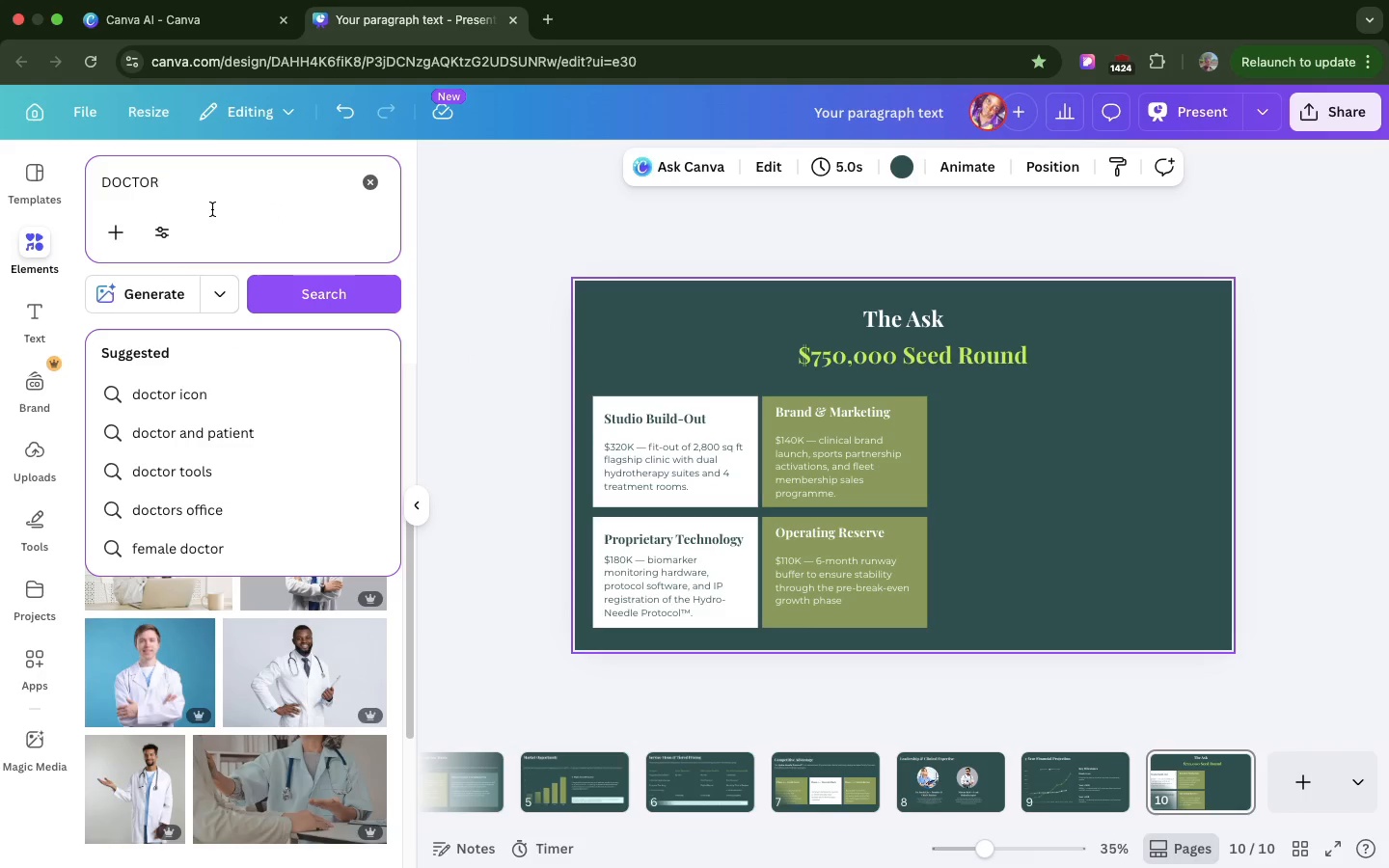 
double_click([212, 209])
 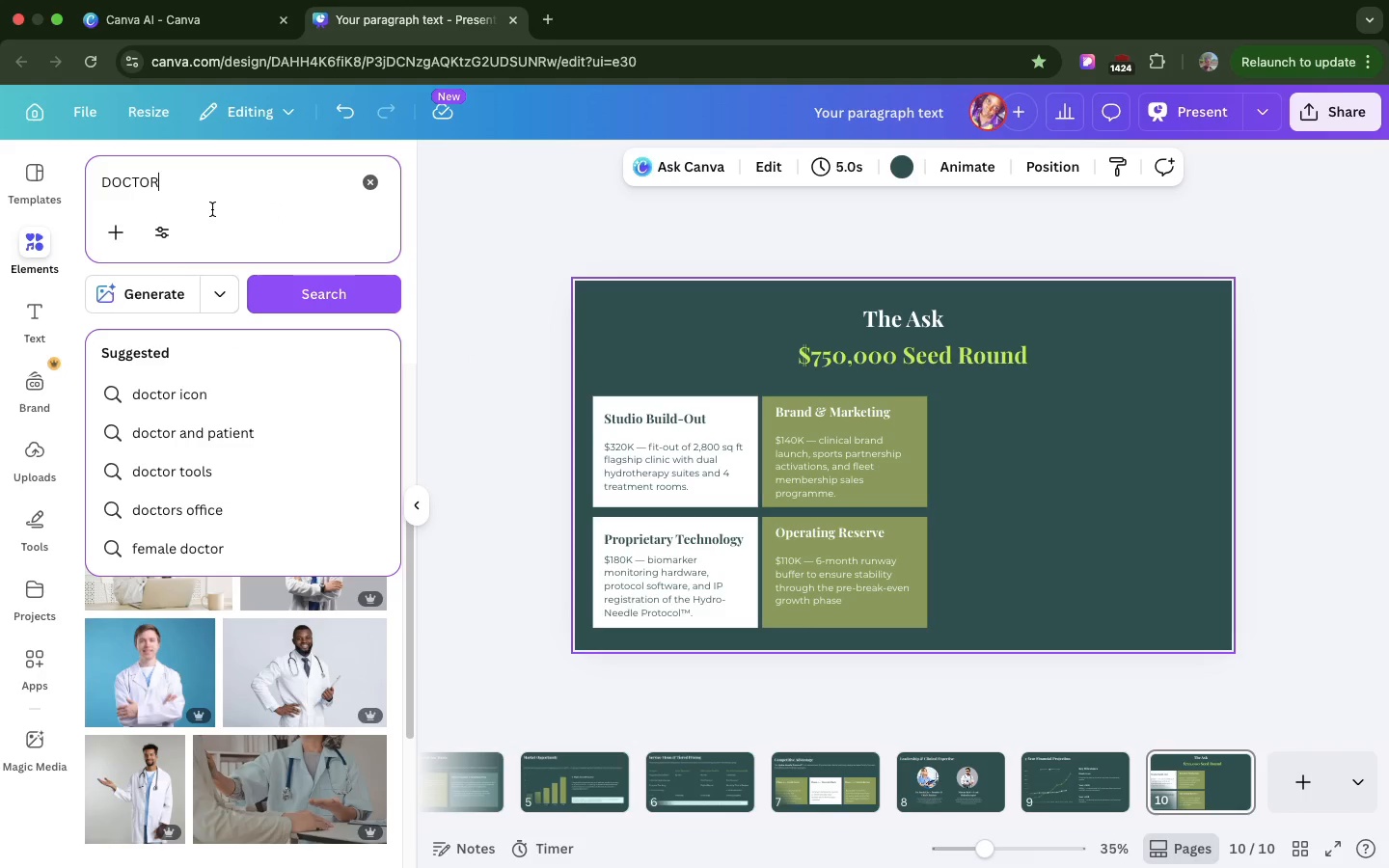 
triple_click([212, 209])
 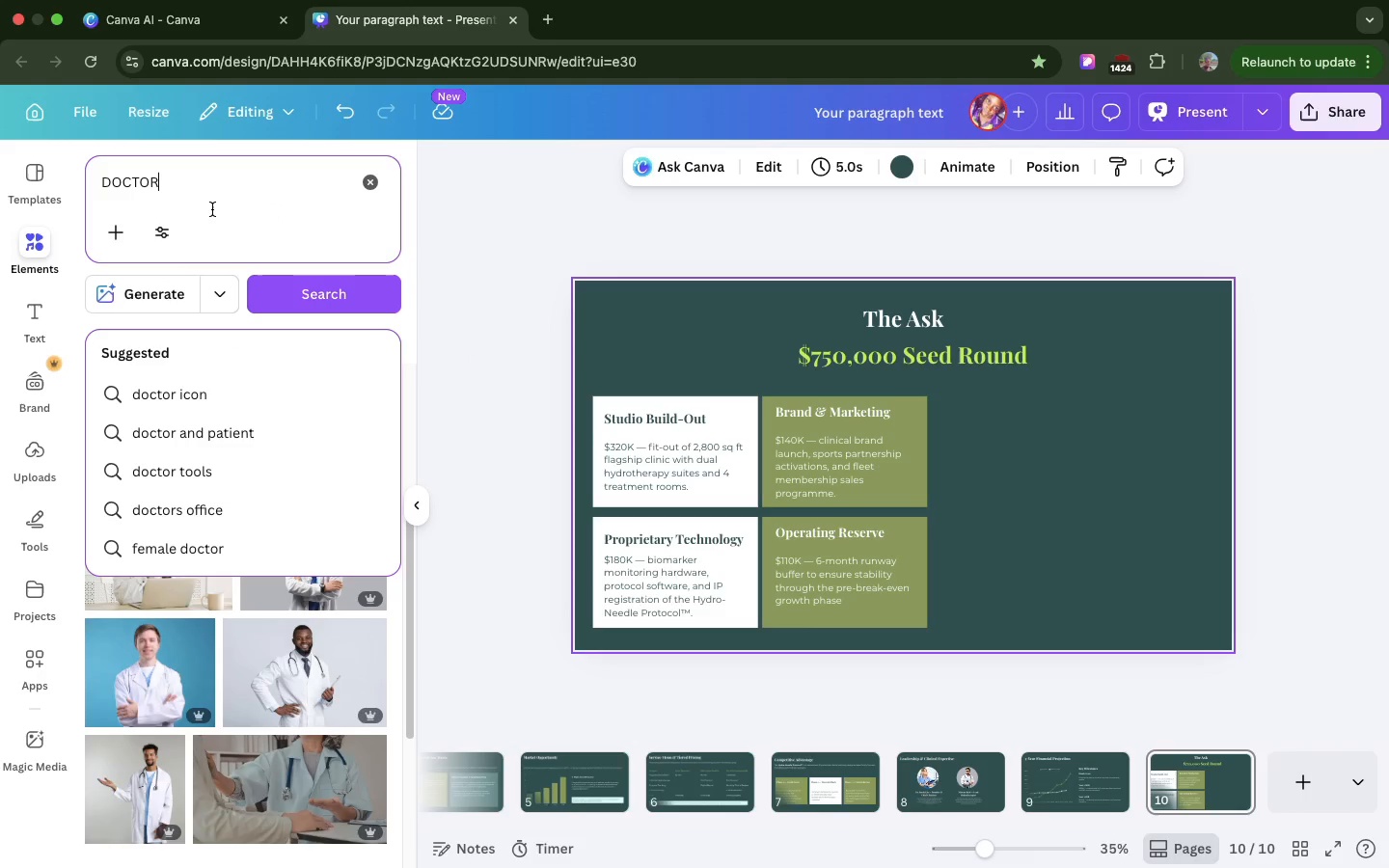 
triple_click([212, 209])
 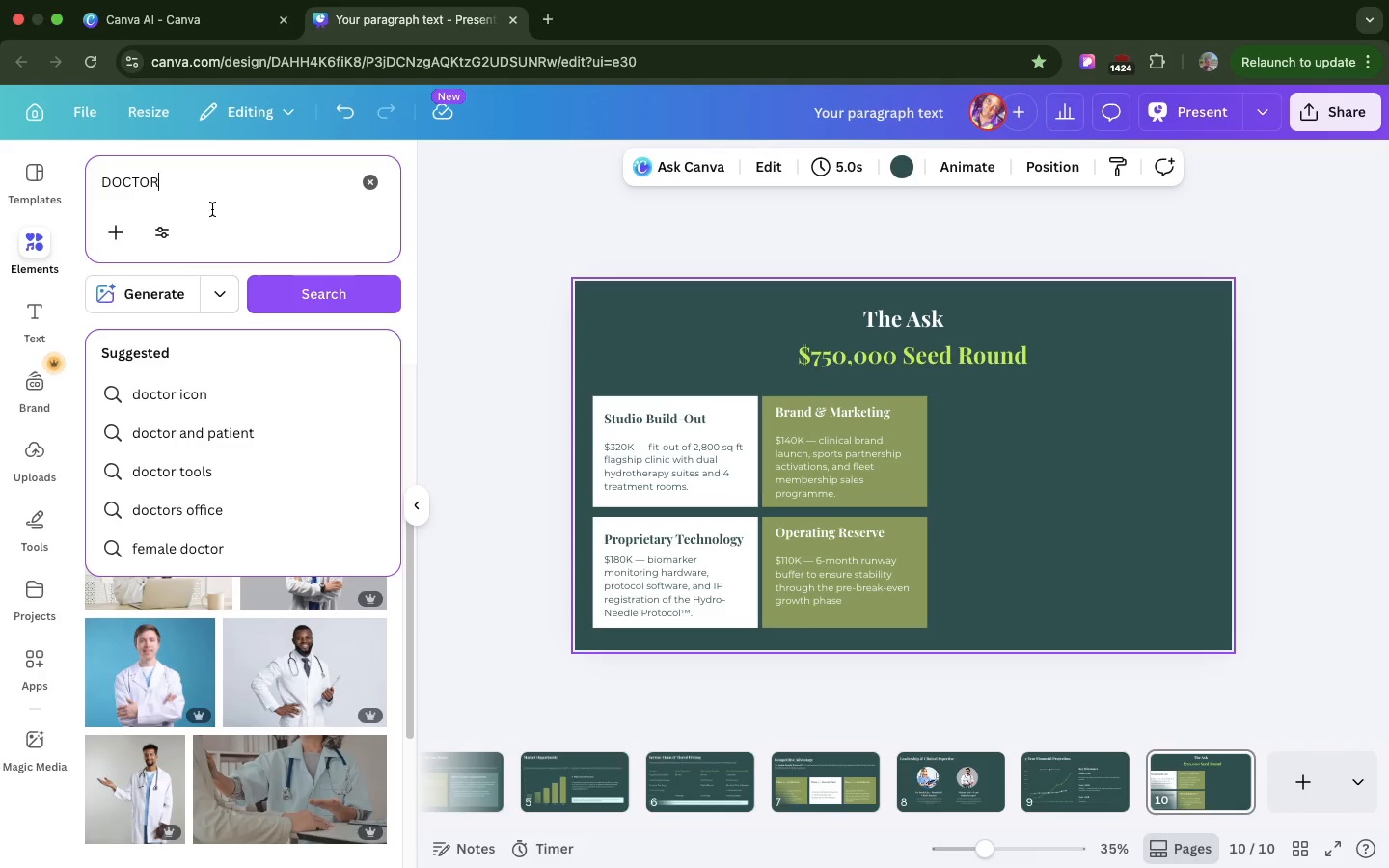 
triple_click([212, 209])
 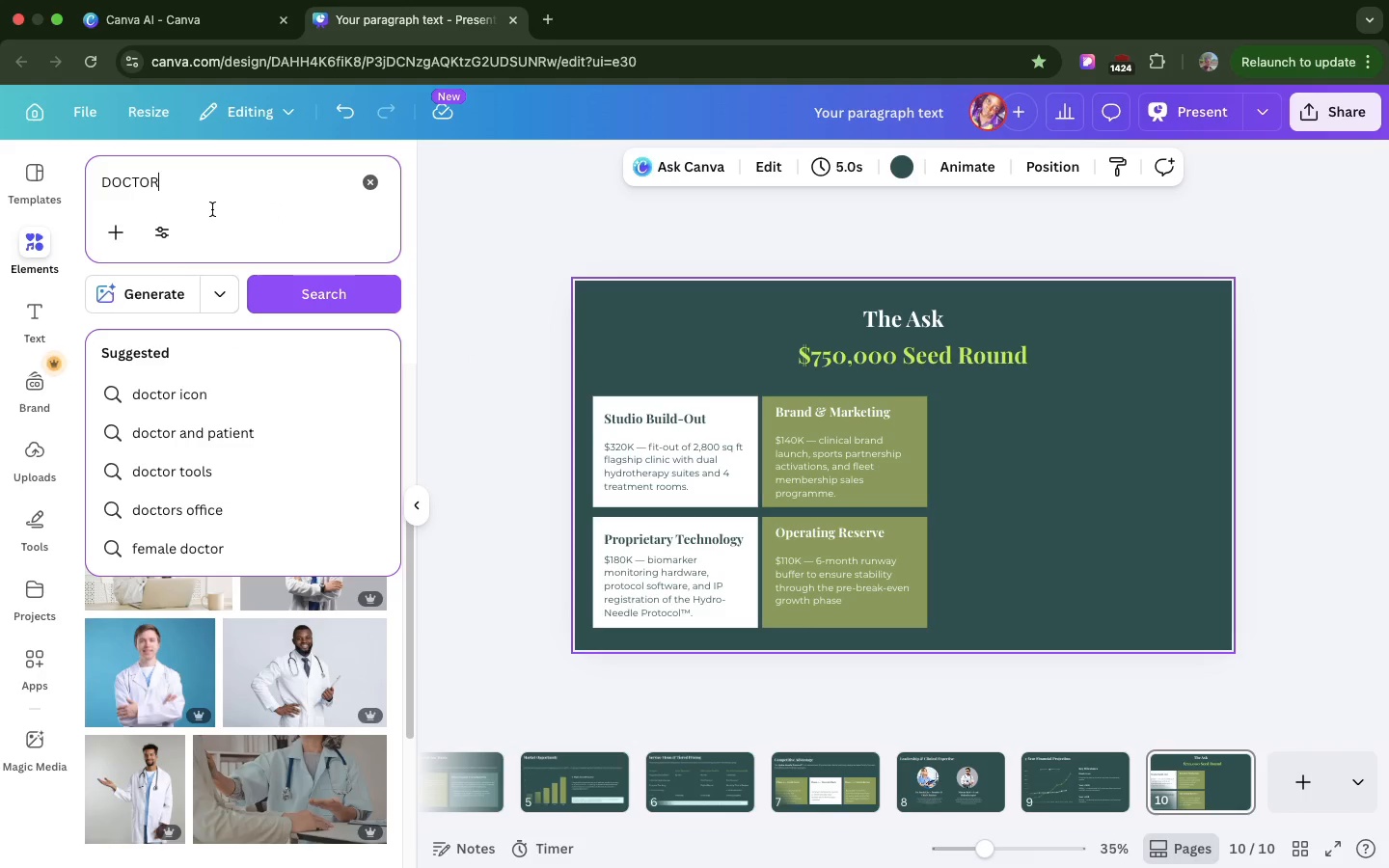 
triple_click([212, 209])
 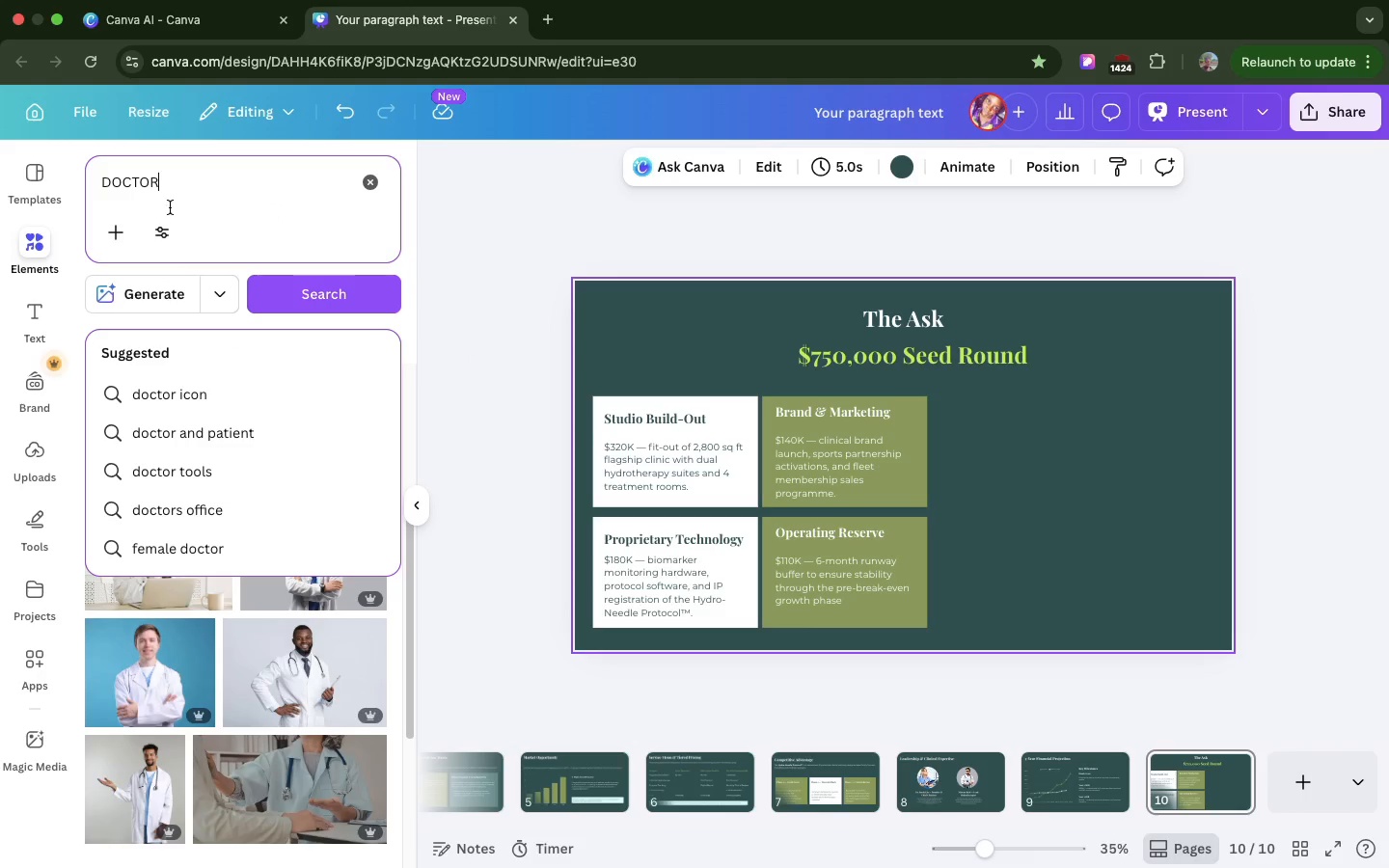 
triple_click([212, 209])
 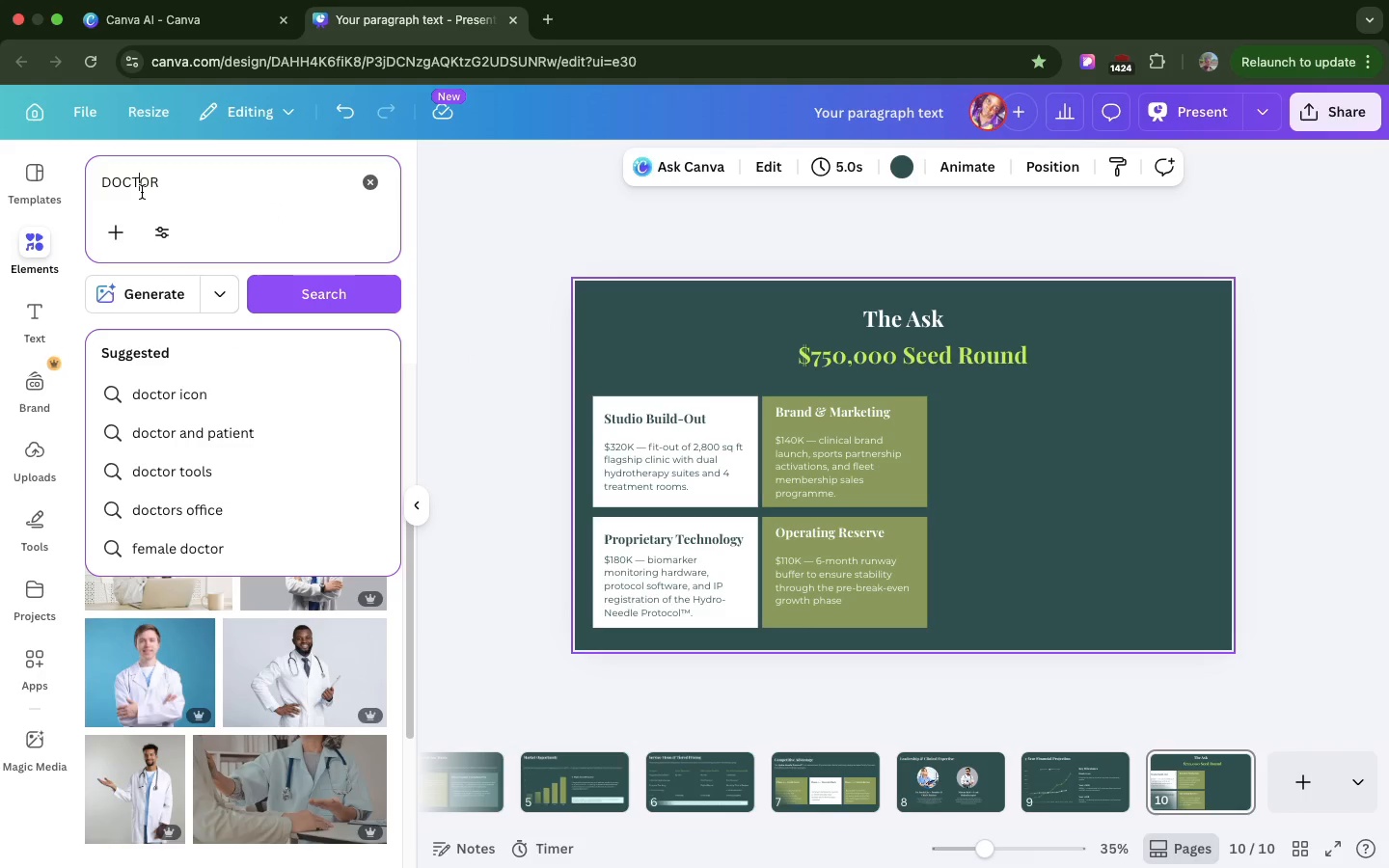 
double_click([142, 192])
 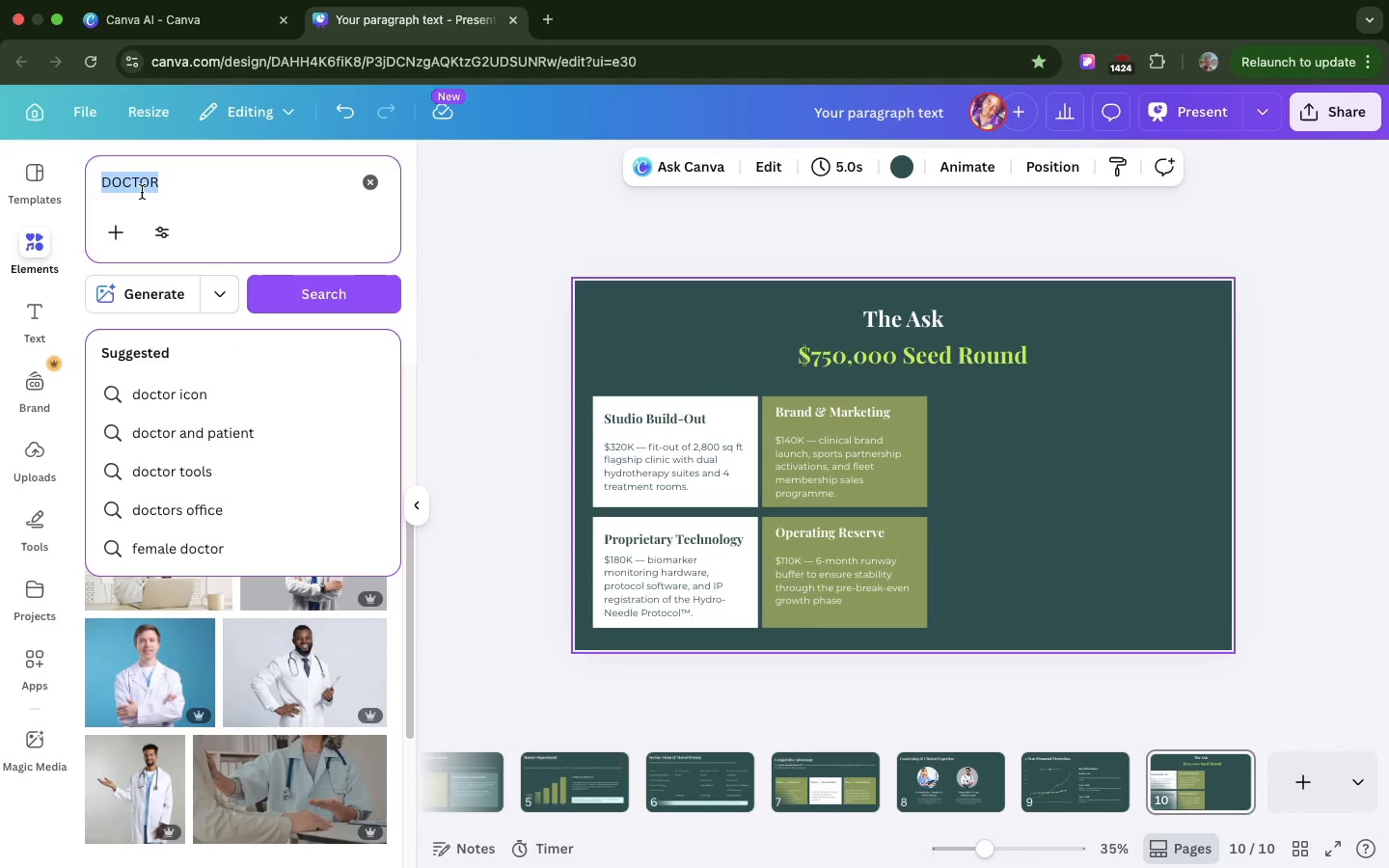 
triple_click([142, 192])
 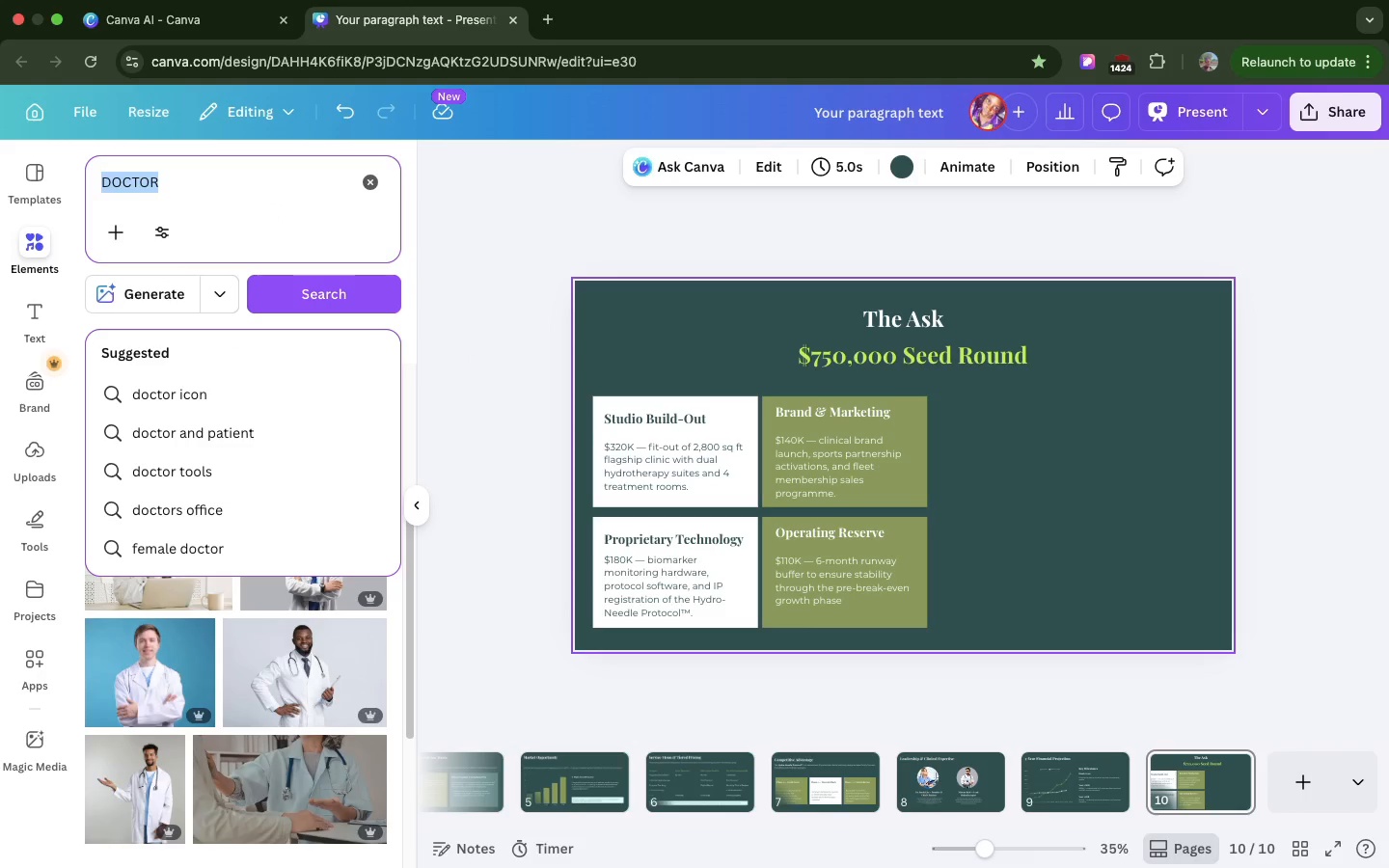 
type(frame)
 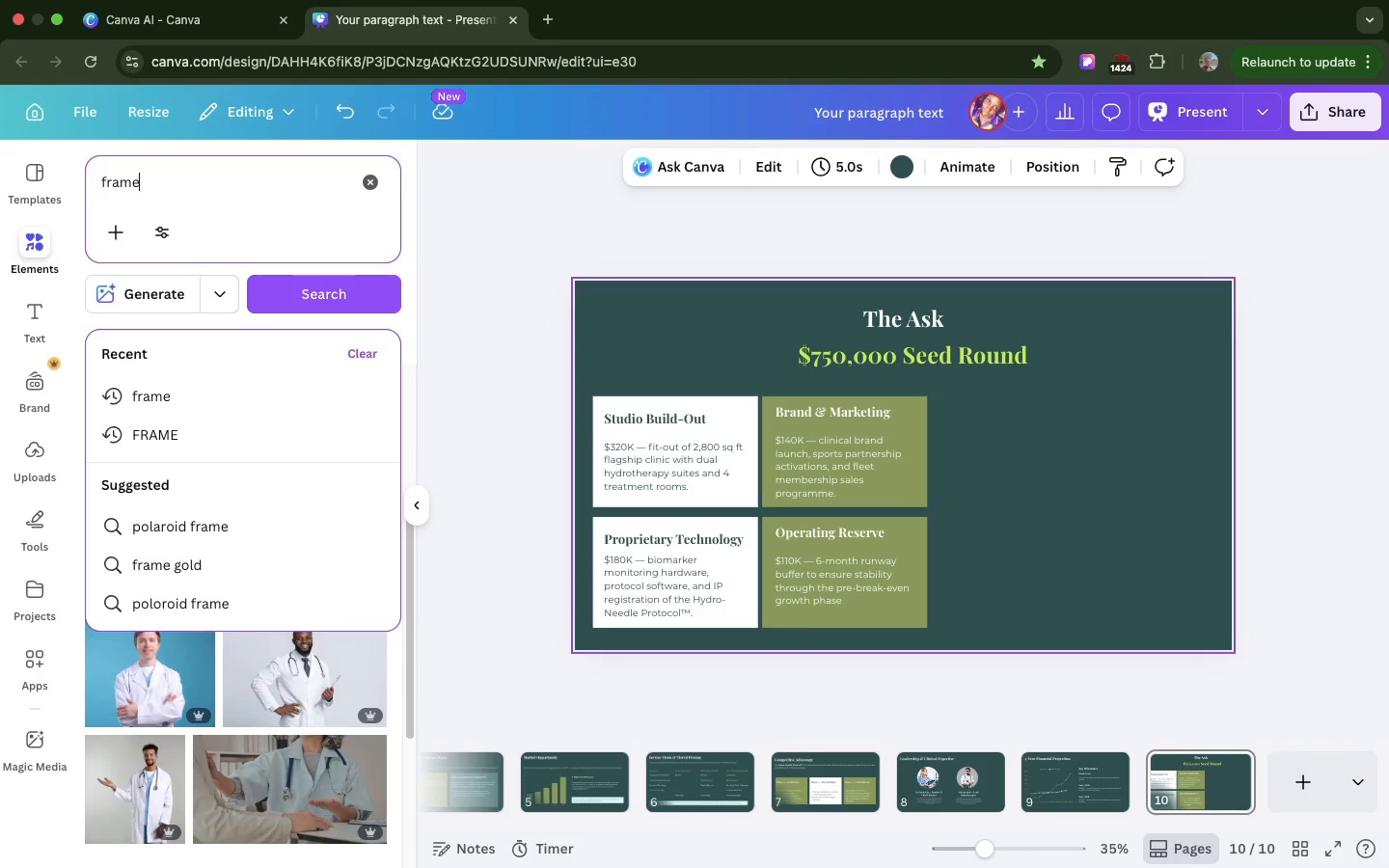 
key(Enter)
 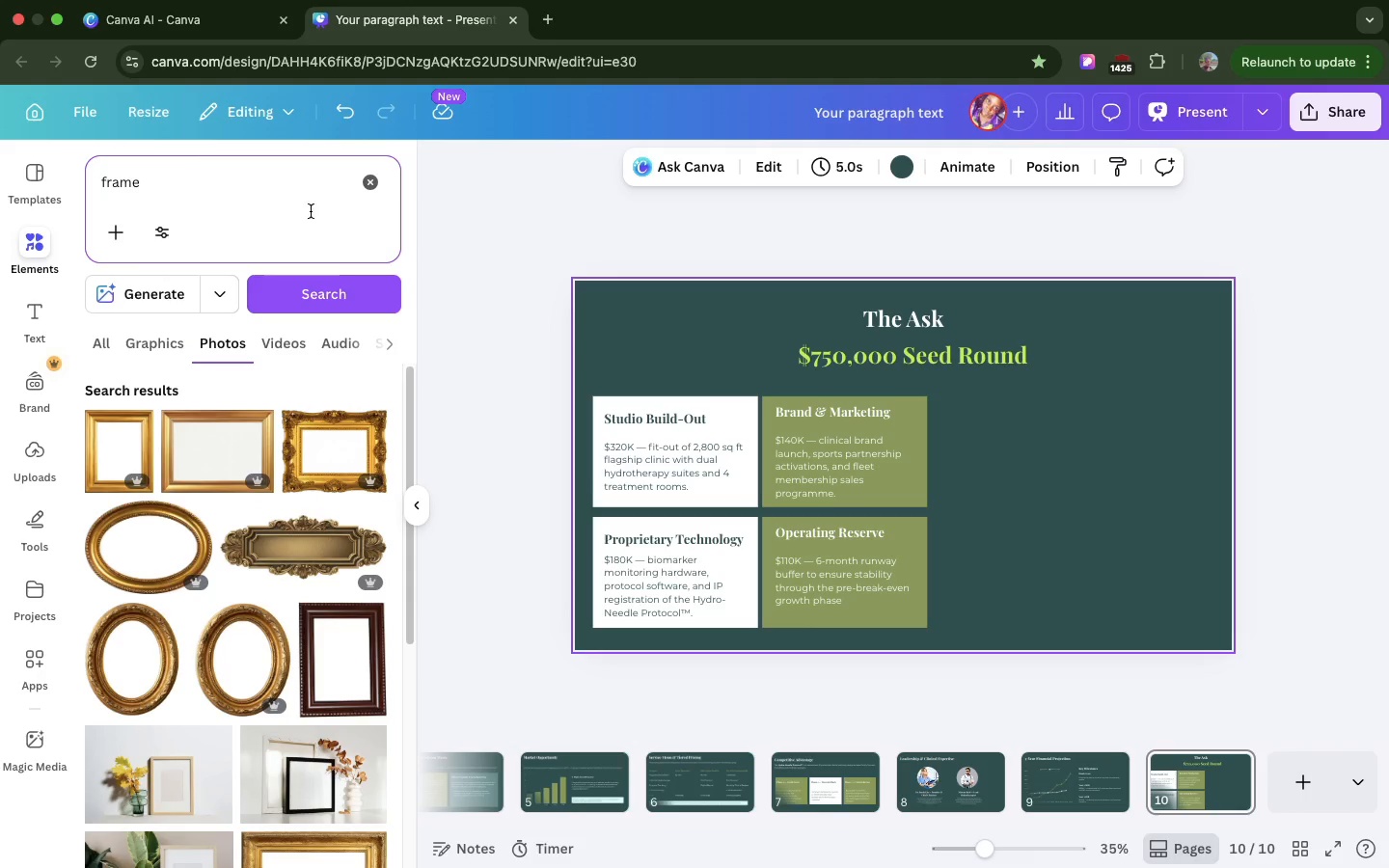 
wait(6.33)
 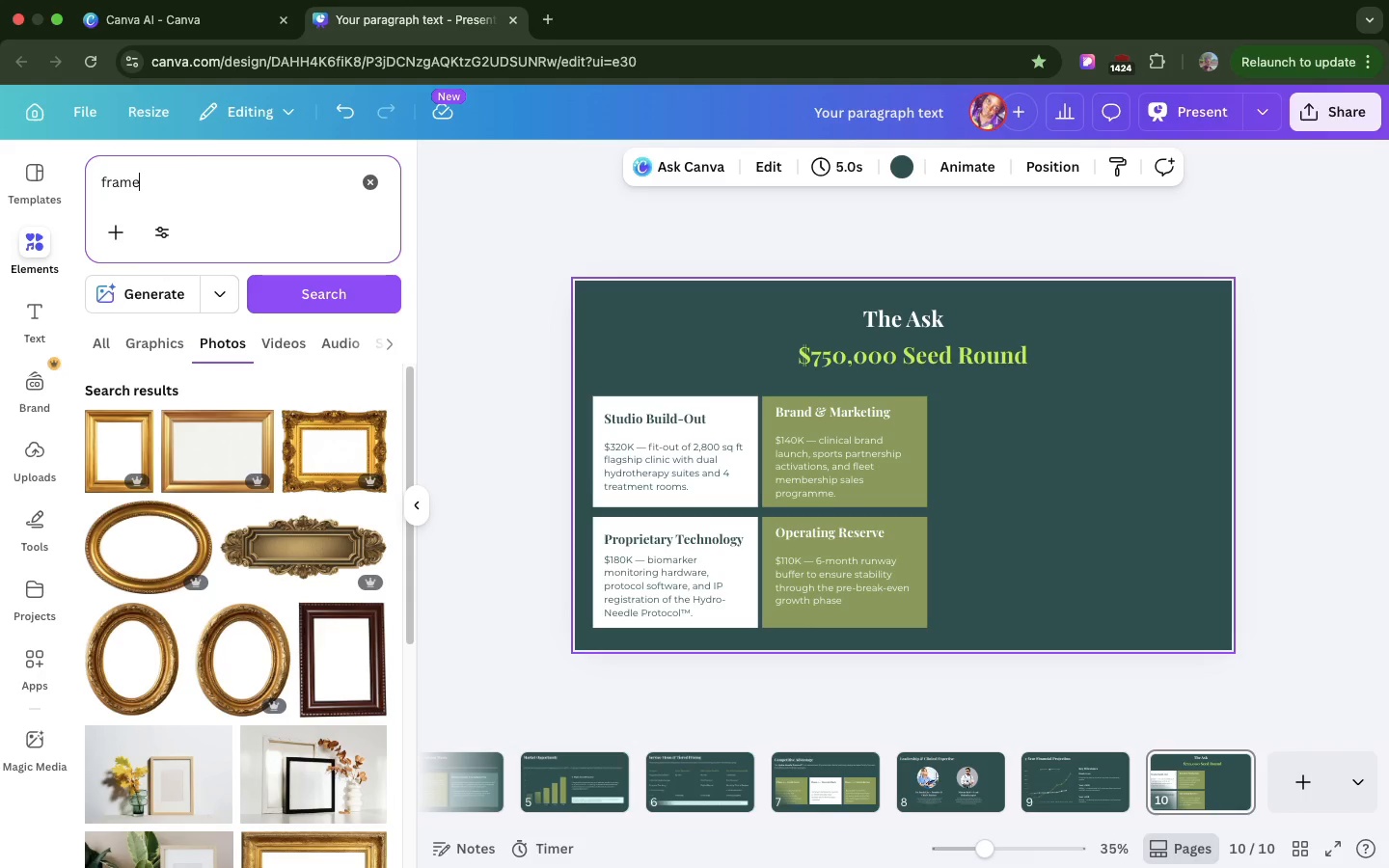 
left_click([383, 338])
 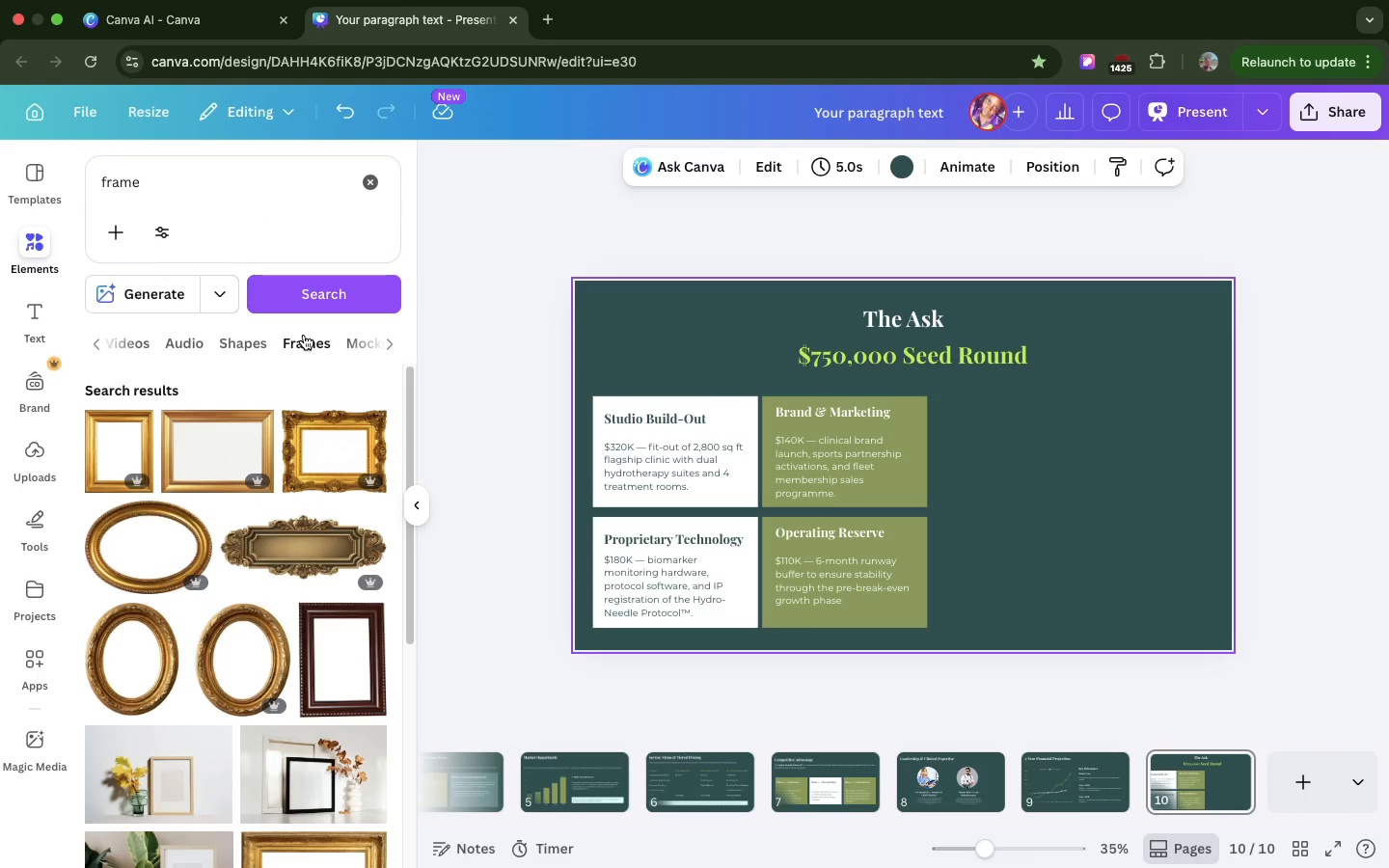 
left_click([304, 335])
 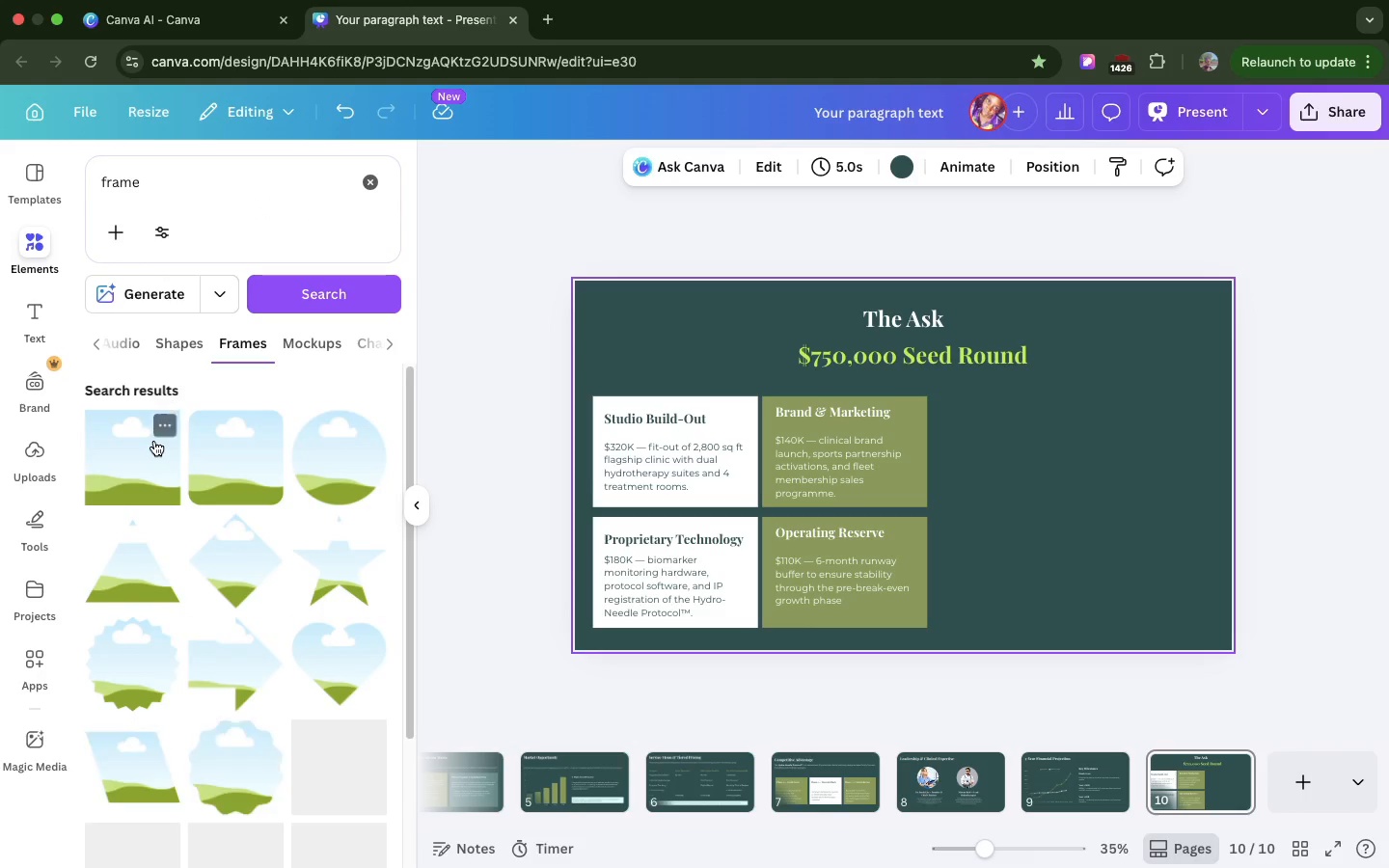 
left_click_drag(start_coordinate=[153, 441], to_coordinate=[1005, 425])
 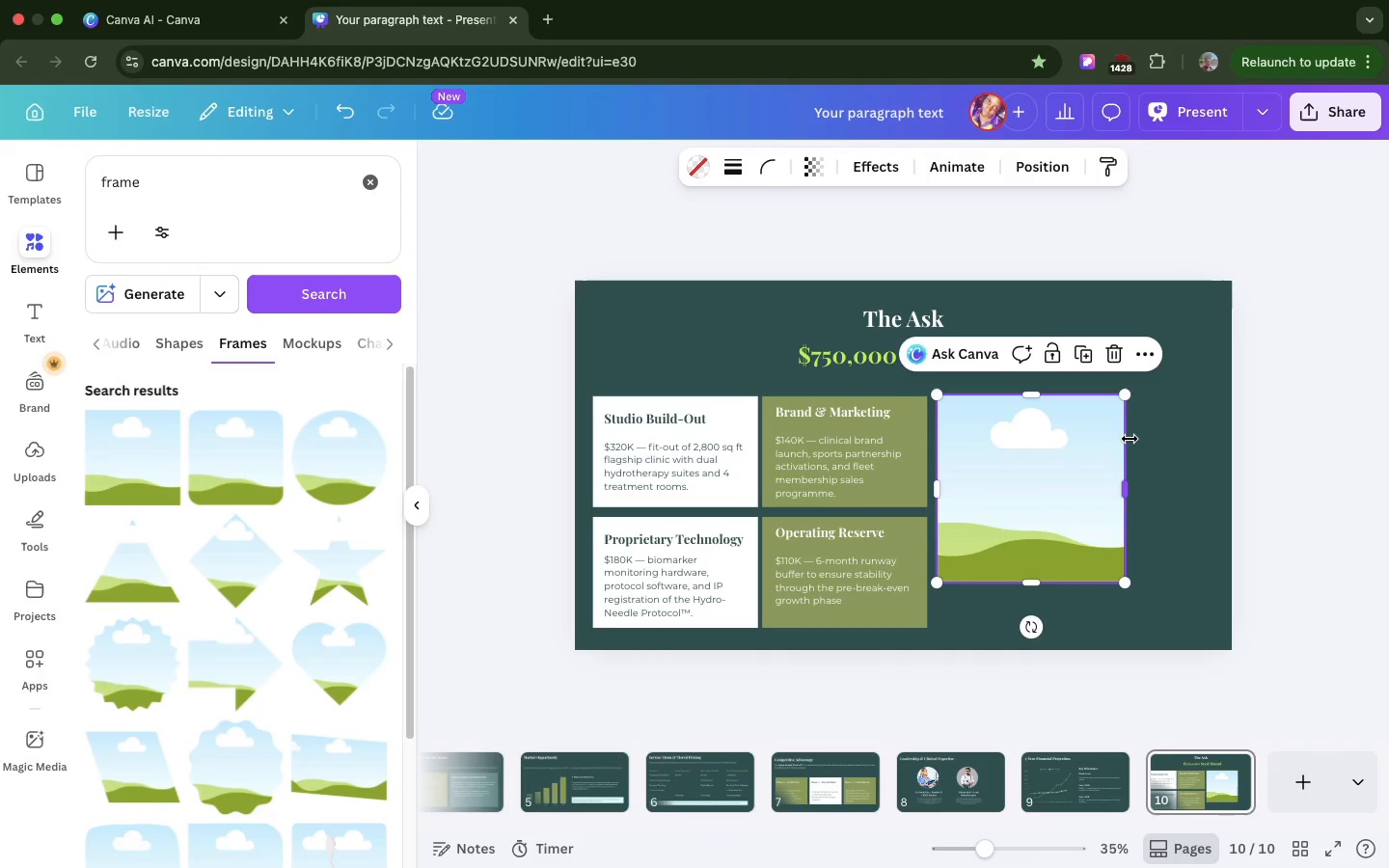 
left_click_drag(start_coordinate=[1130, 439], to_coordinate=[1208, 433])
 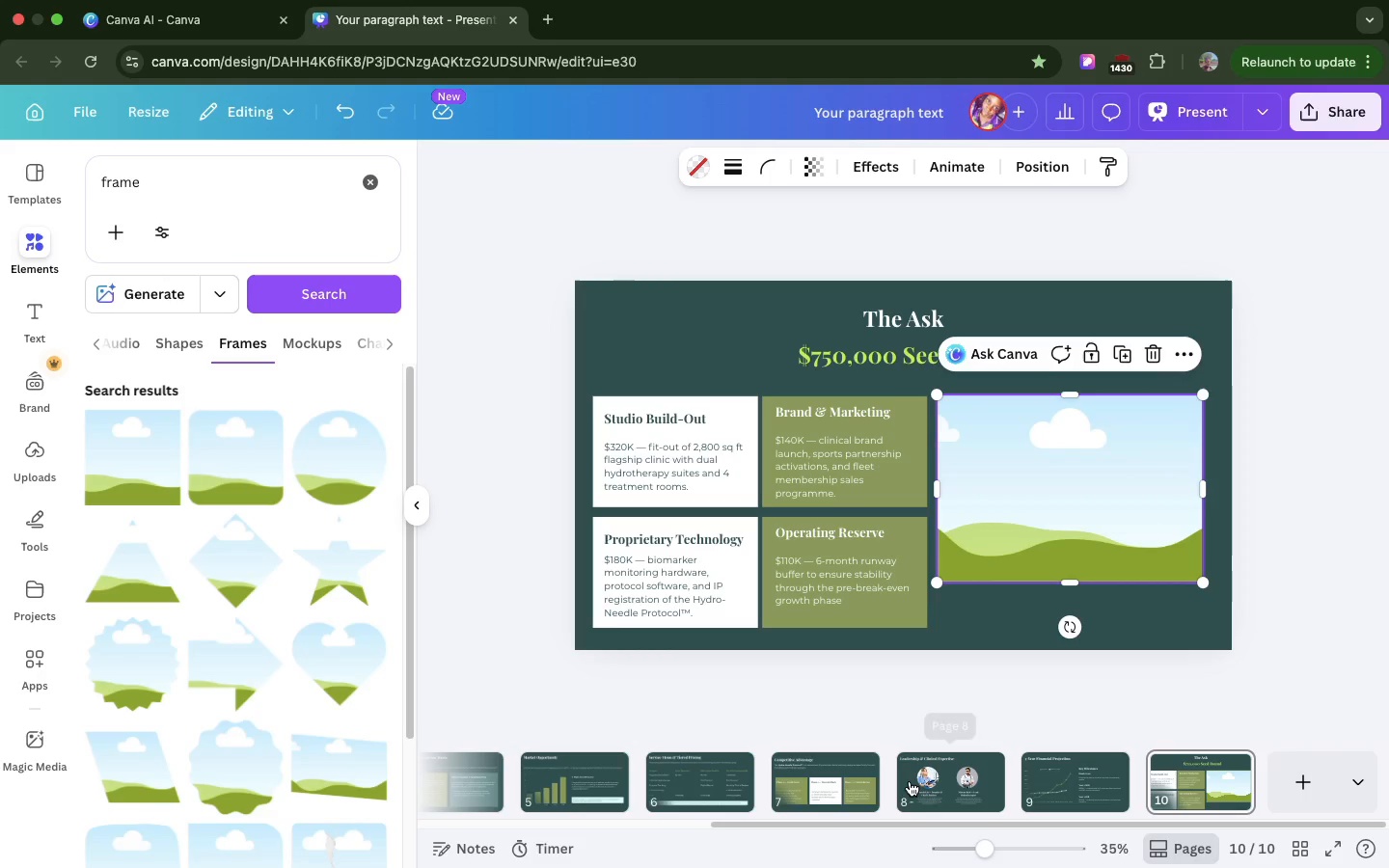 
wait(5.35)
 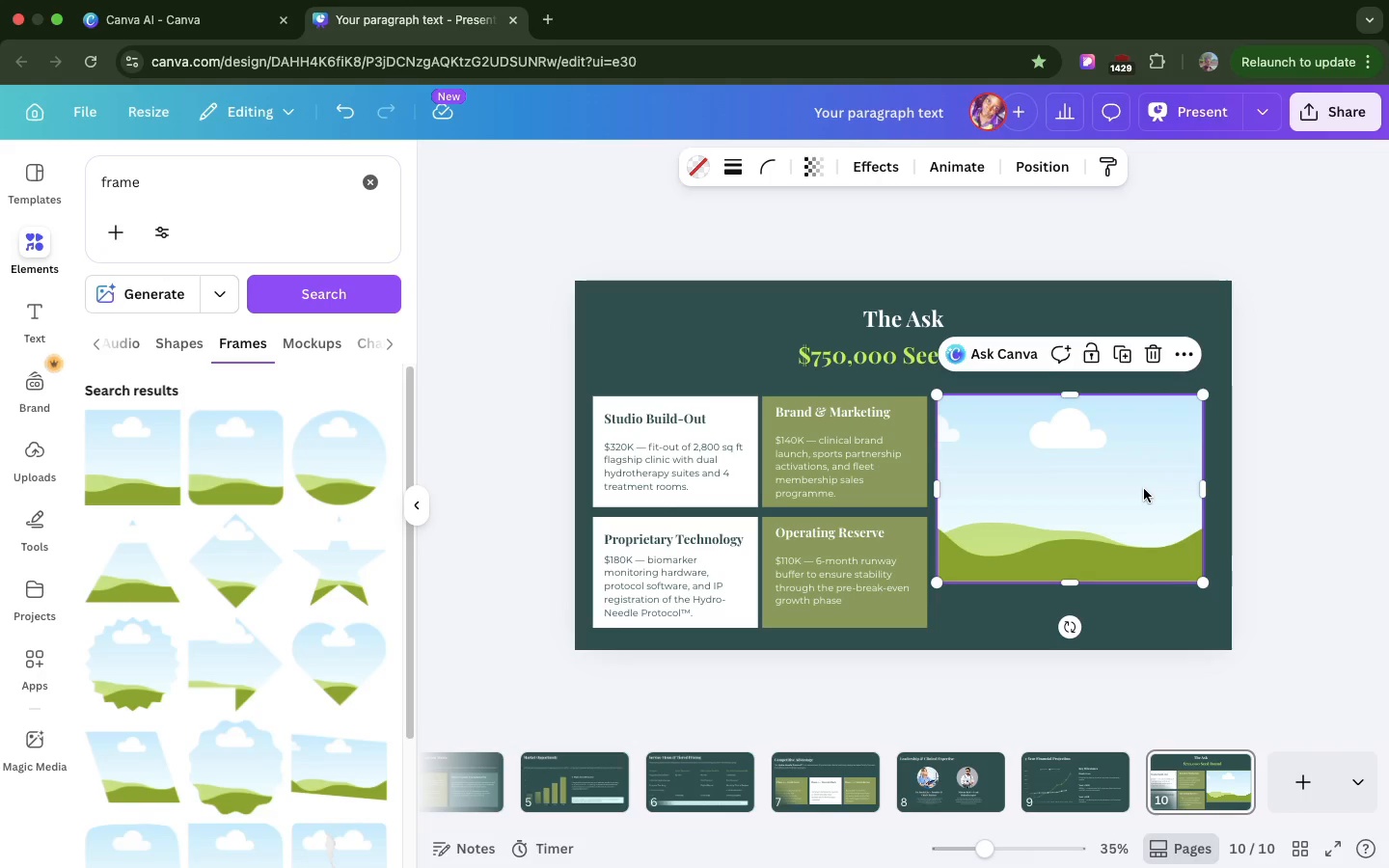 
scroll: coordinate [910, 781], scroll_direction: up, amount: 26.0
 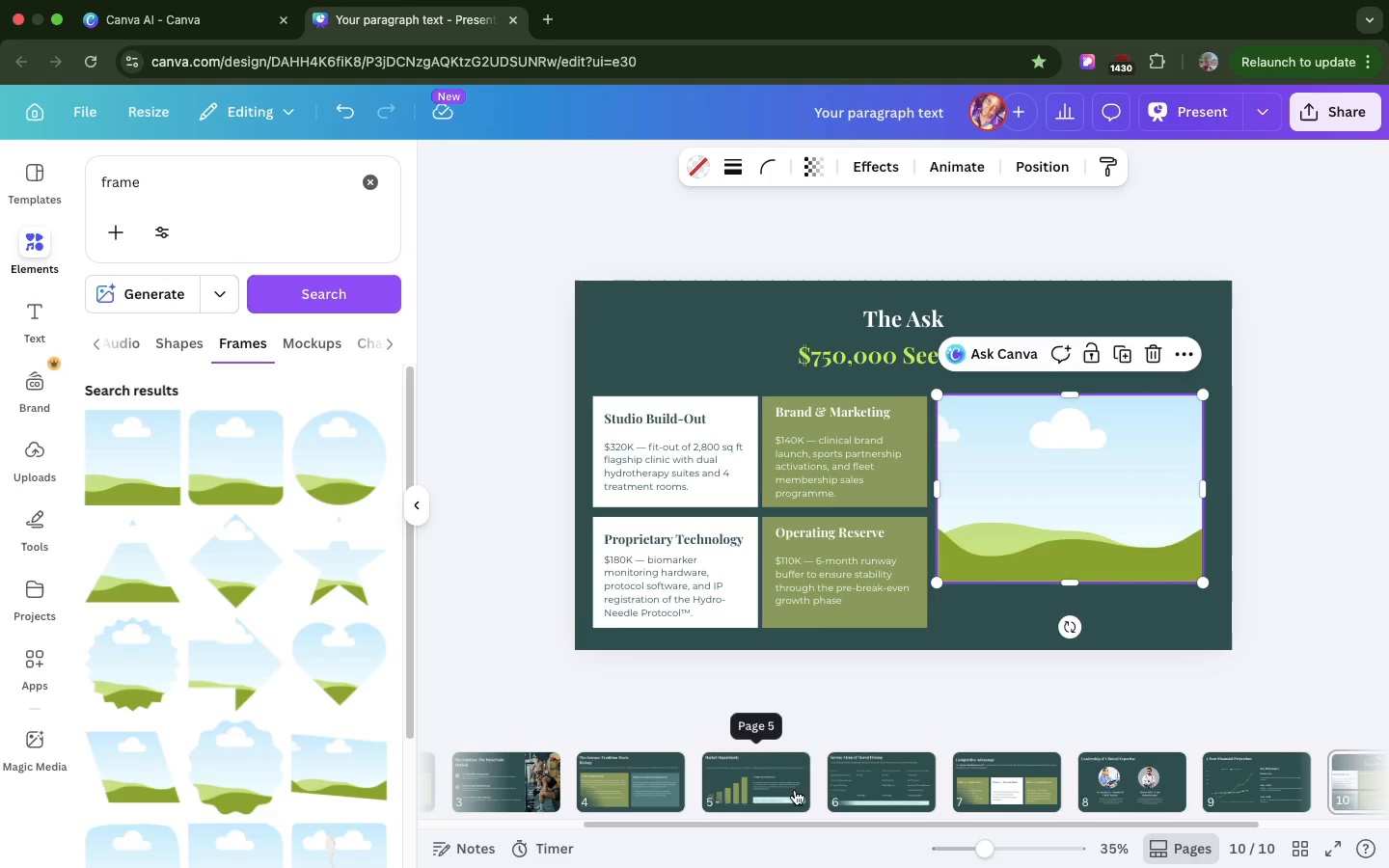 
left_click([795, 790])
 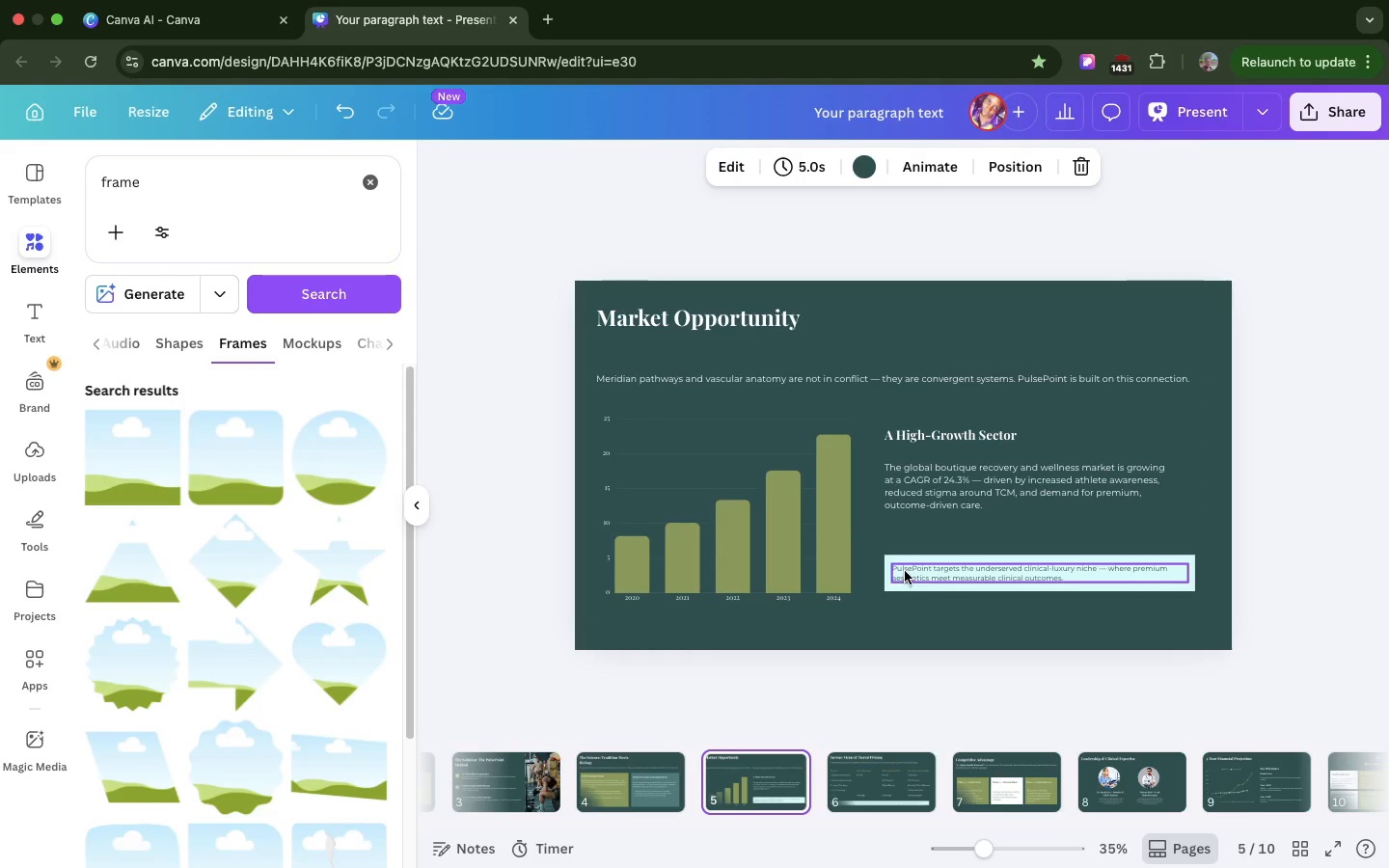 
left_click([905, 571])
 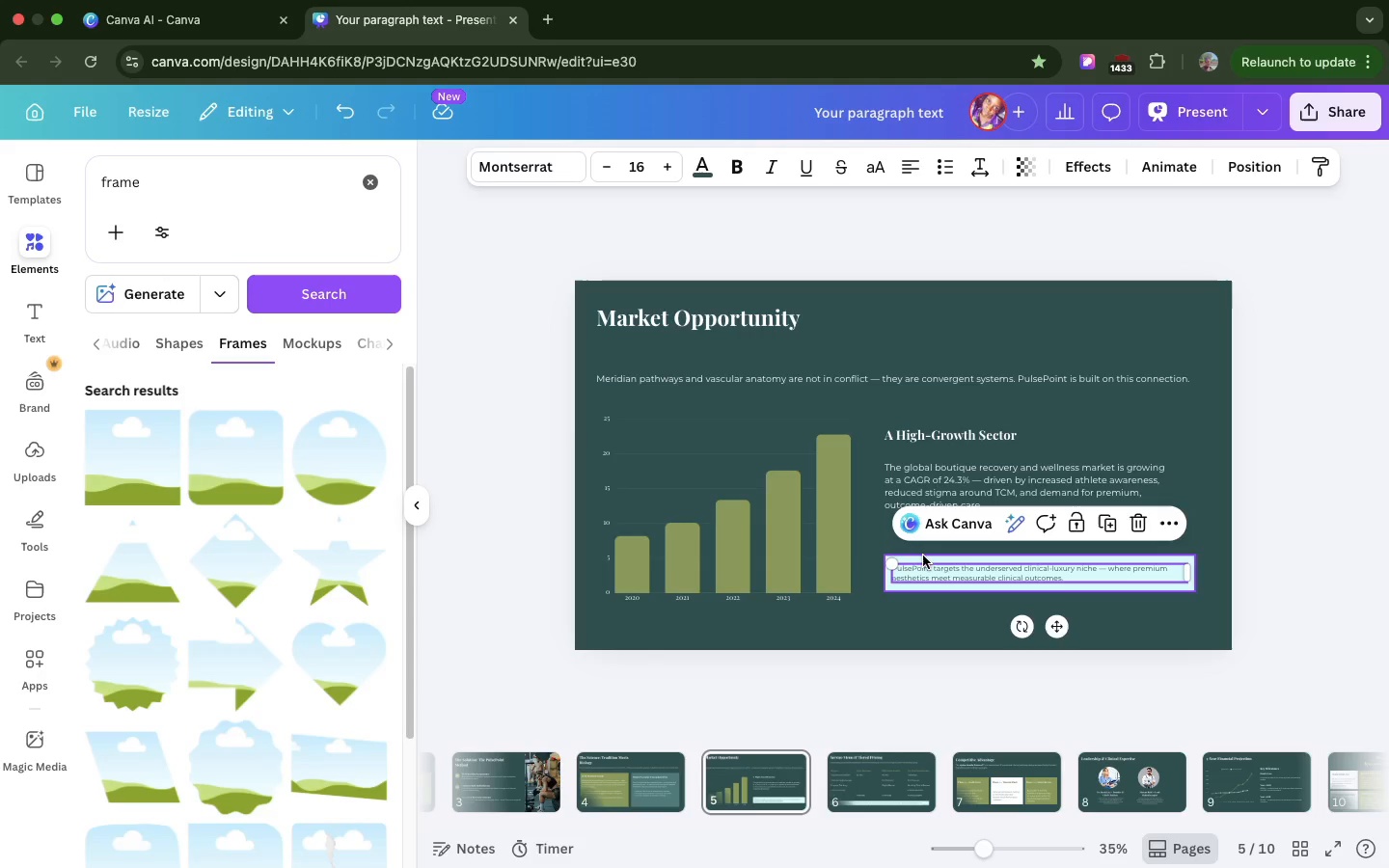 
hold_key(key=ShiftLeft, duration=0.74)
left_click([923, 556])
 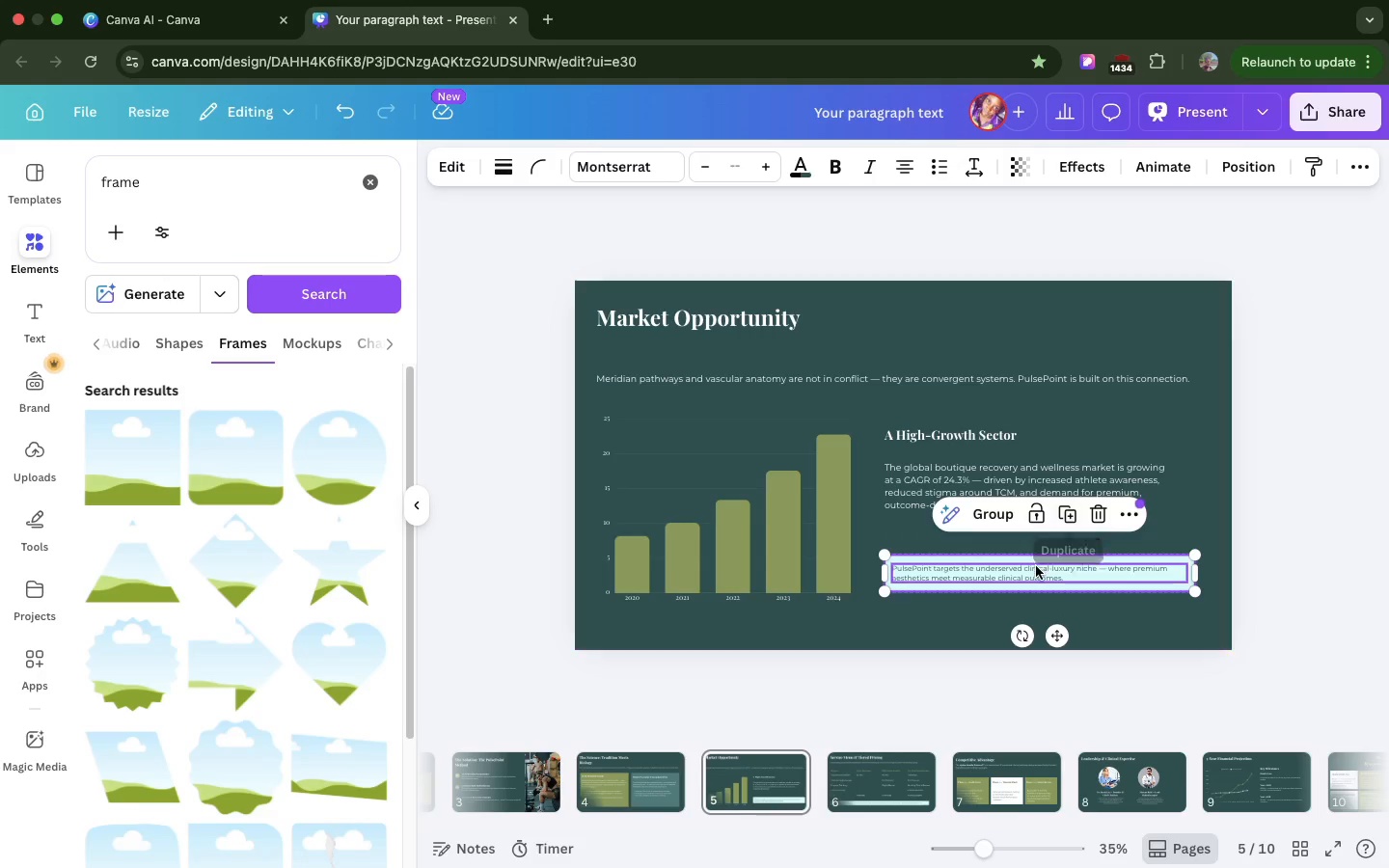 
key(Meta+C)
 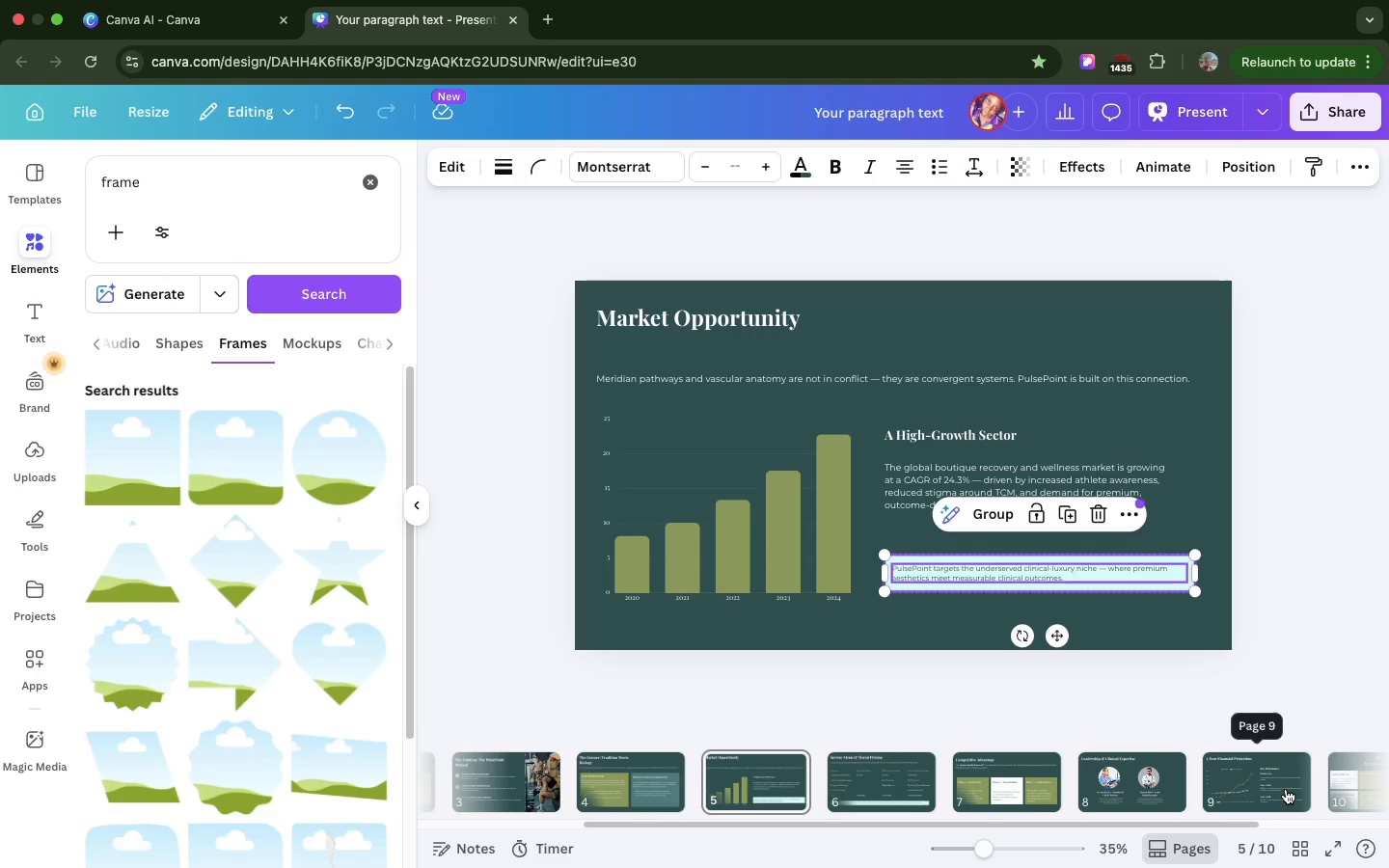 
scroll: coordinate [1286, 789], scroll_direction: down, amount: 26.0
 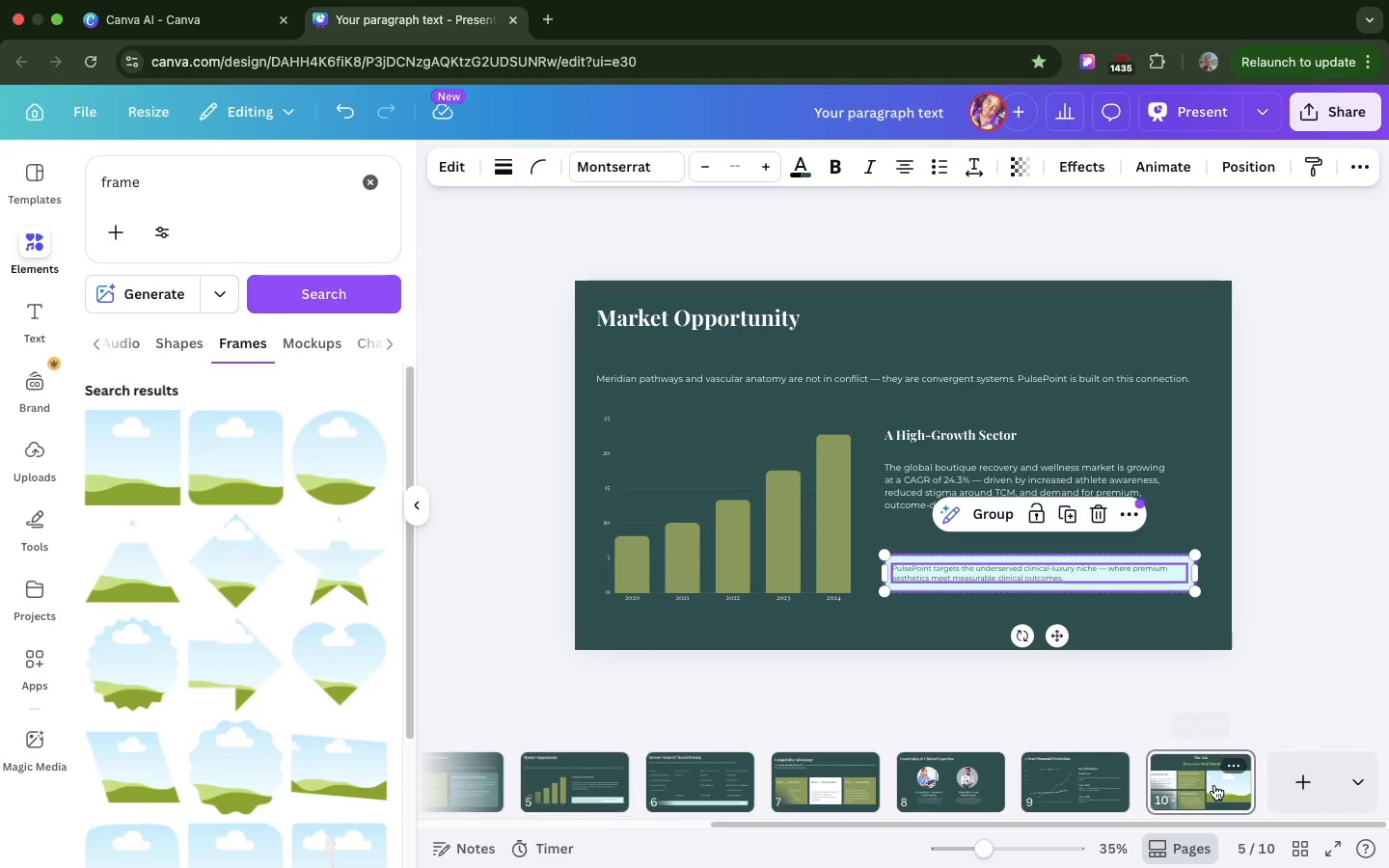 
left_click([1214, 785])
 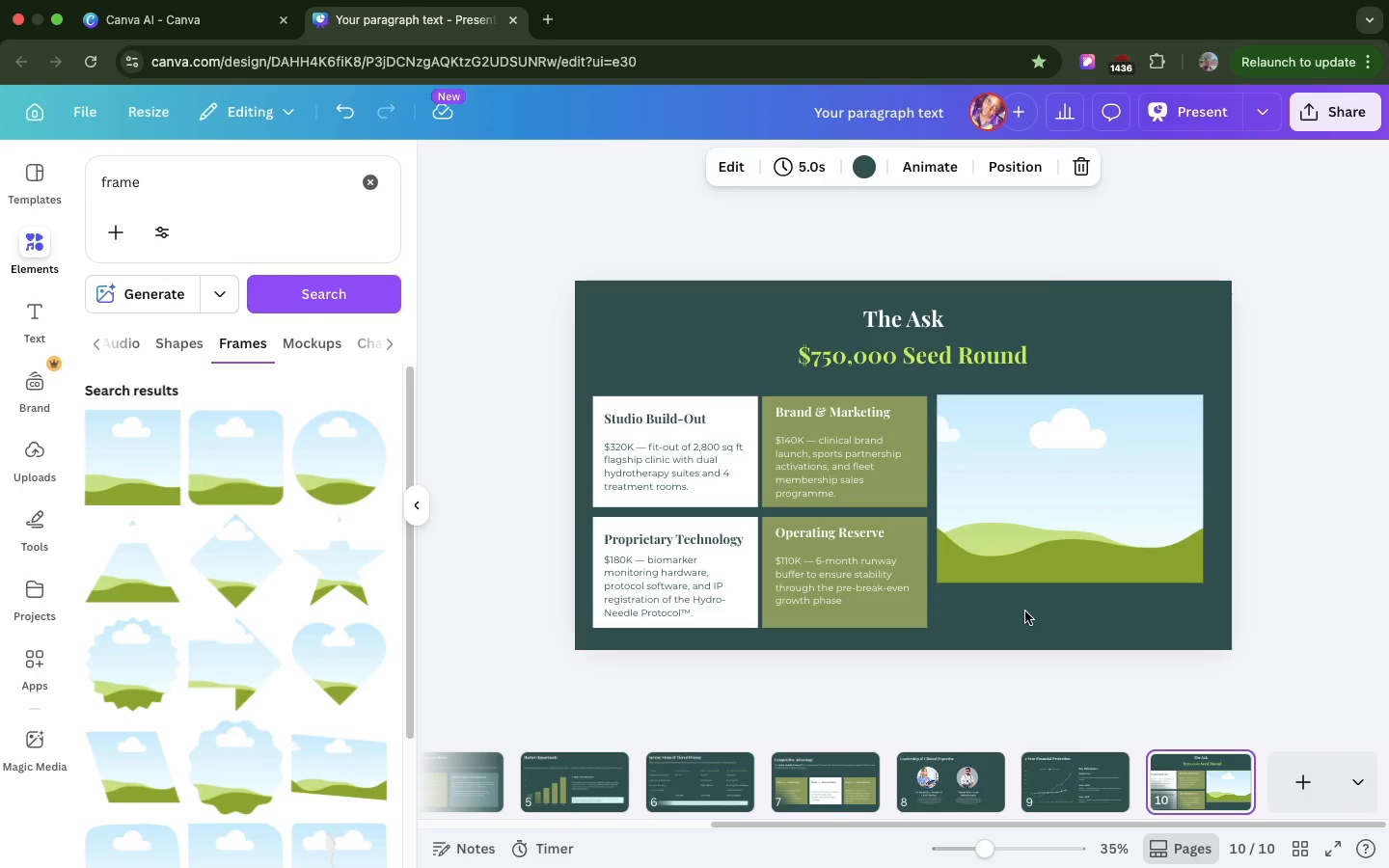 
left_click([1025, 611])
 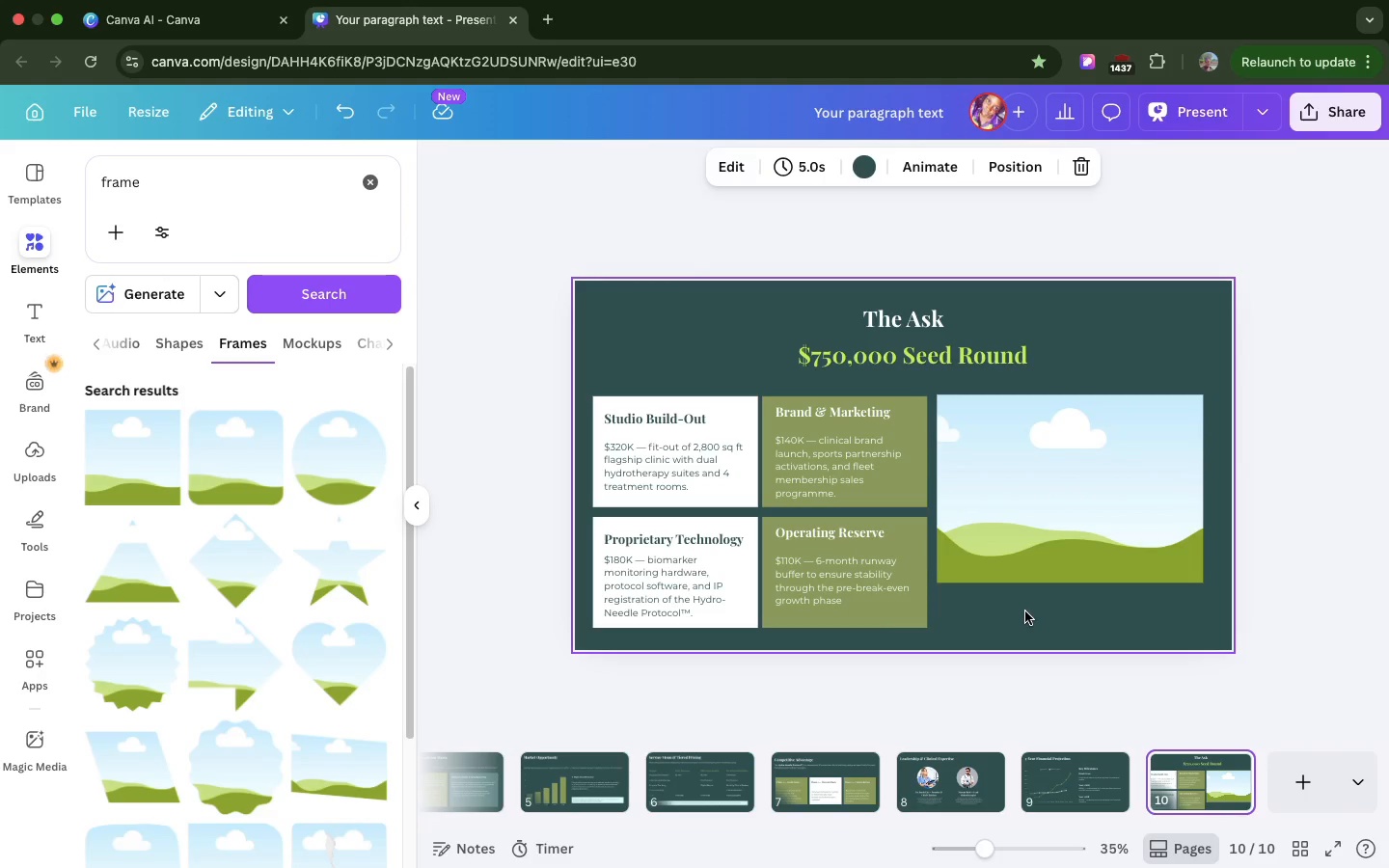 
key(Meta+V)
 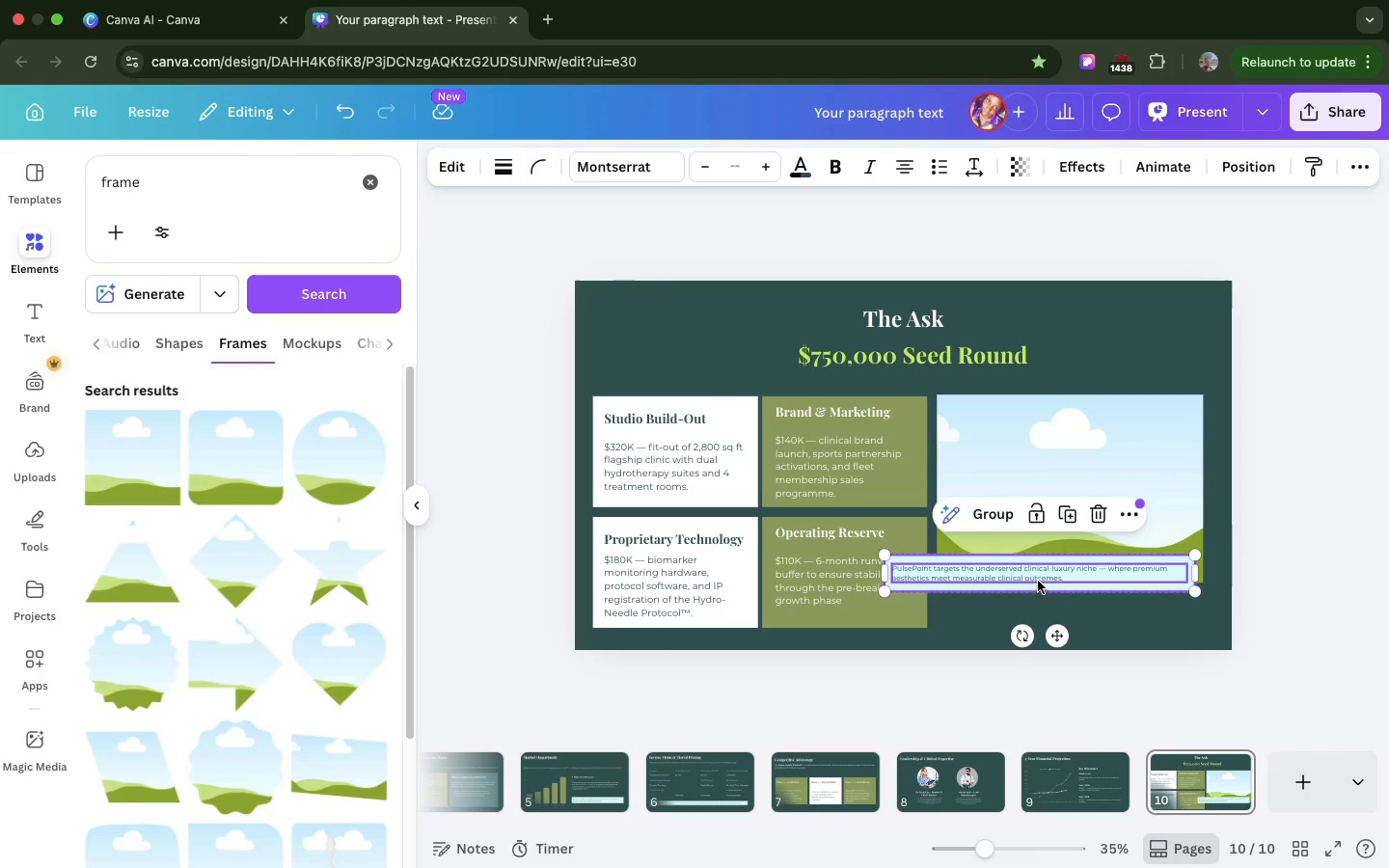 
left_click_drag(start_coordinate=[1037, 579], to_coordinate=[1087, 611])
 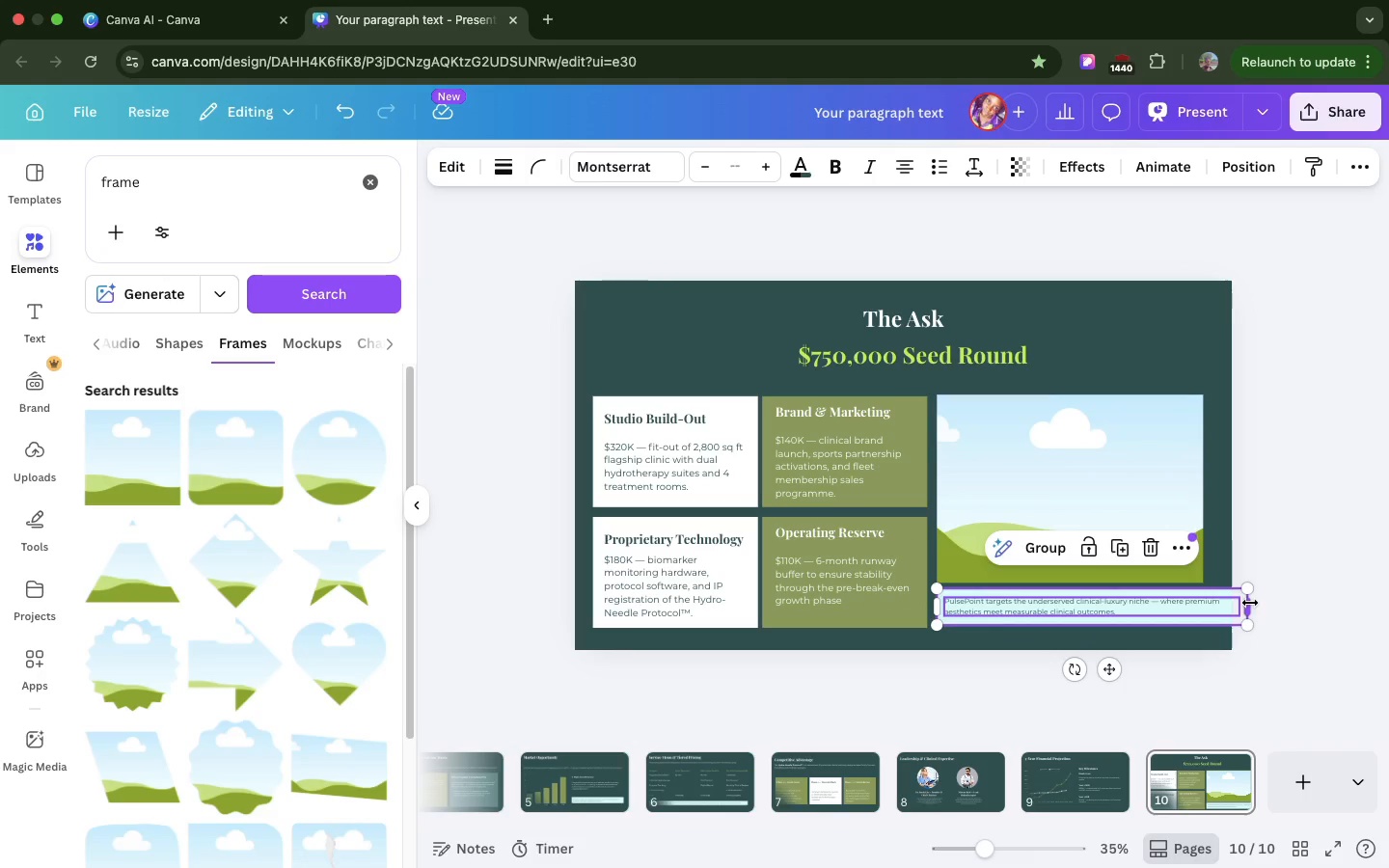 
left_click_drag(start_coordinate=[1250, 603], to_coordinate=[1208, 605])
 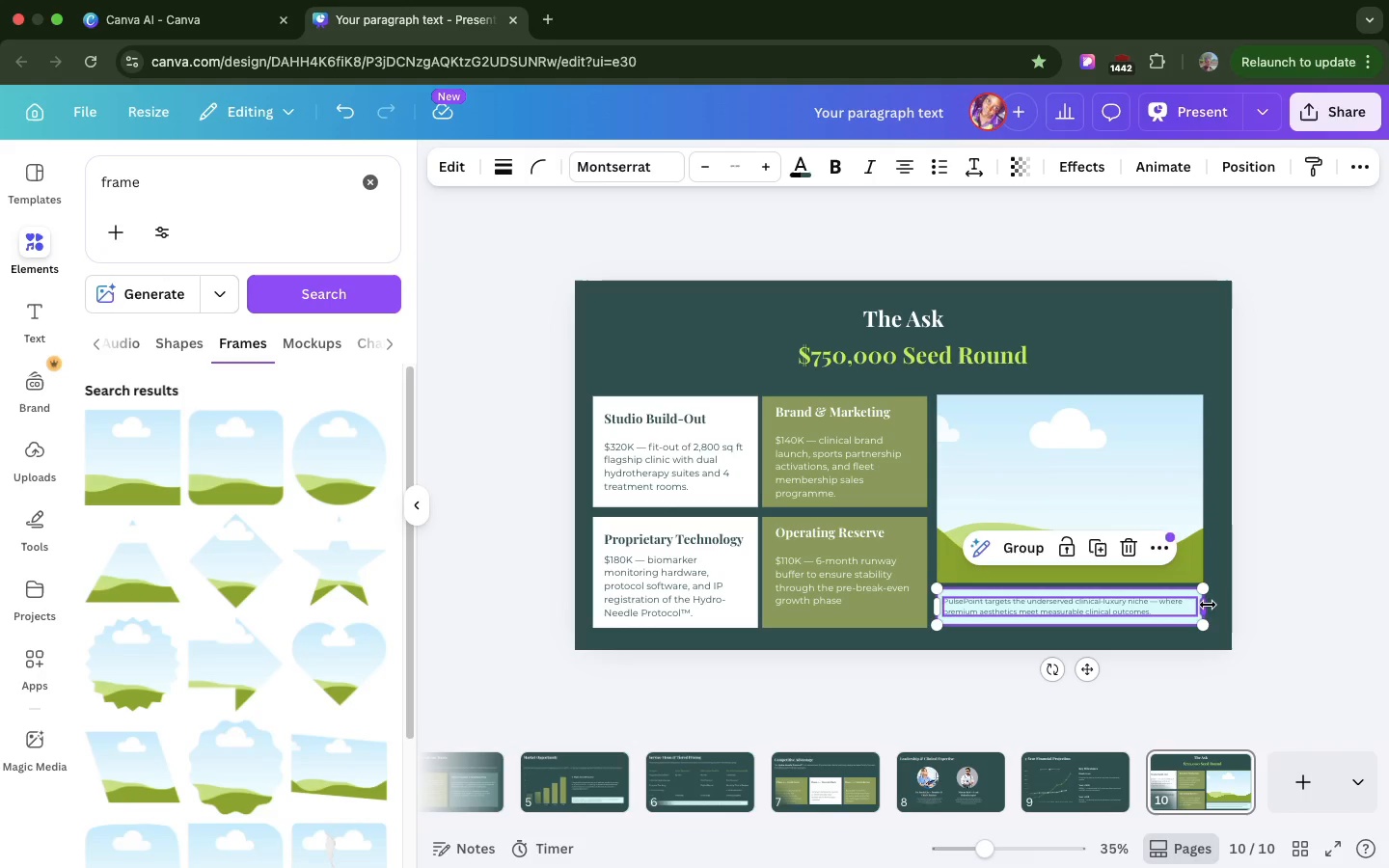 
double_click([1172, 600])
 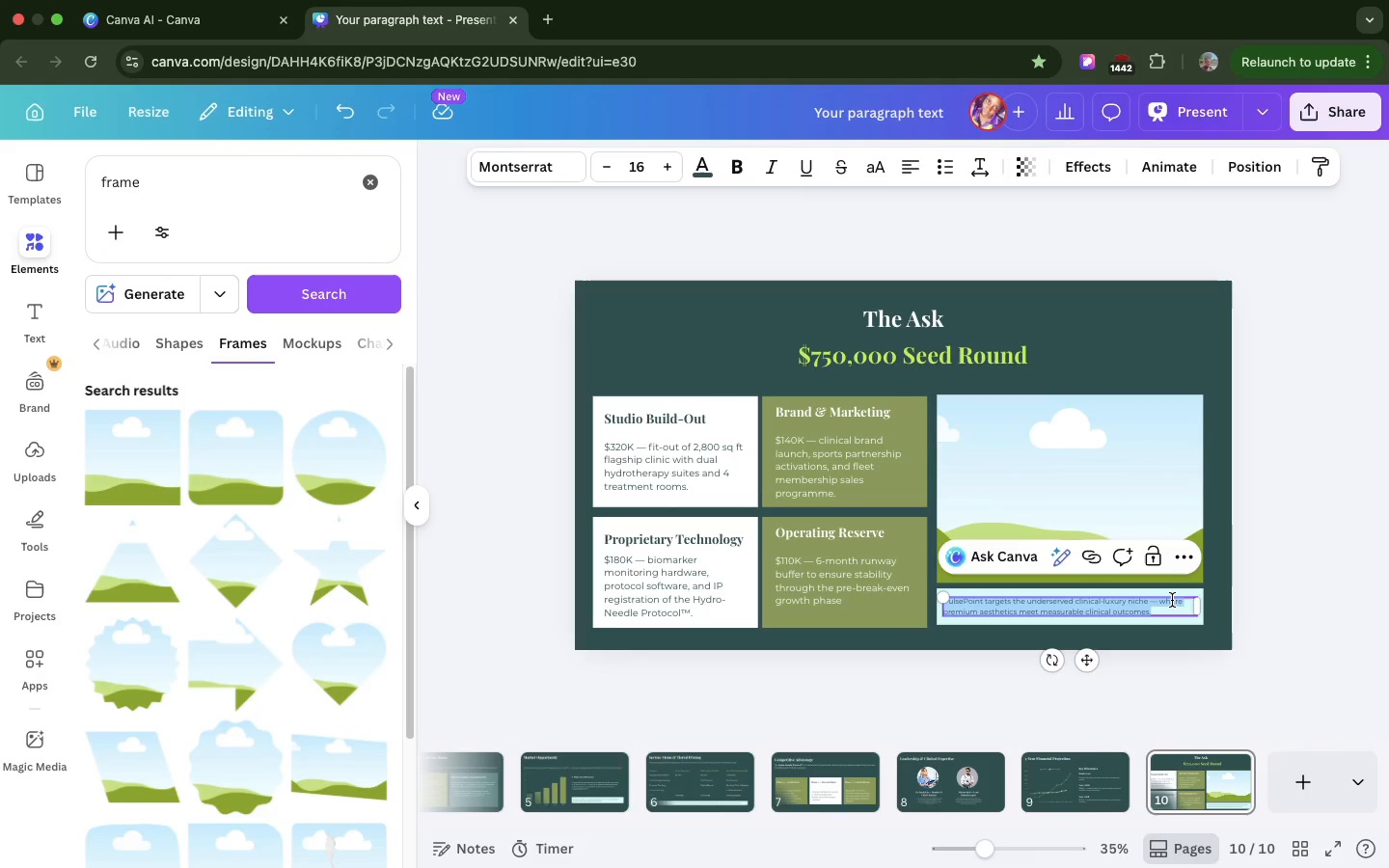 
triple_click([1172, 600])
 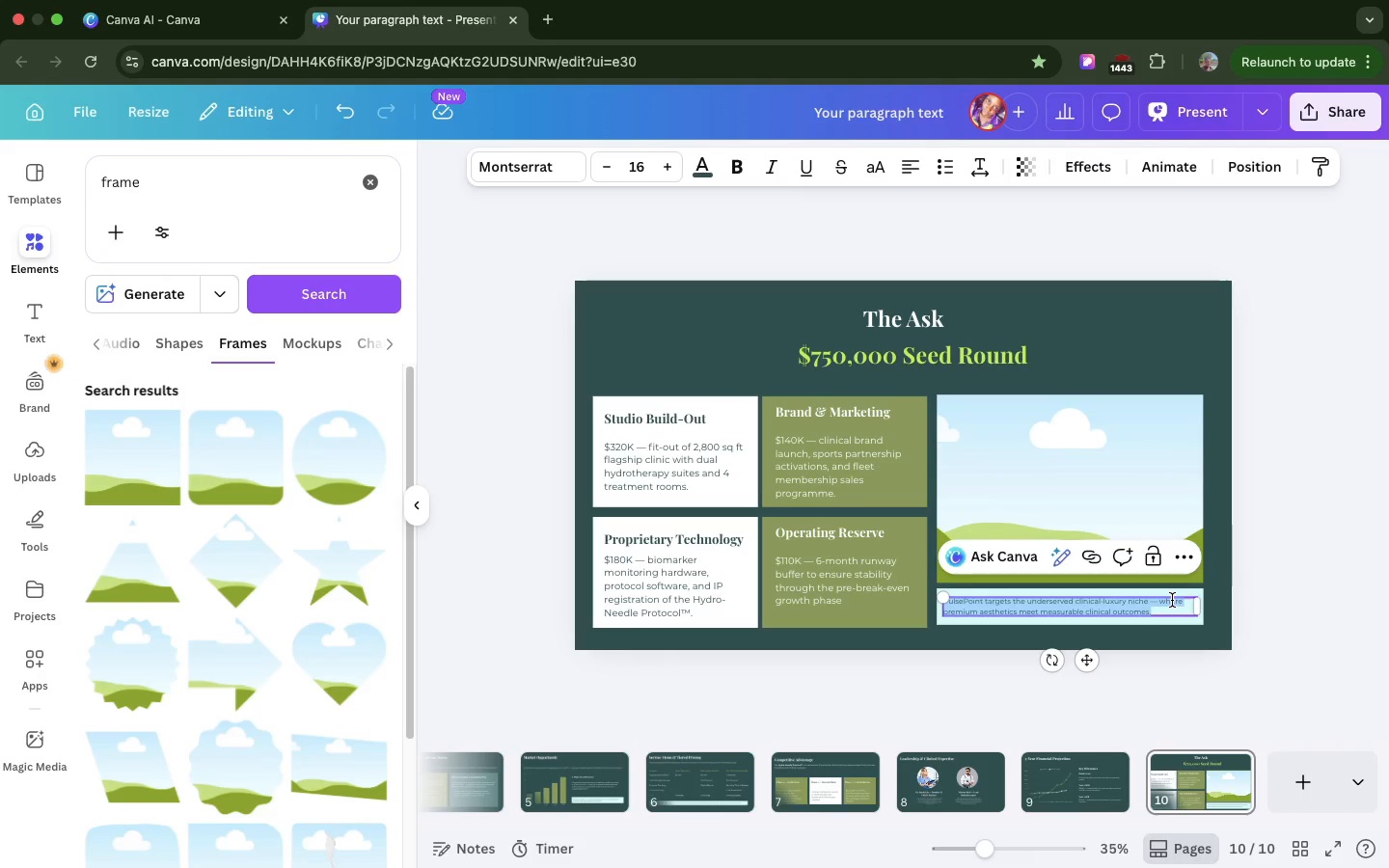 
key(Meta+CommandLeft)
 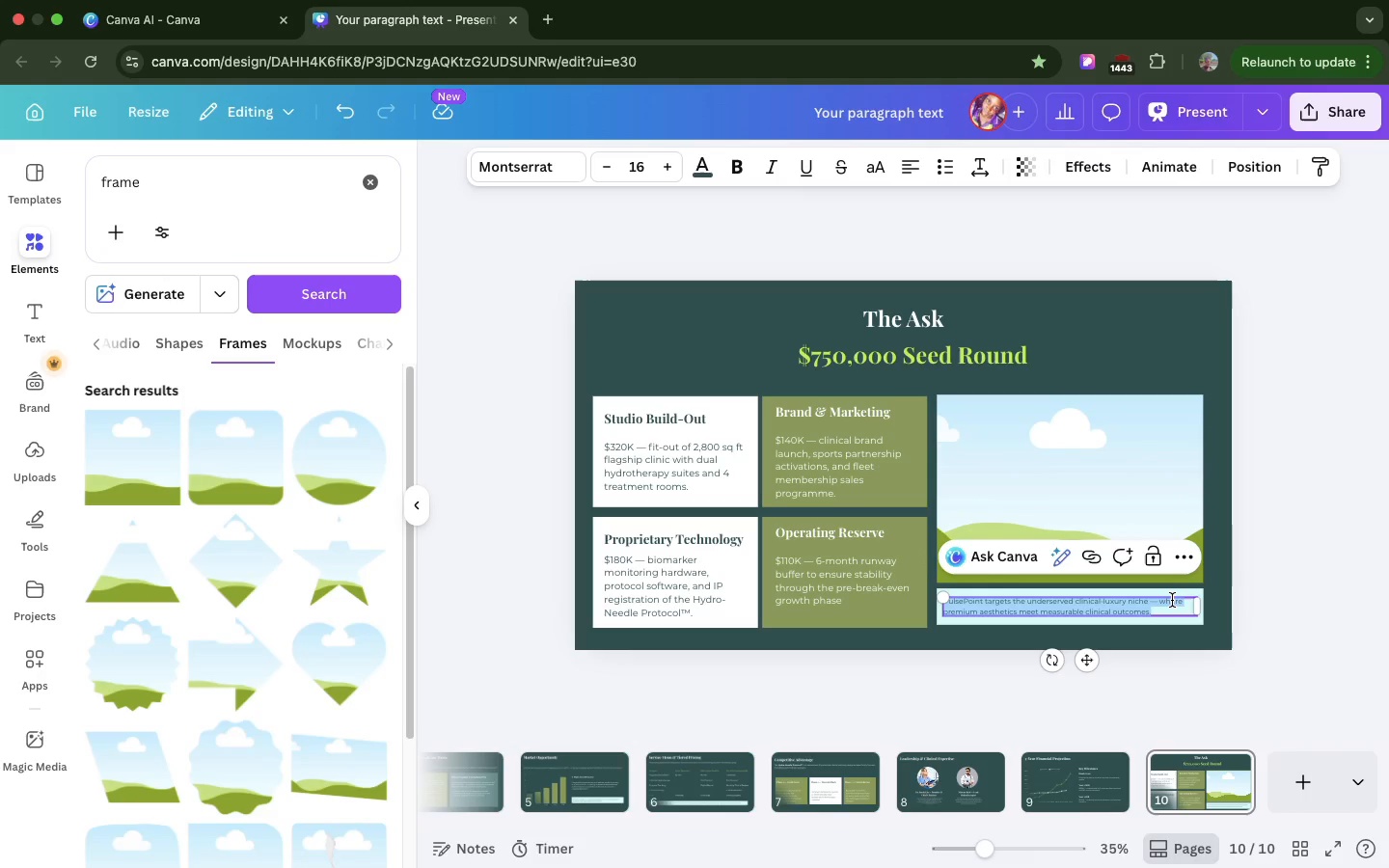 
key(Meta+V)
 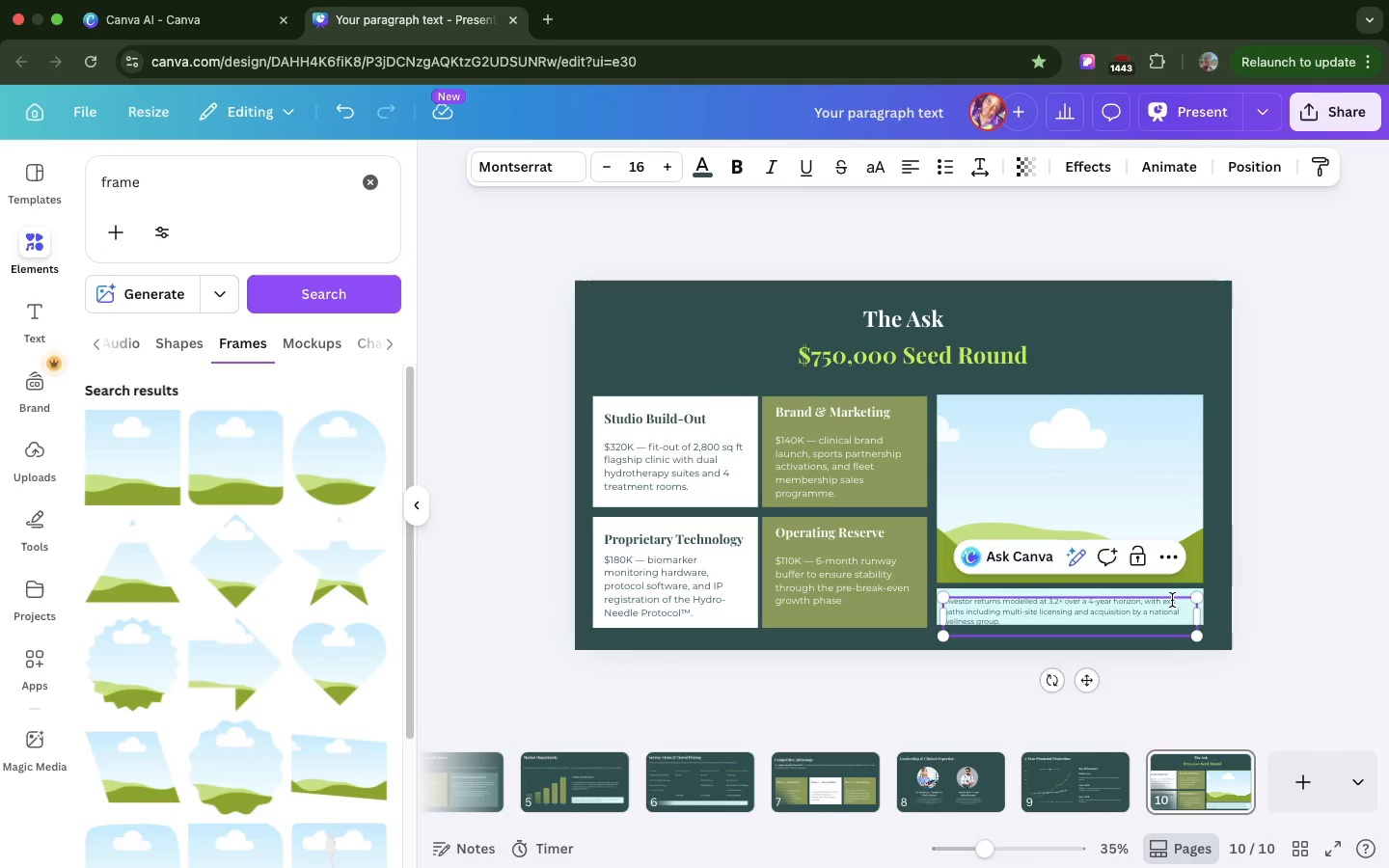 
key(Backspace)
 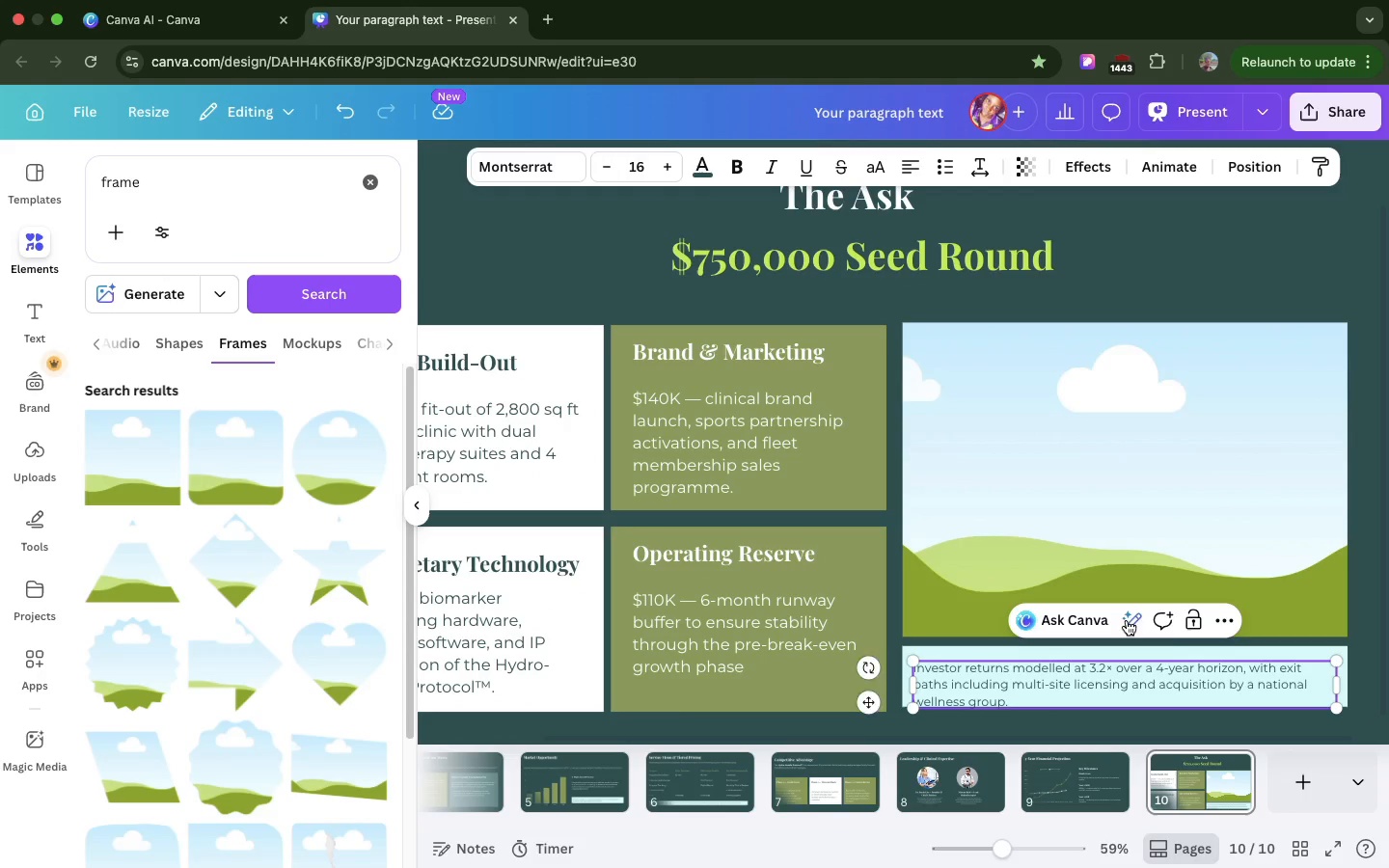 
left_click([953, 654])
 